 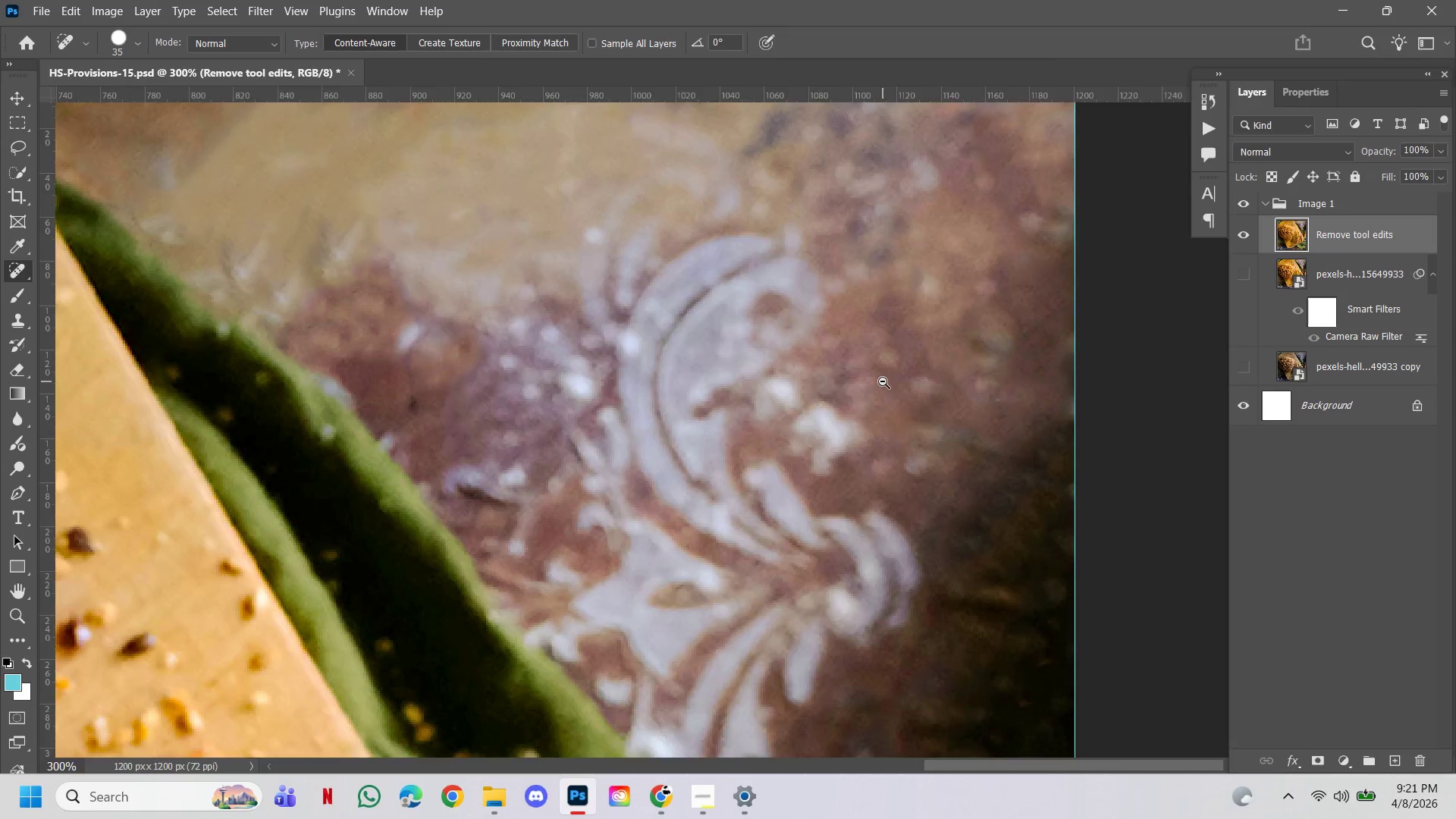 
left_click_drag(start_coordinate=[942, 389], to_coordinate=[960, 422])
 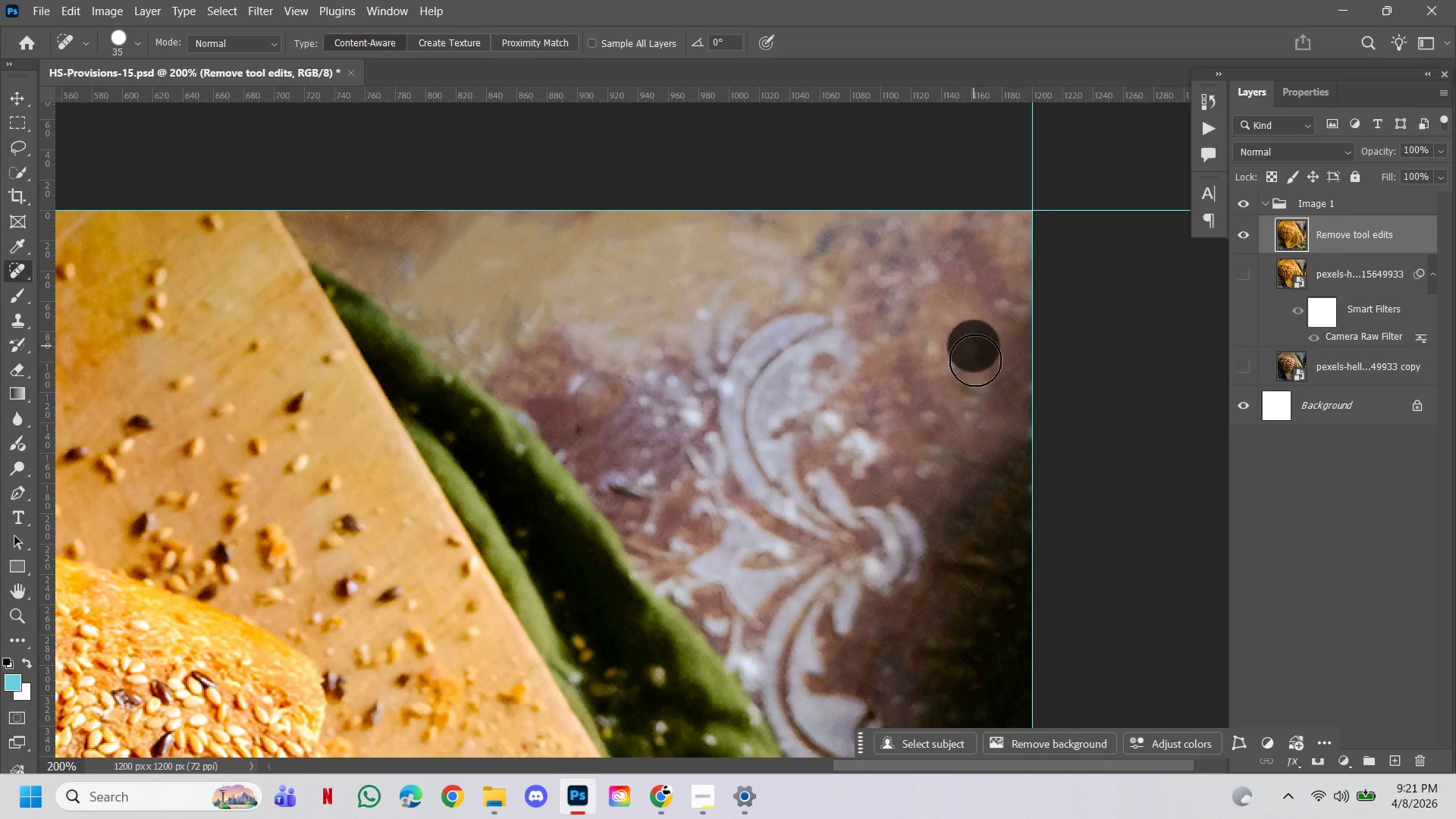 
double_click([982, 402])
 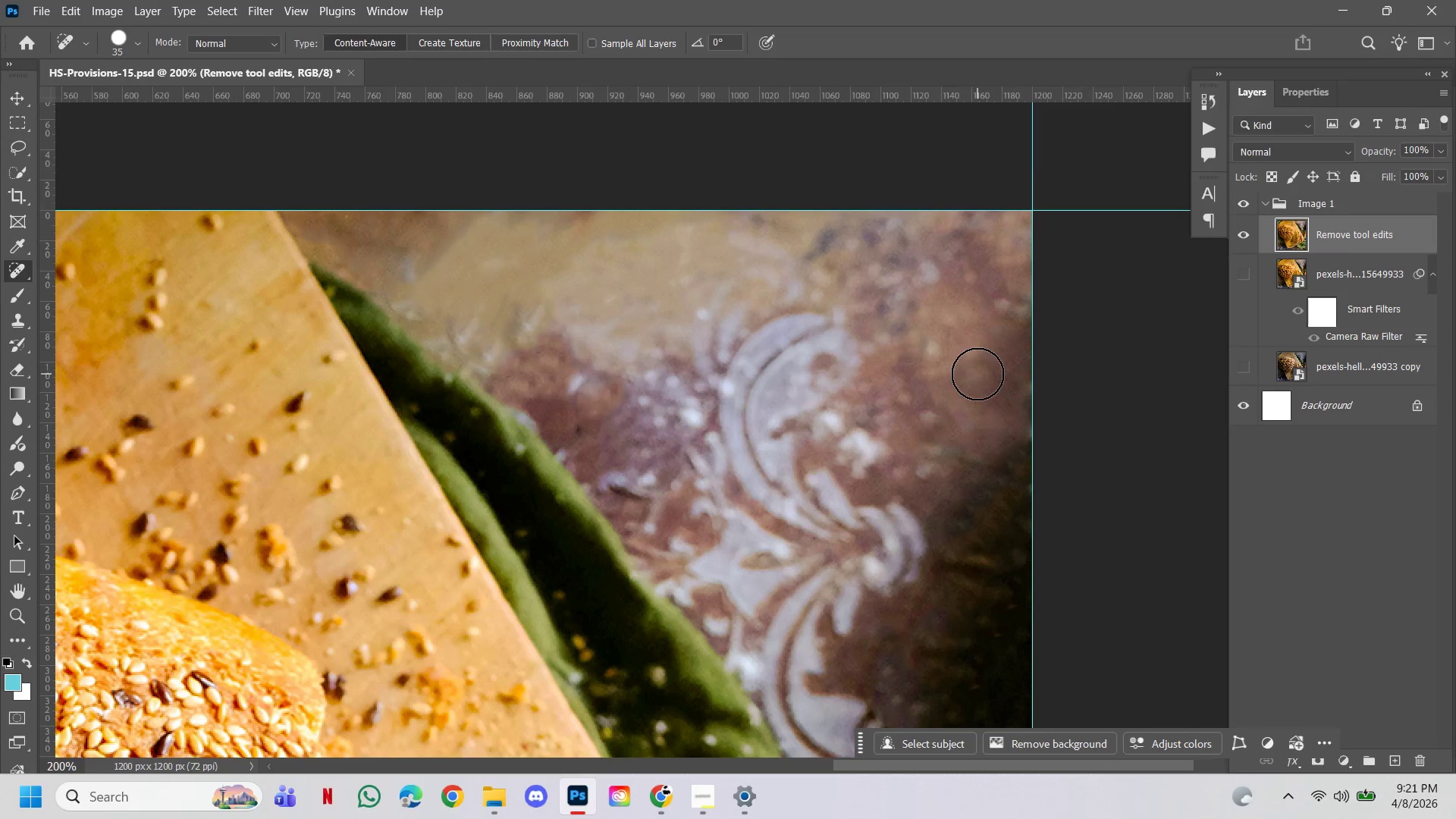 
left_click([977, 374])
 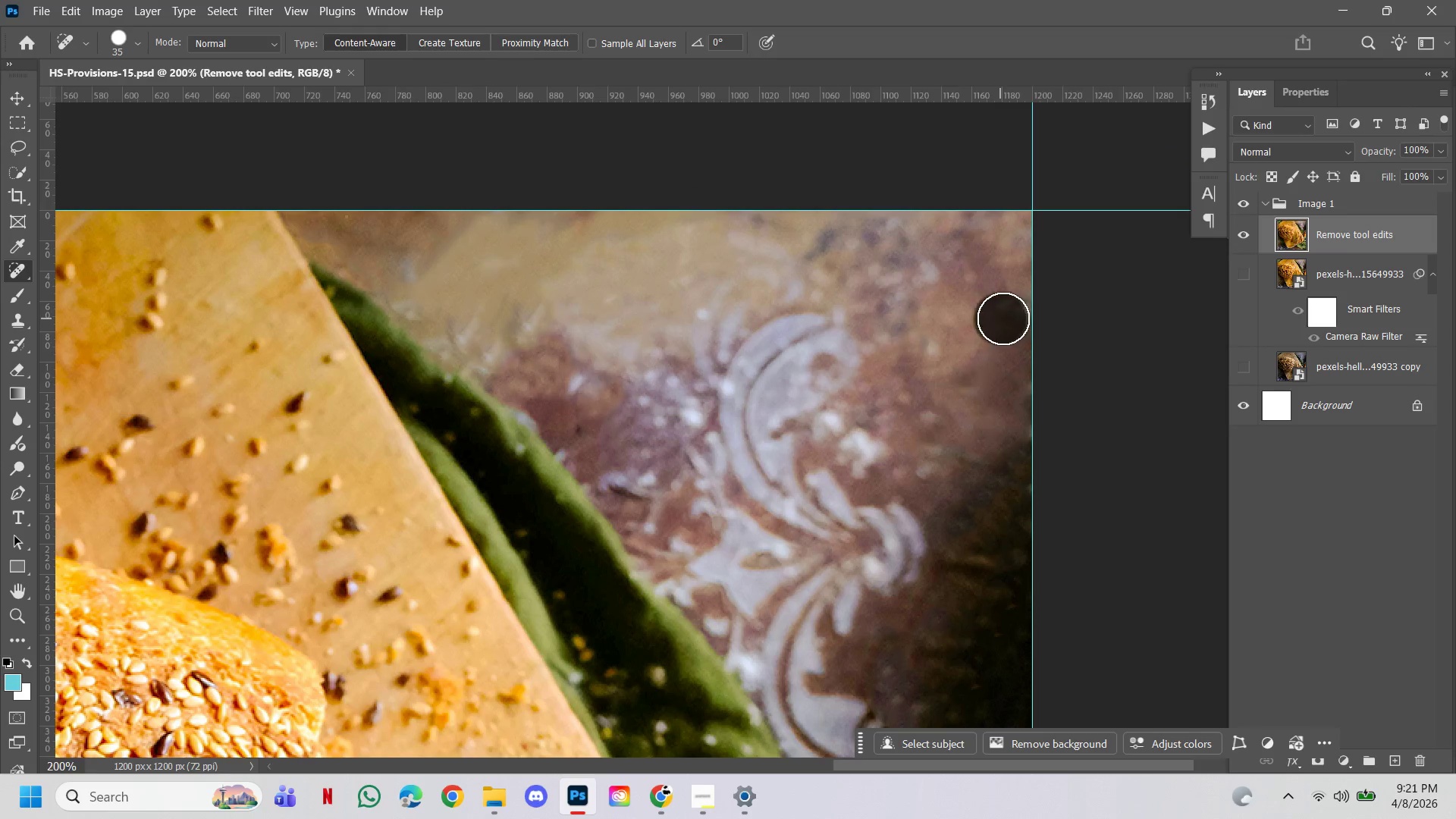 
double_click([1027, 317])
 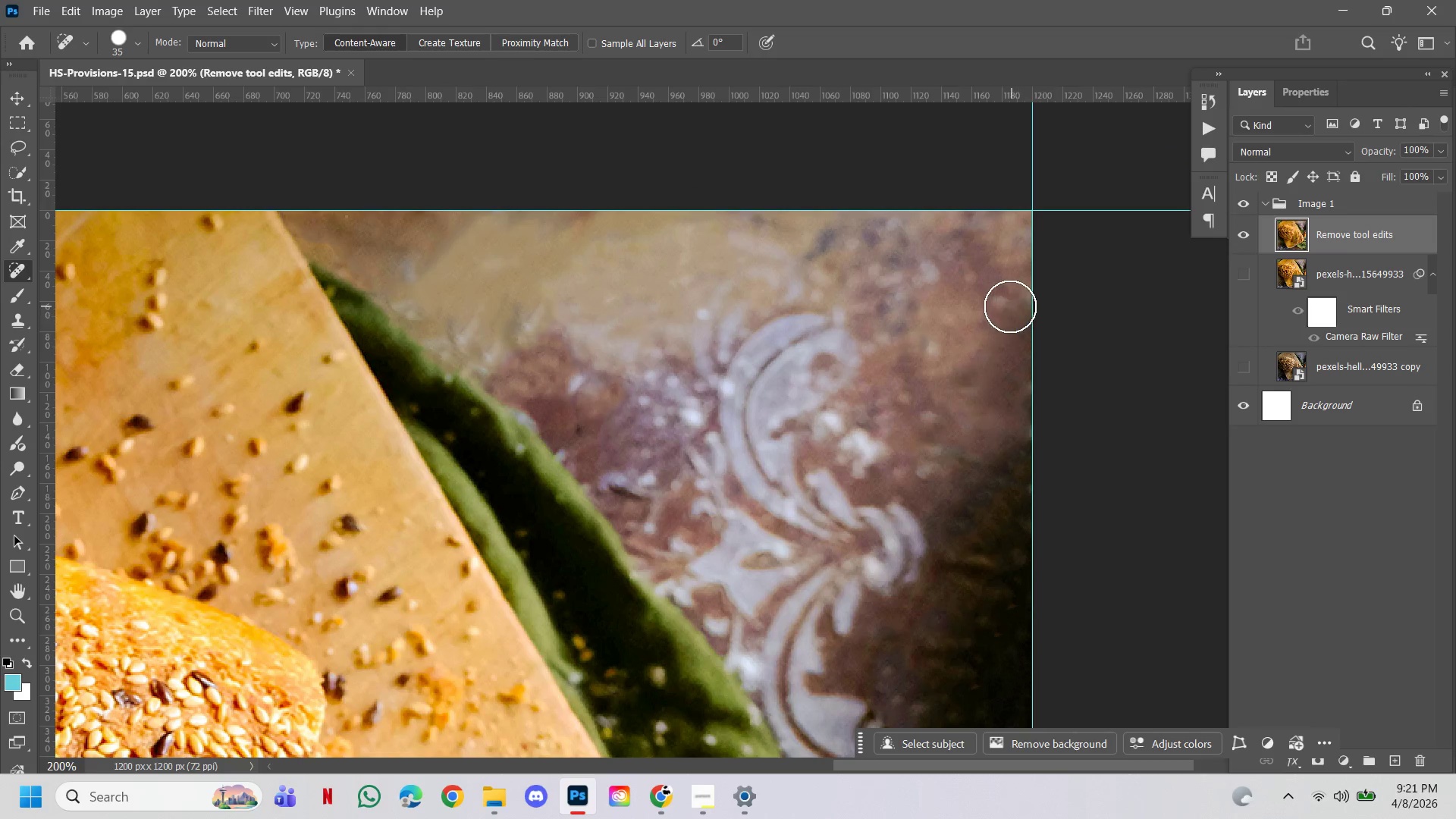 
triple_click([1010, 306])
 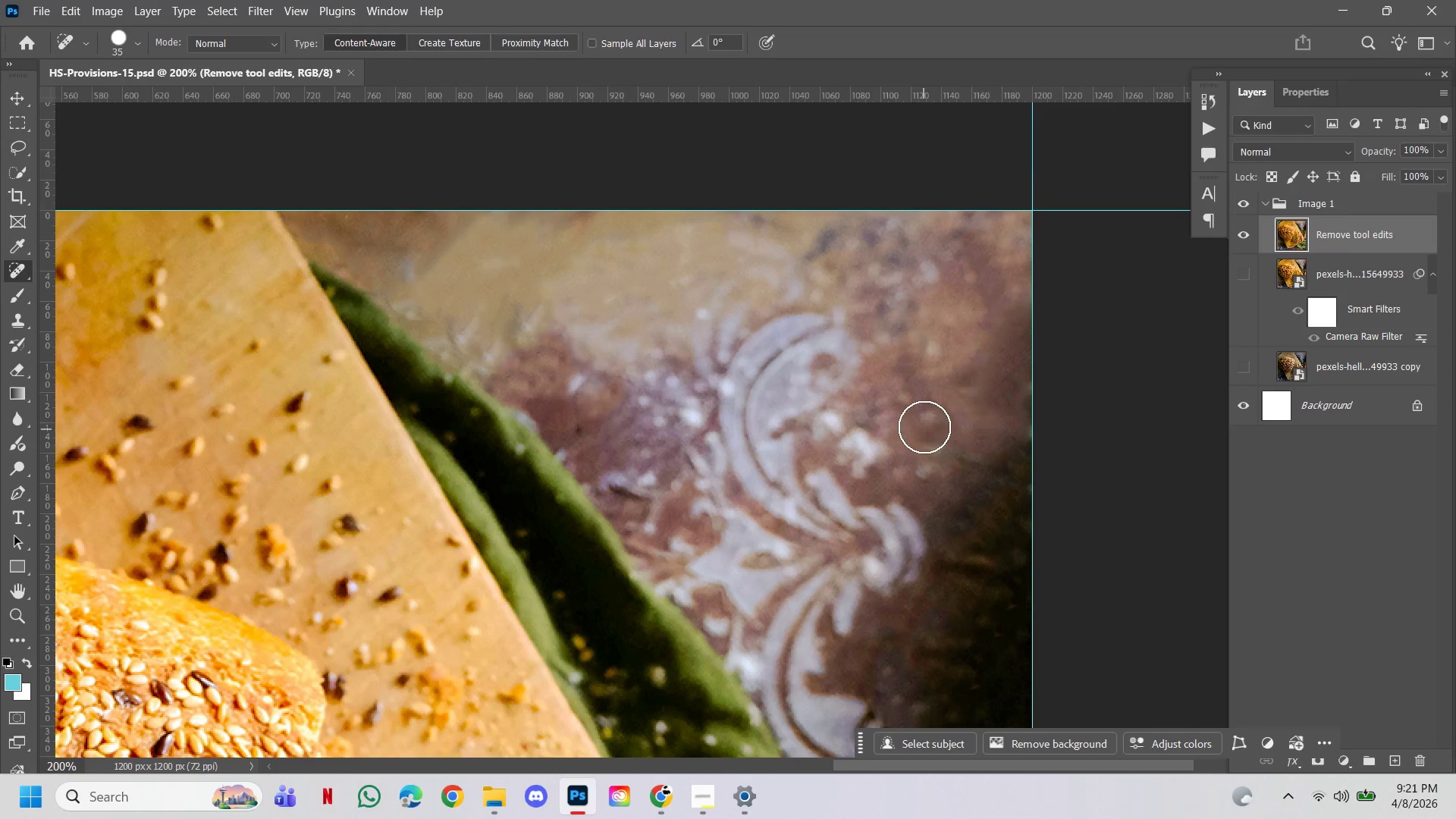 
left_click([908, 392])
 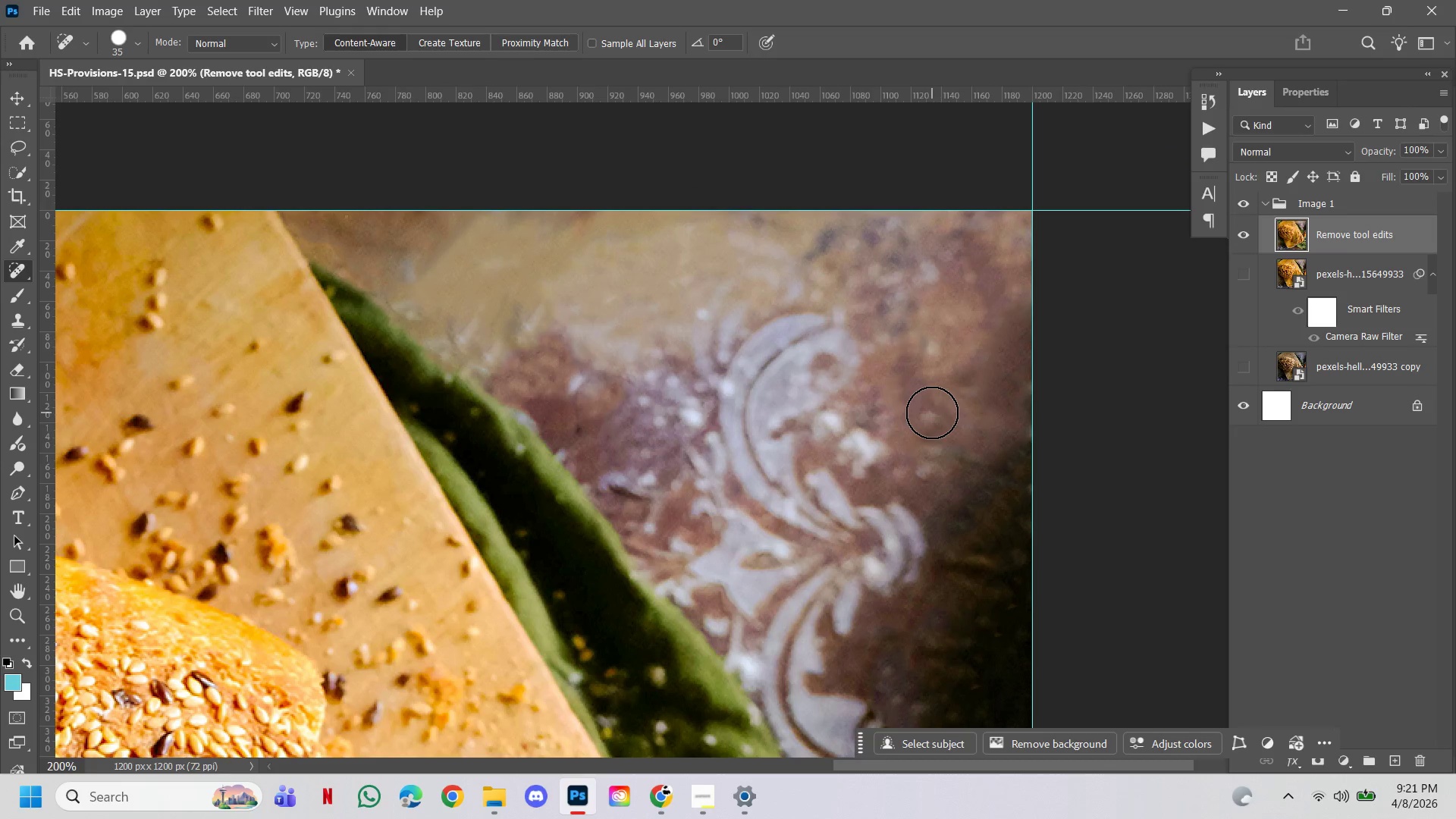 
left_click([932, 413])
 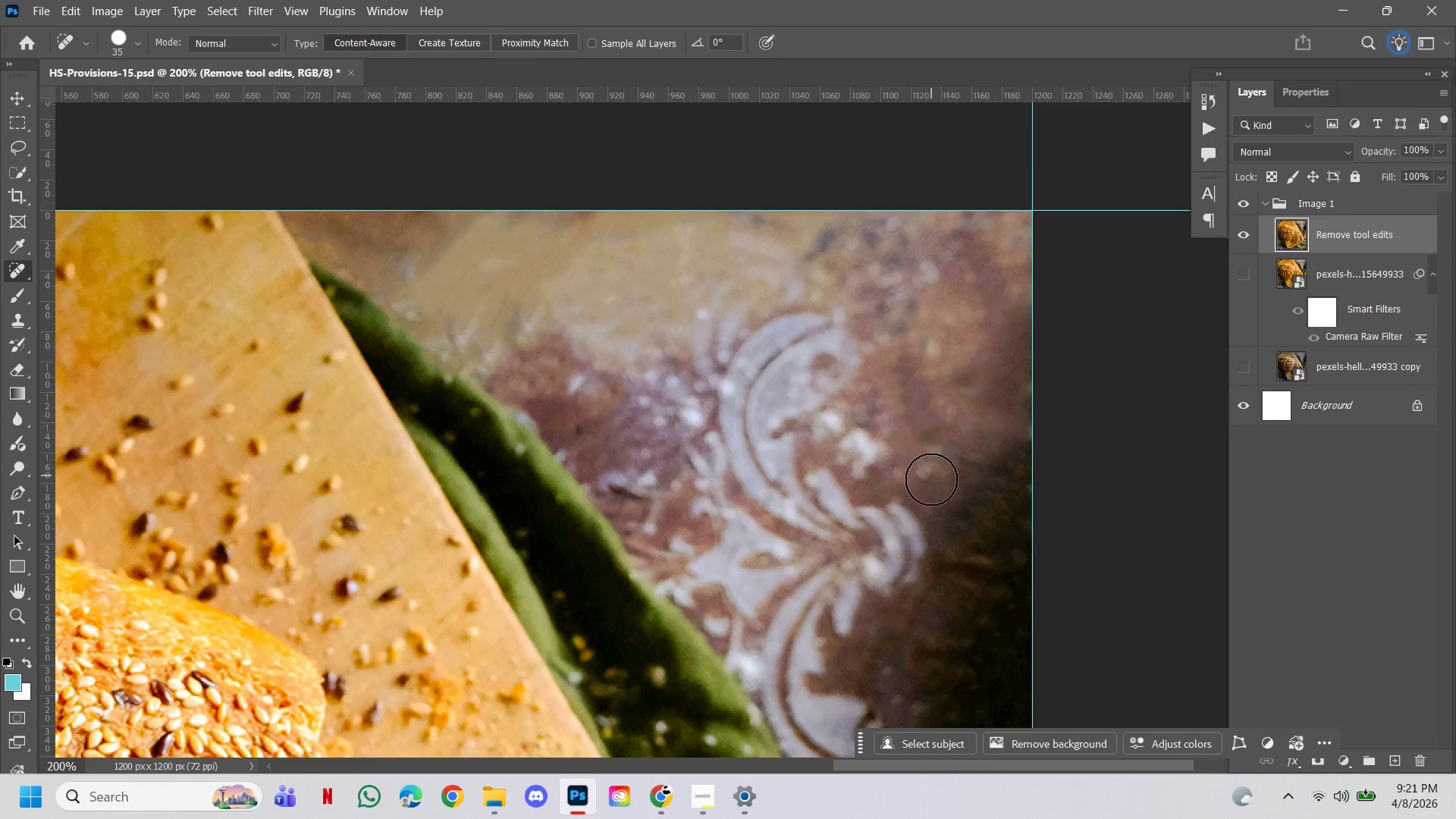 
double_click([931, 479])
 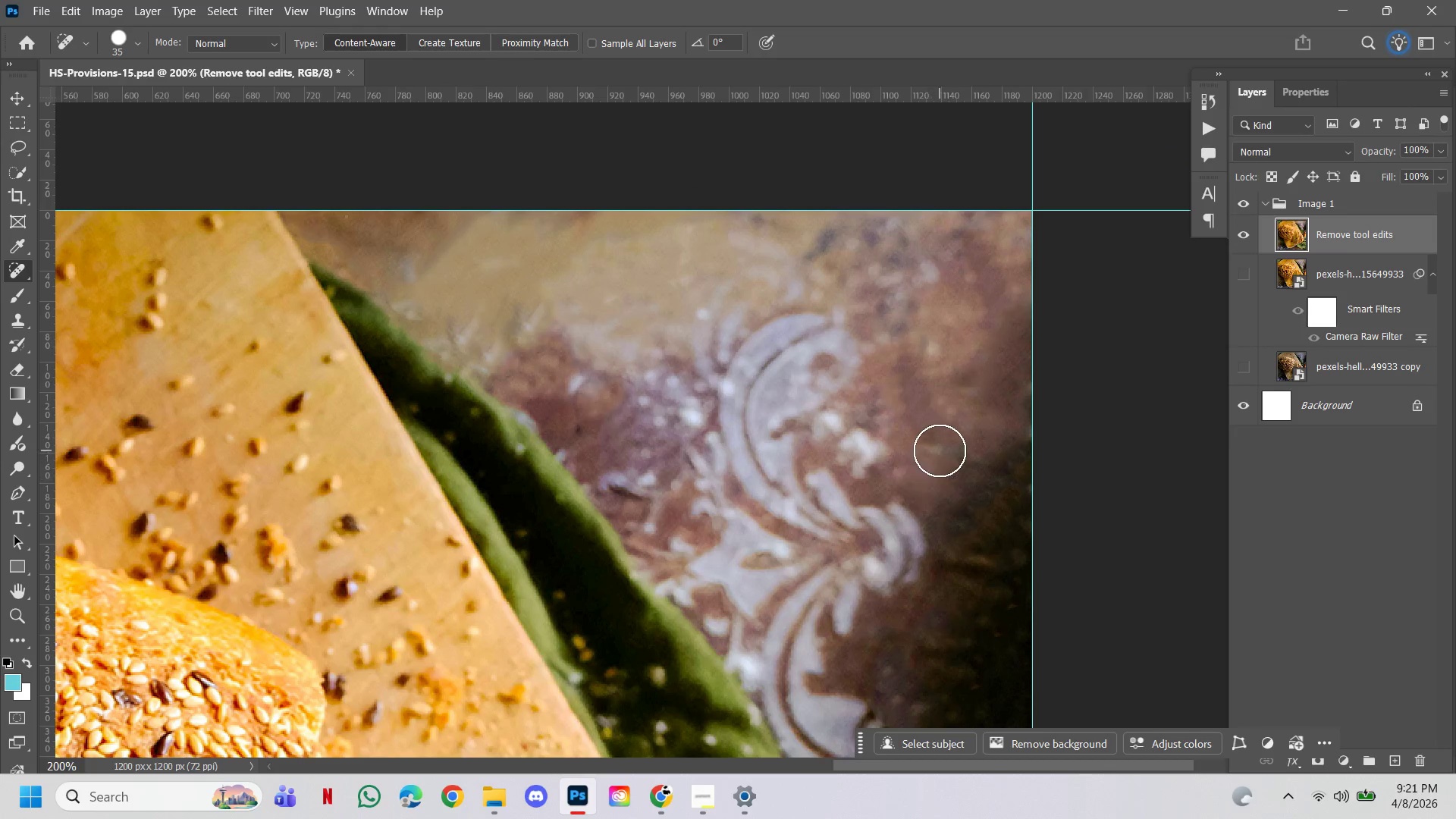 
triple_click([940, 450])
 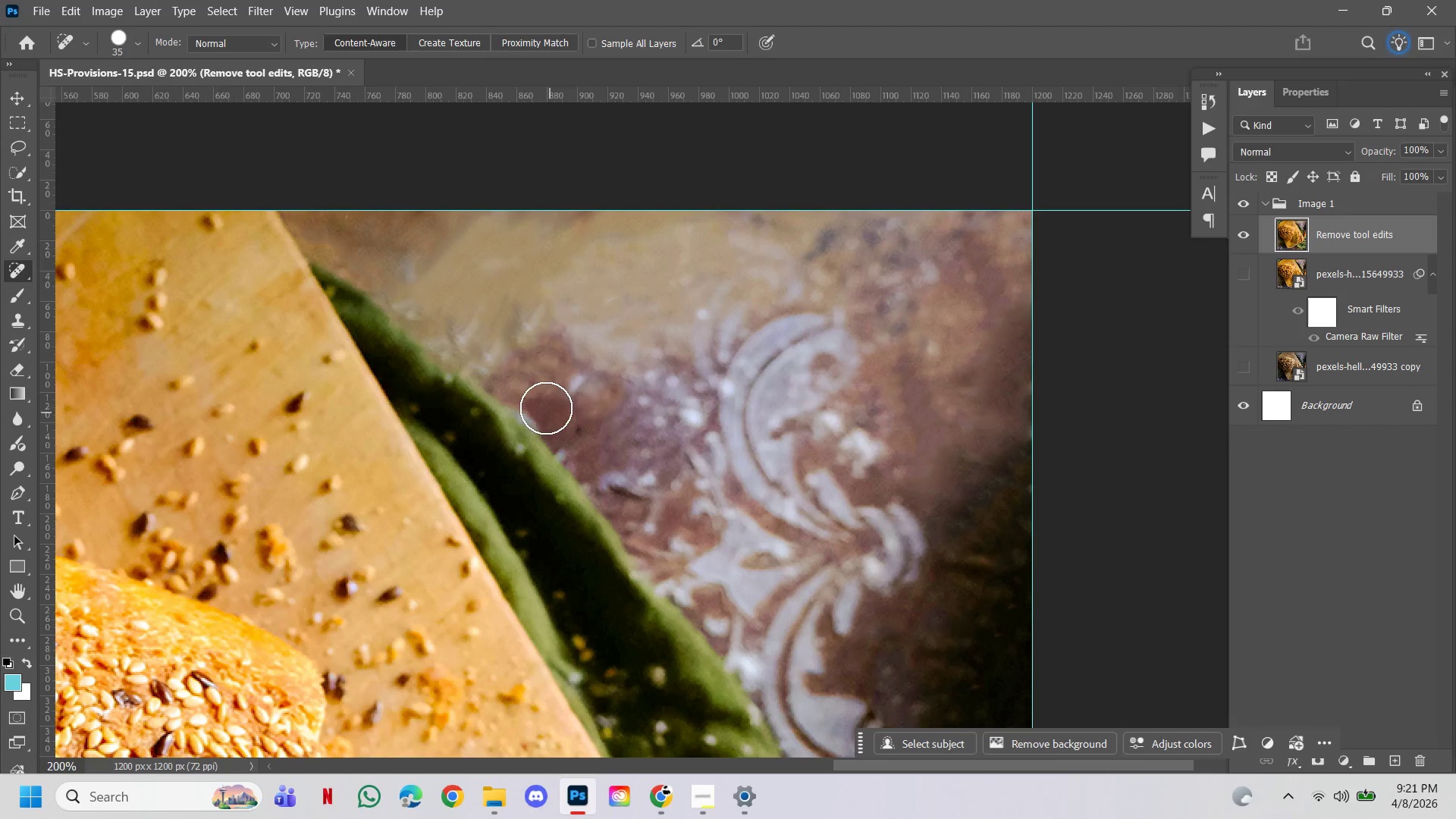 
left_click([563, 382])
 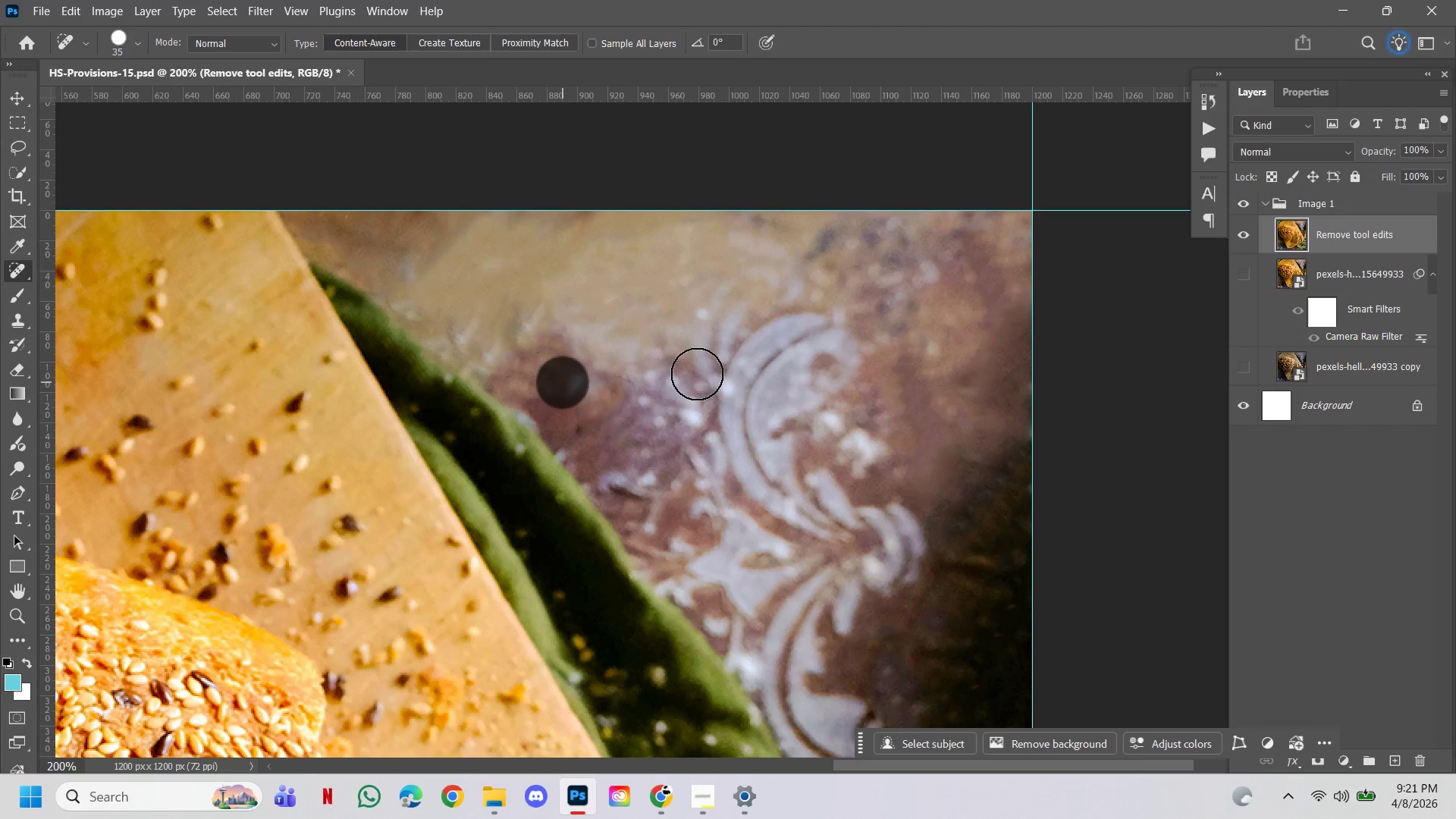 
hold_key(key=ControlLeft, duration=0.44)
 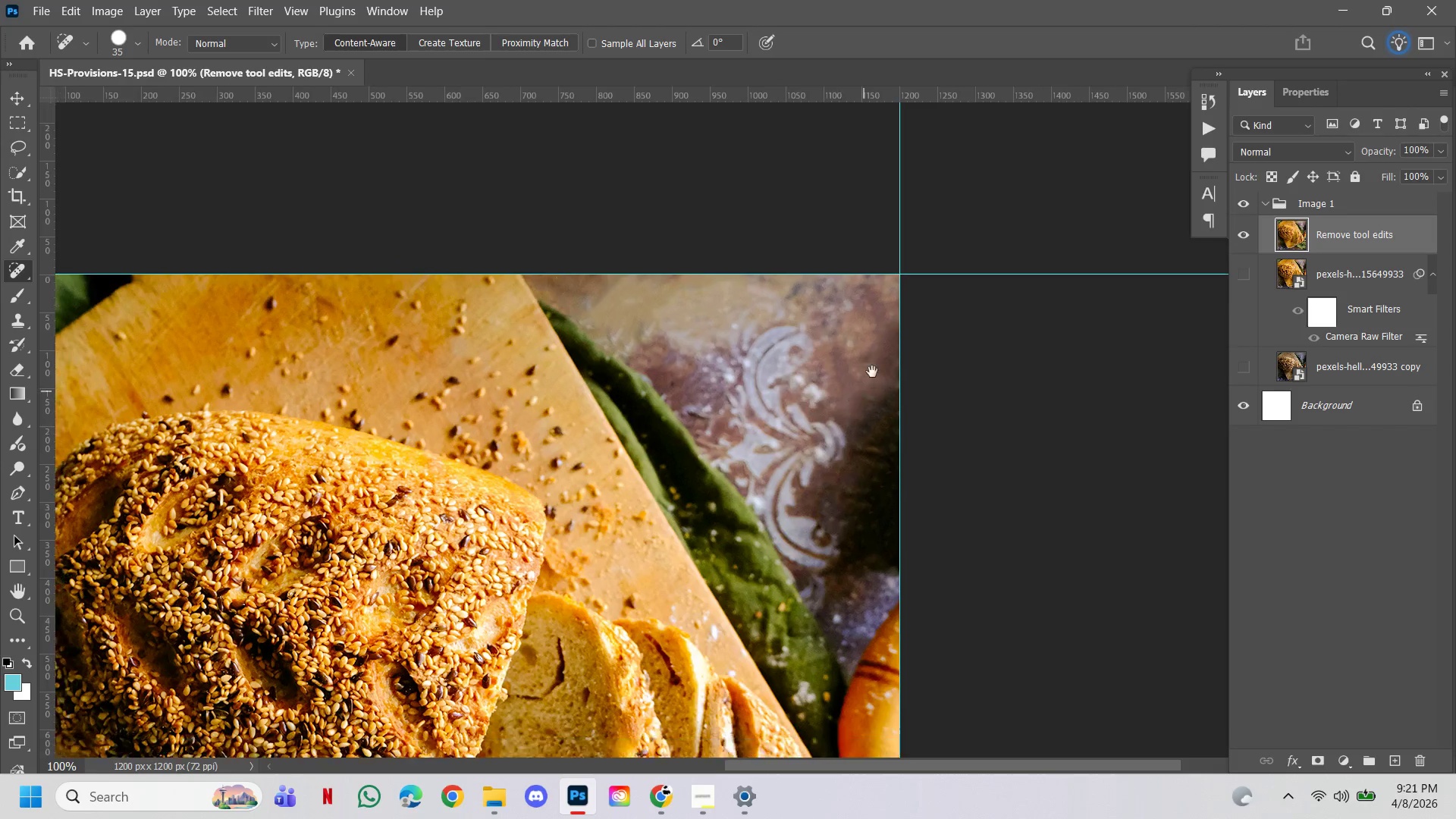 
hold_key(key=AltLeft, duration=0.34)
 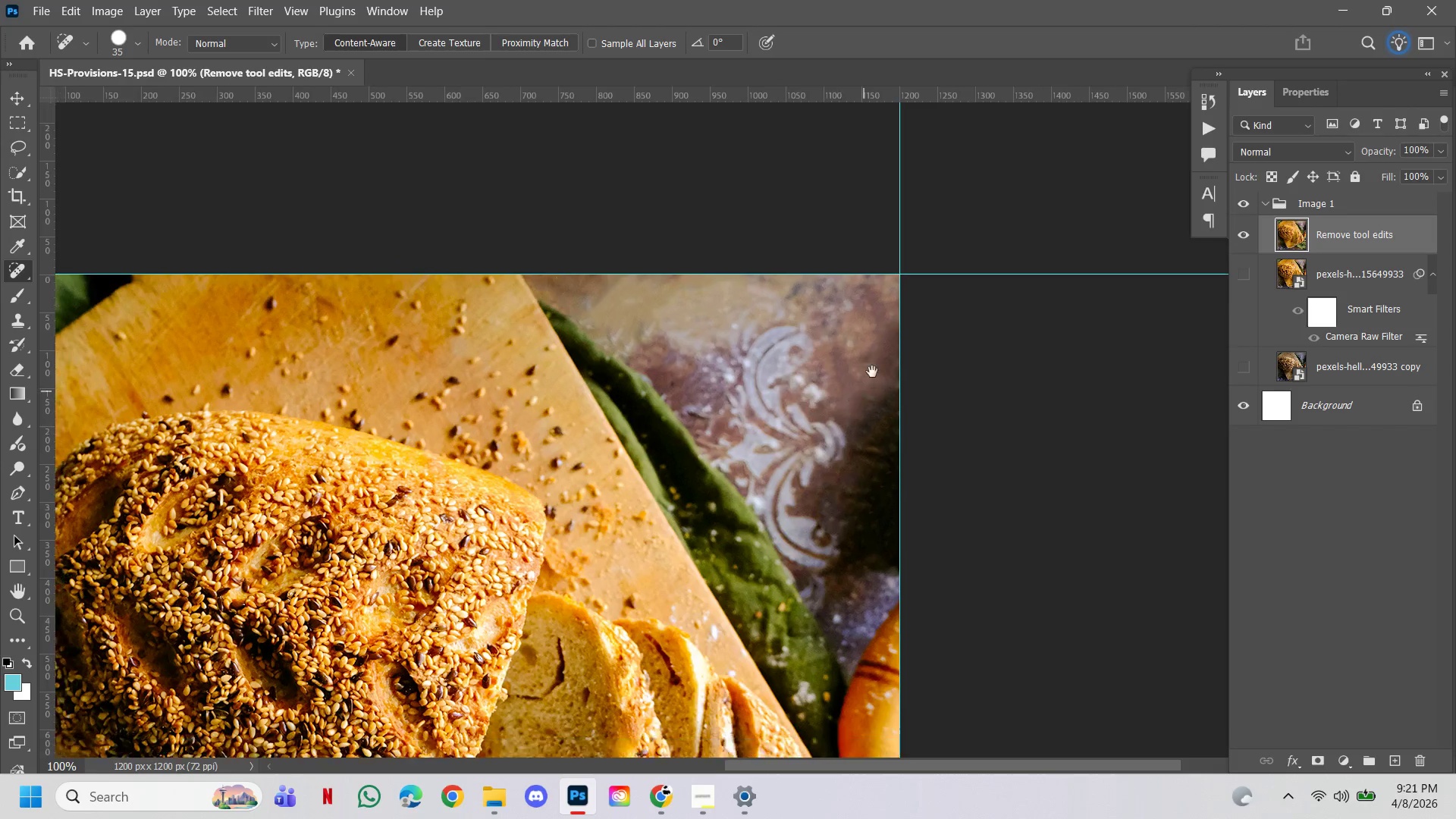 
hold_key(key=Space, duration=2.55)
 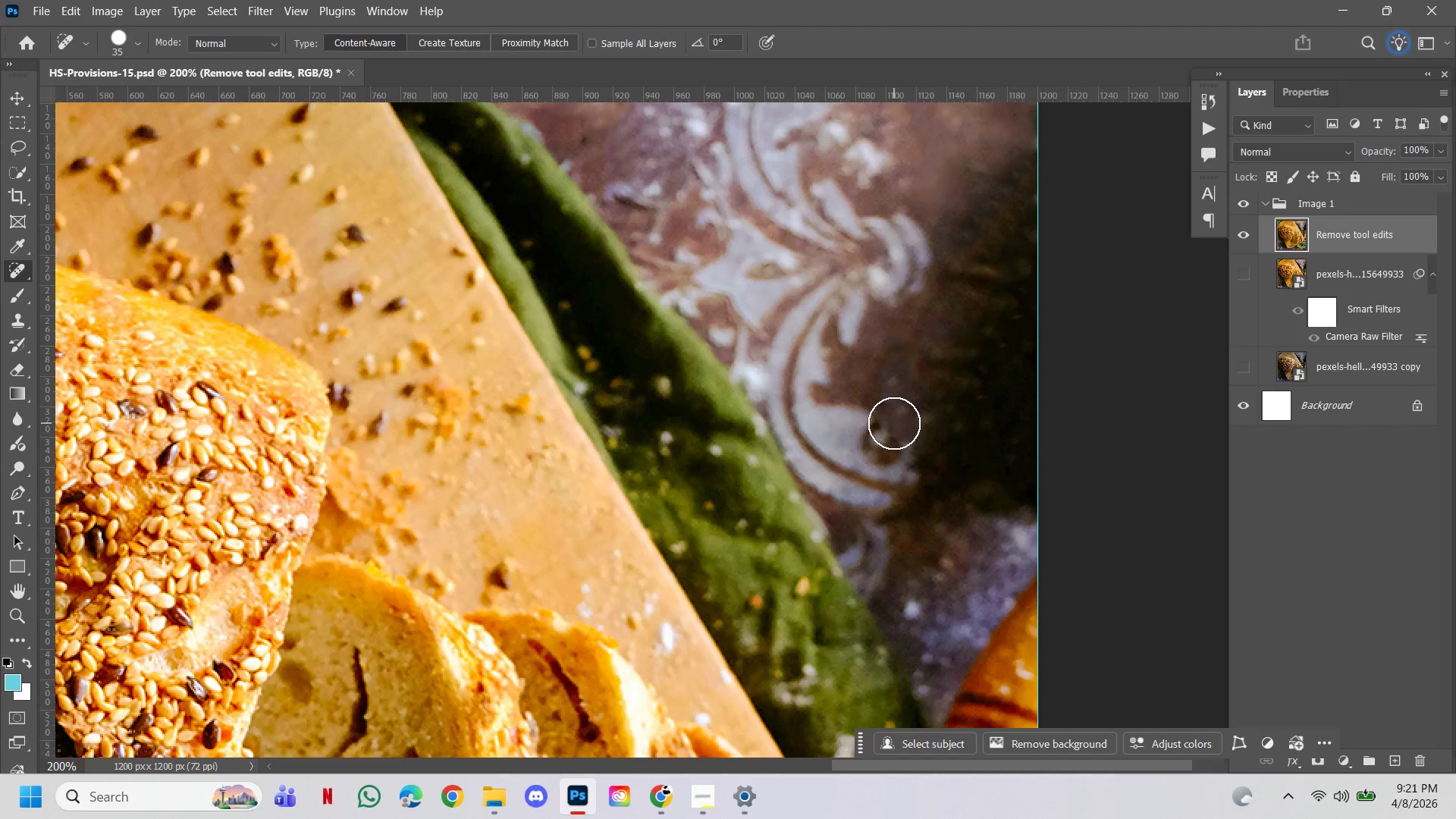 
left_click([748, 381])
 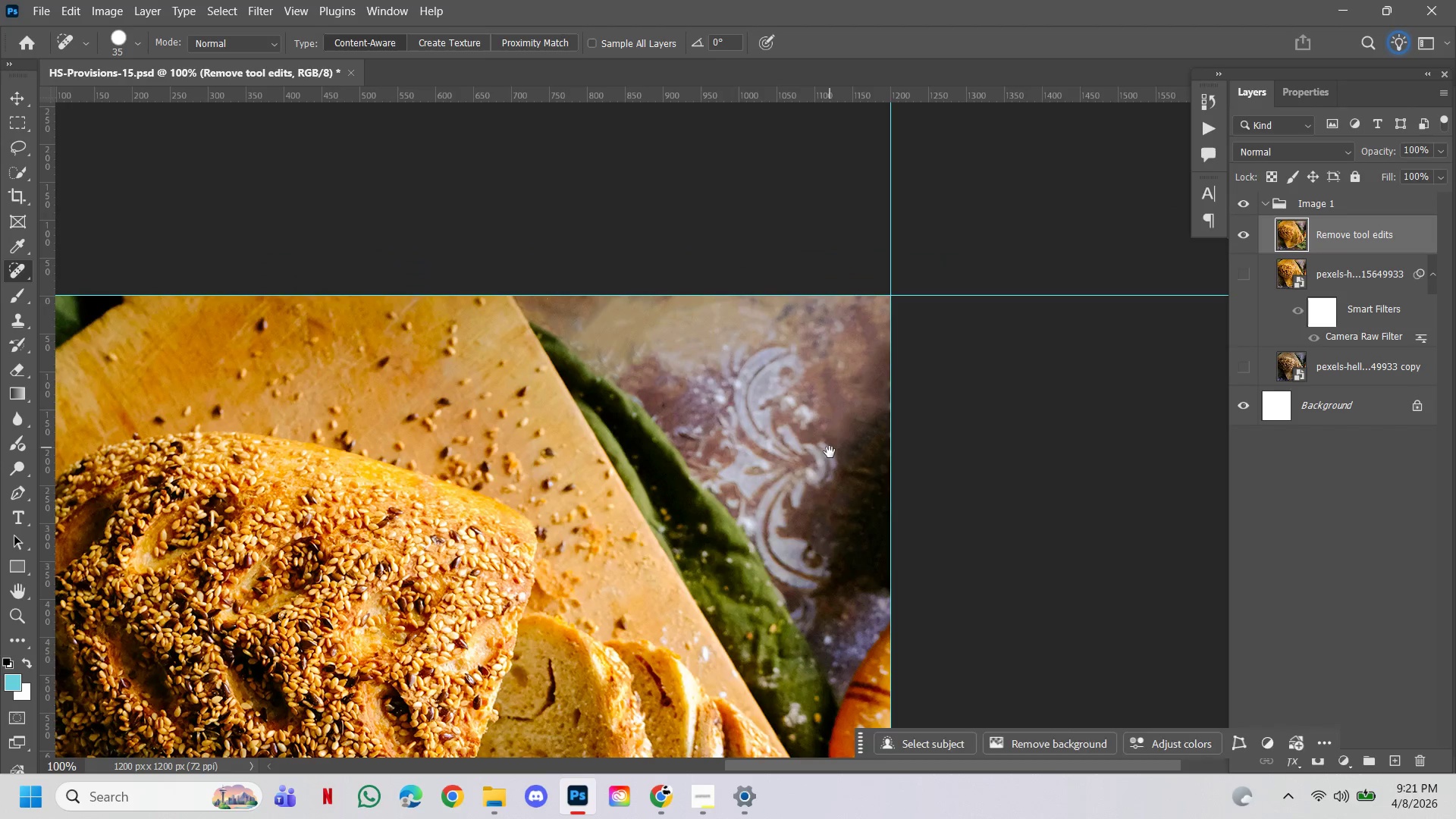 
left_click_drag(start_coordinate=[830, 452], to_coordinate=[872, 372])
 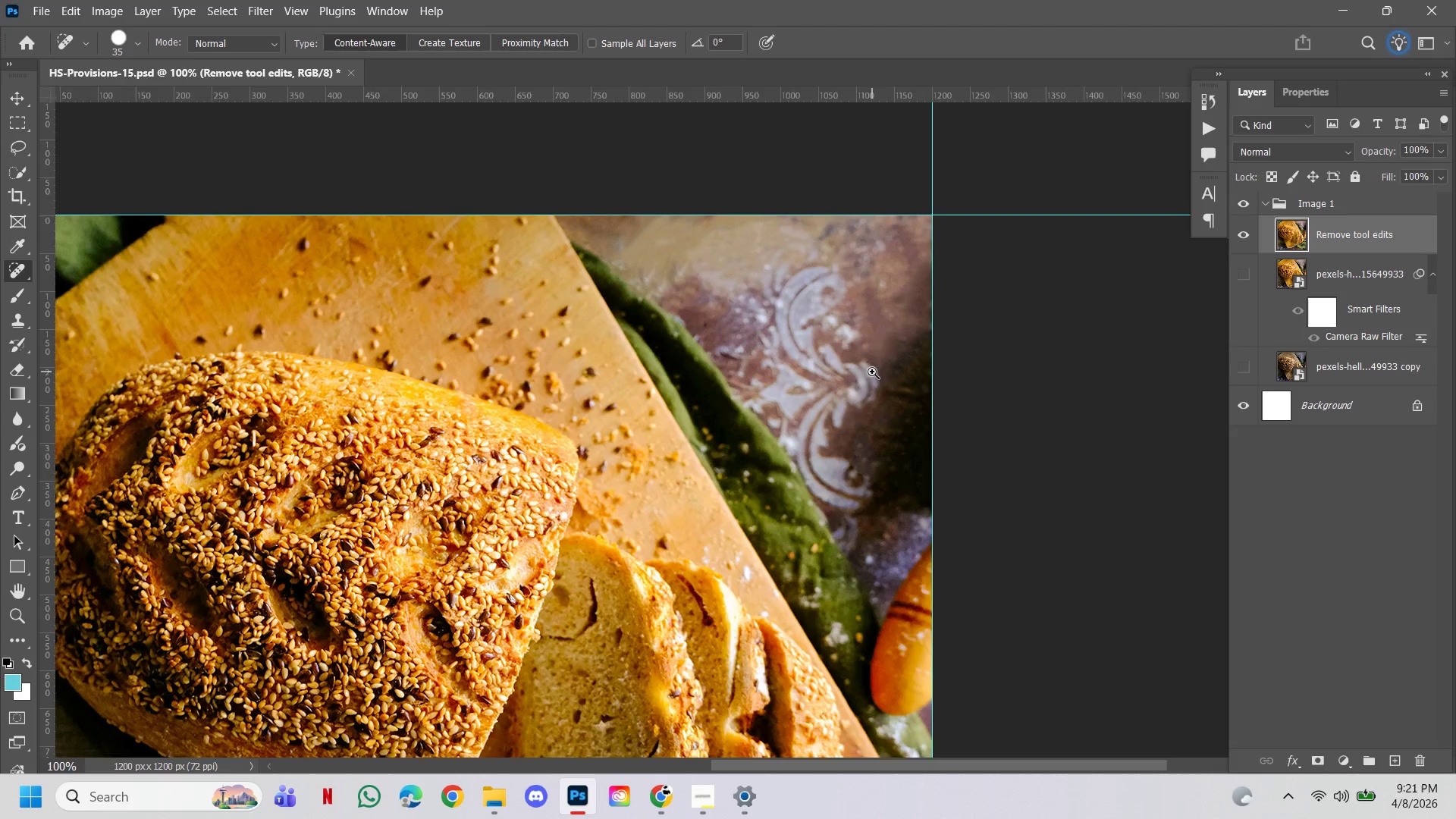 
key(Control+ControlLeft)
 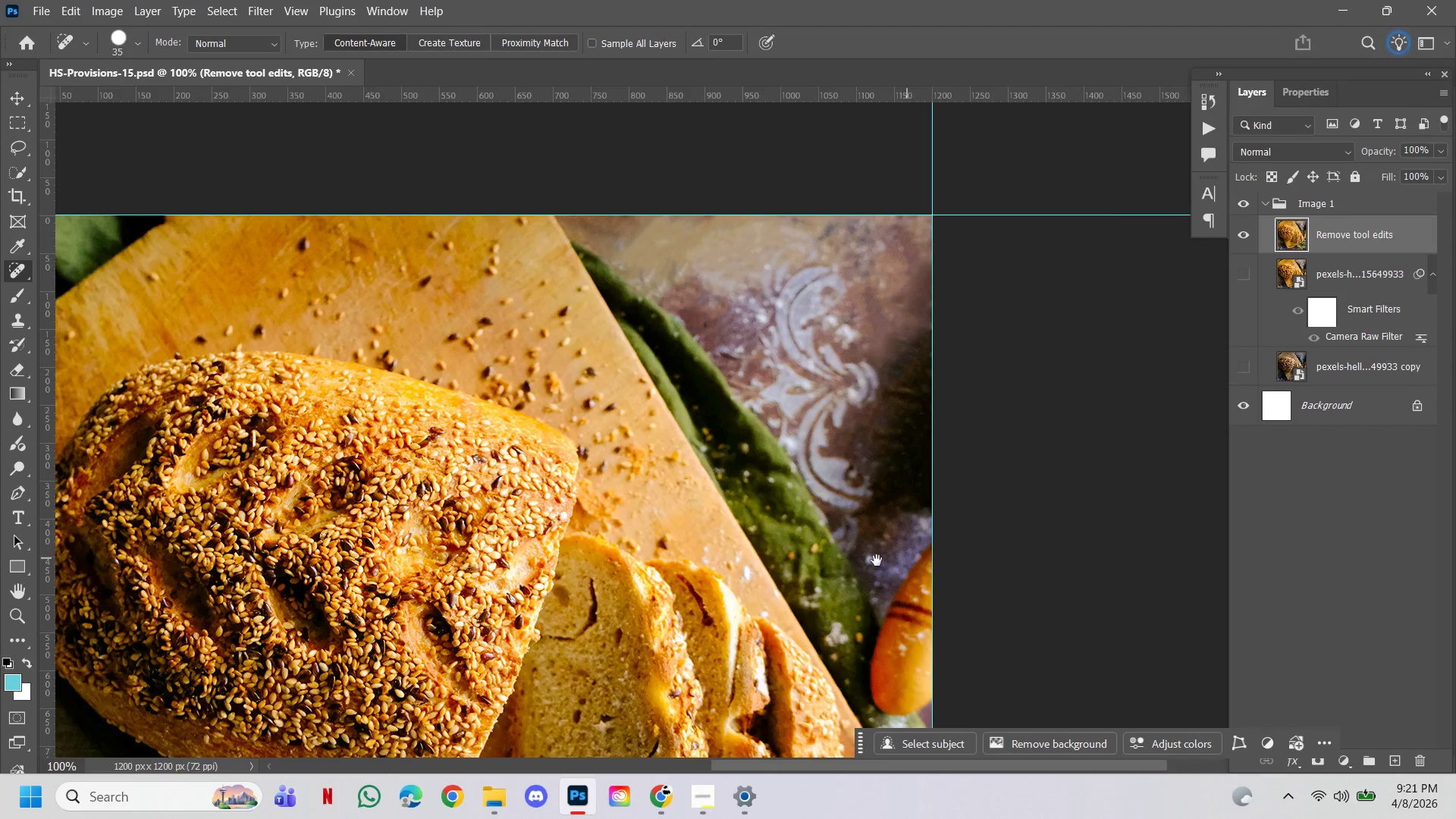 
left_click_drag(start_coordinate=[876, 560], to_coordinate=[914, 495])
 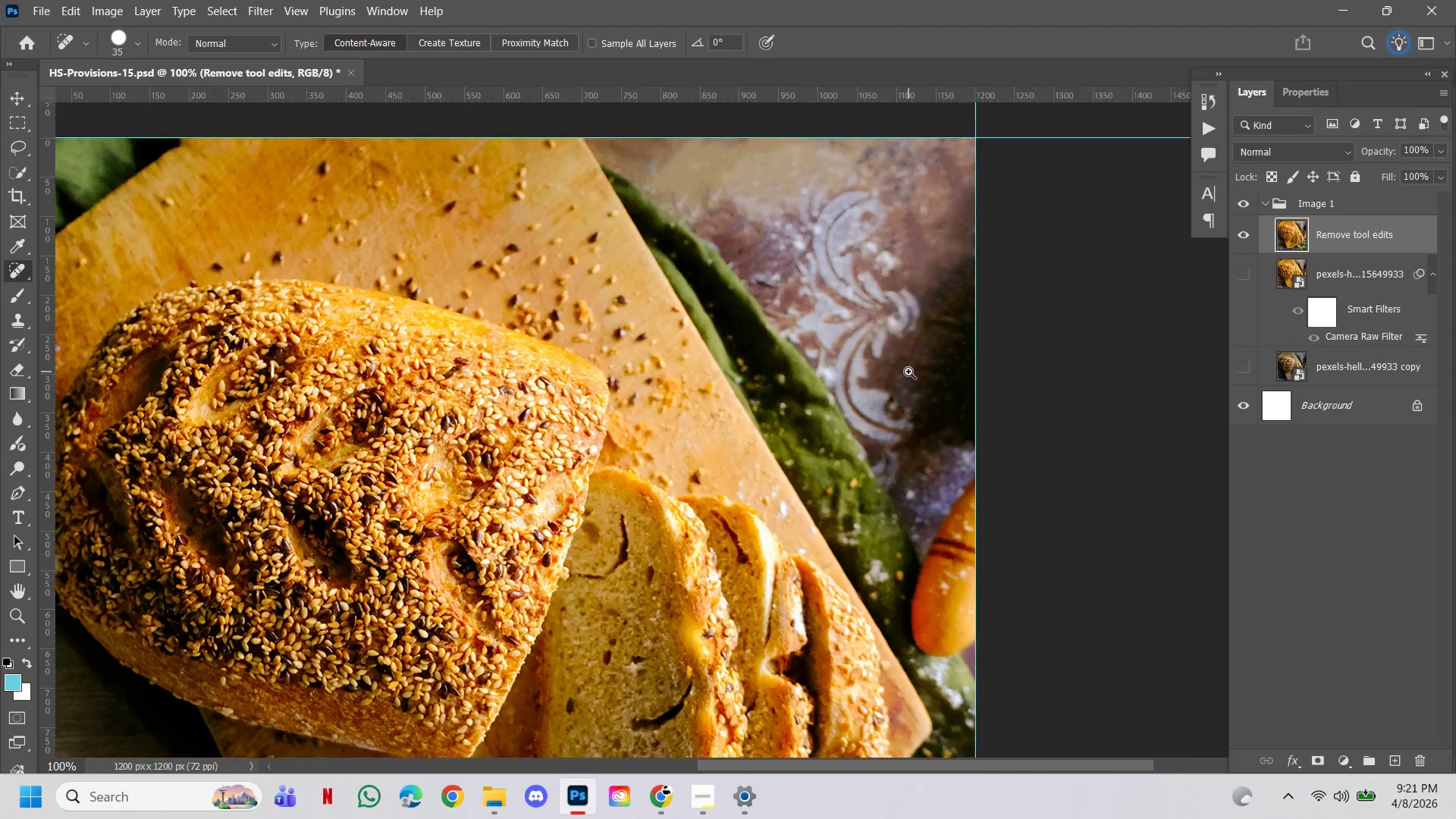 
double_click([914, 495])
 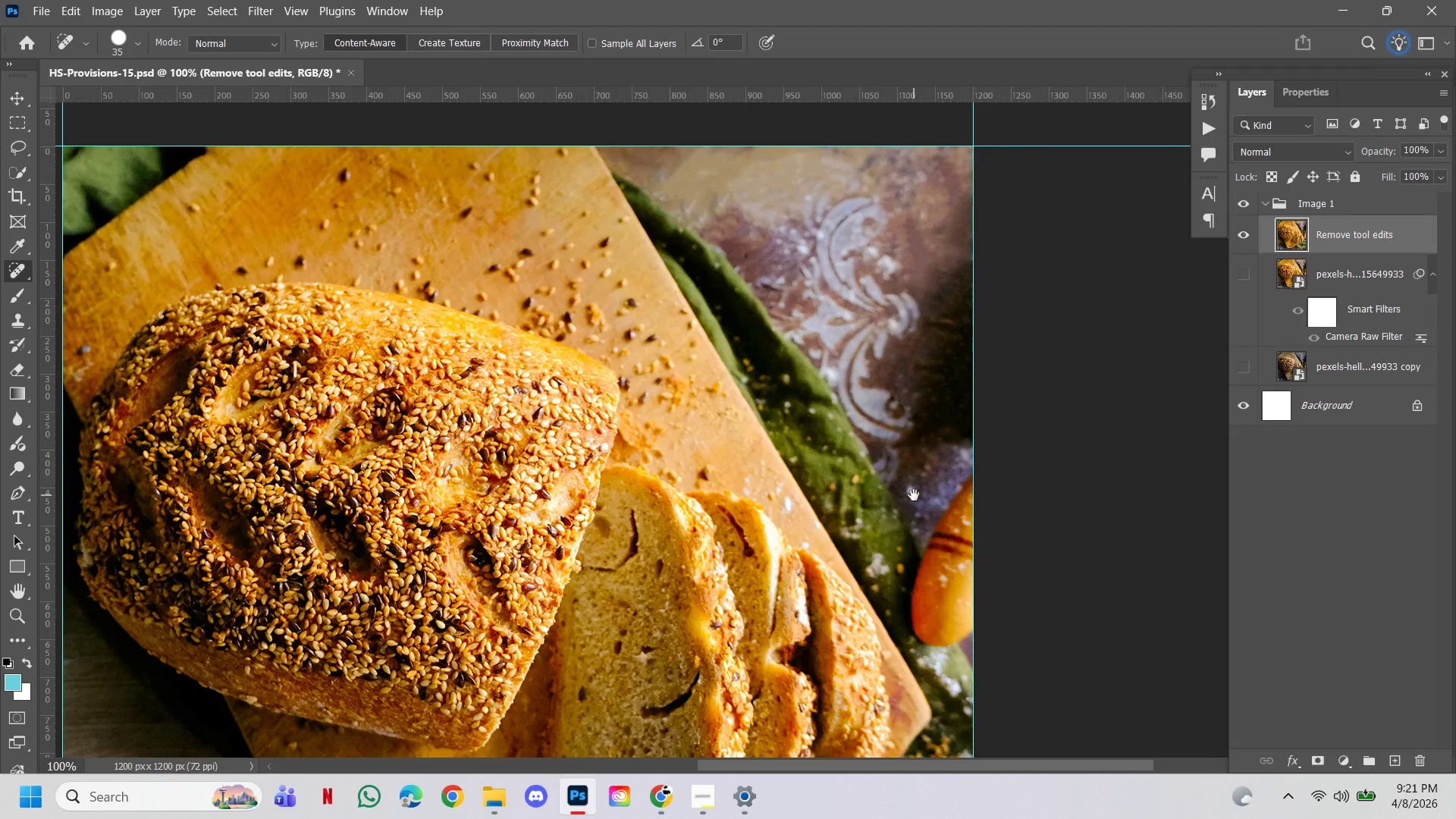 
hold_key(key=ControlLeft, duration=0.45)
triple_click([908, 372])
 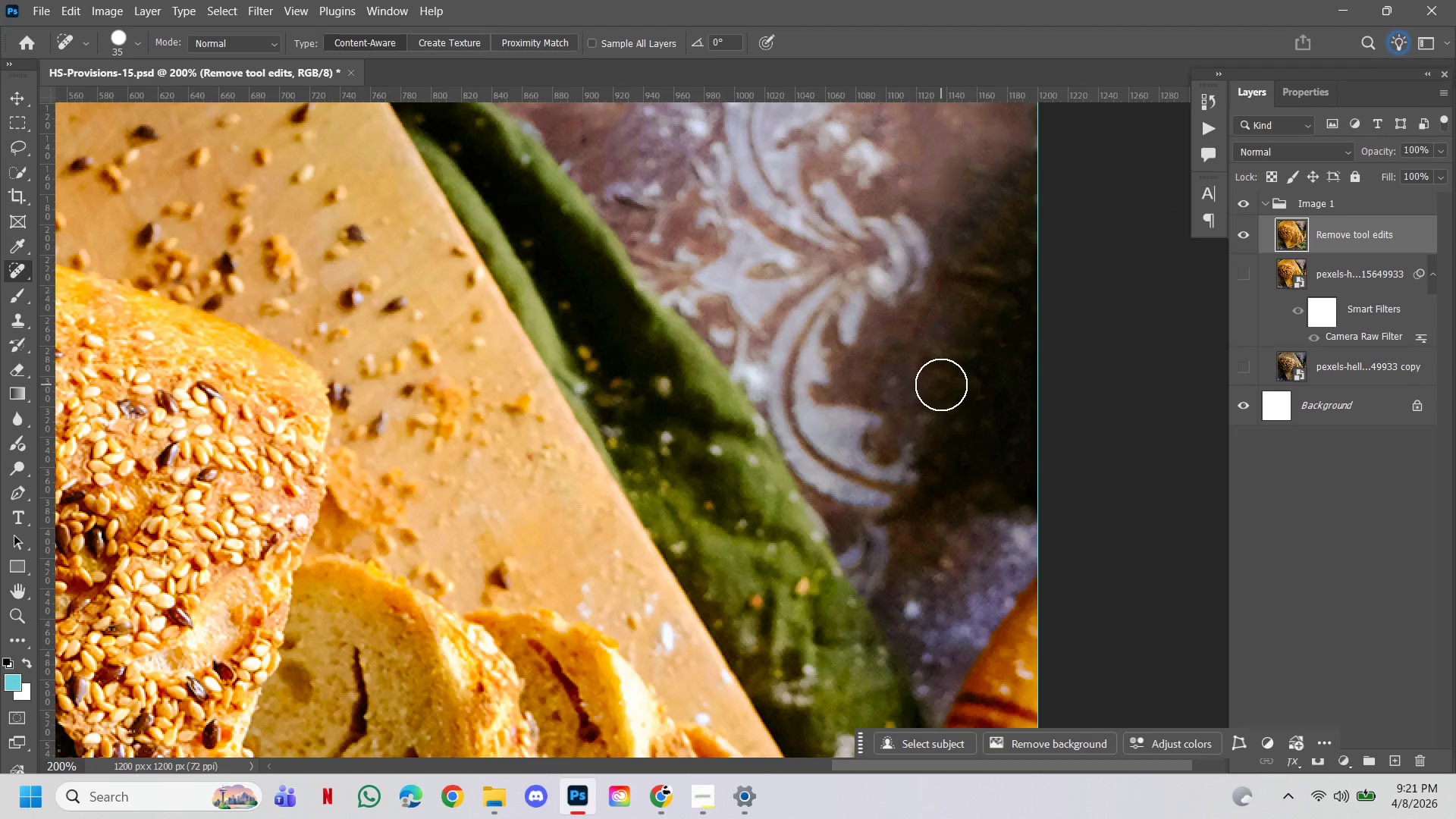 
key(Alt+Control+AltLeft)
 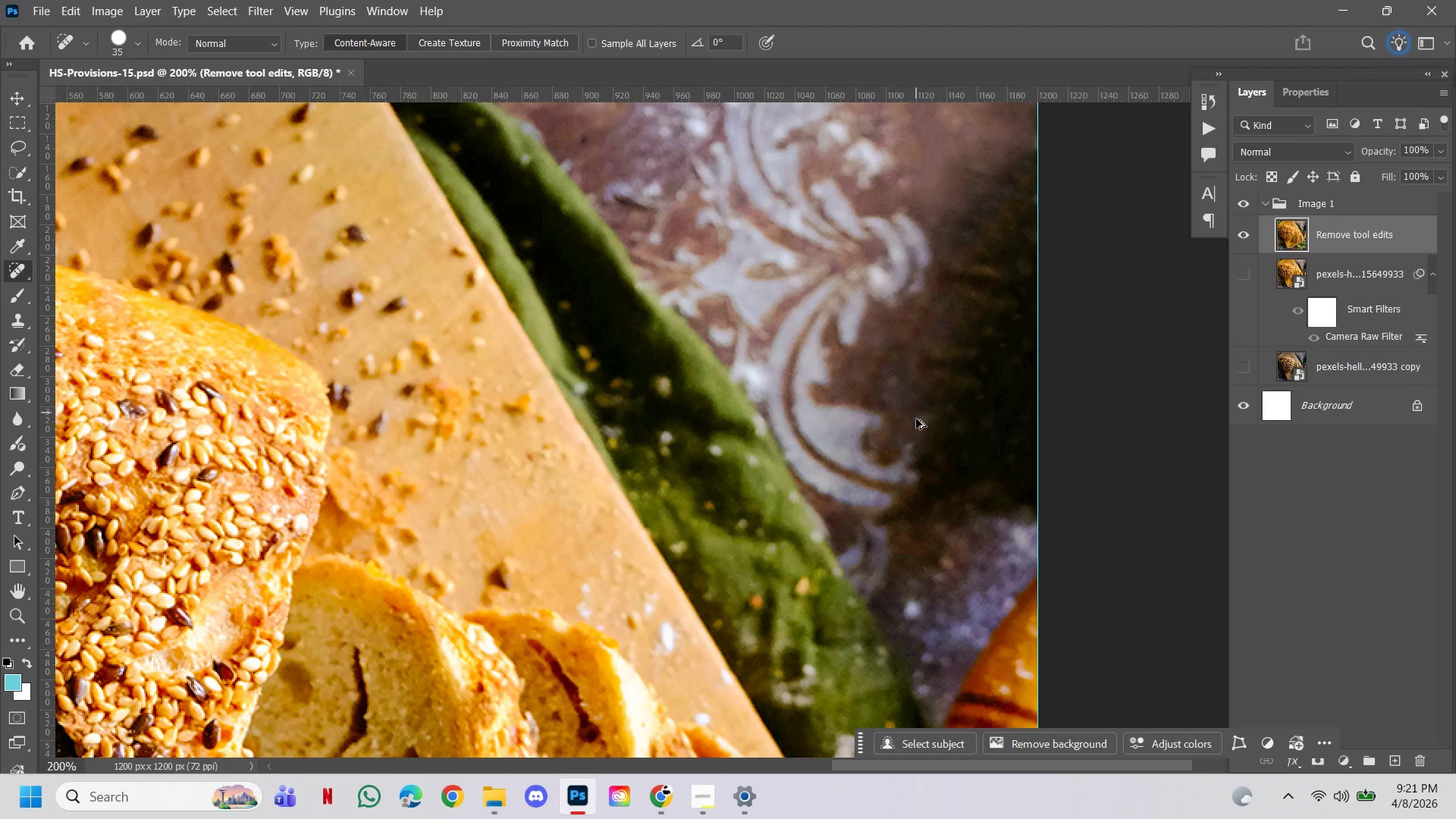 
key(Alt+Control+Space)
 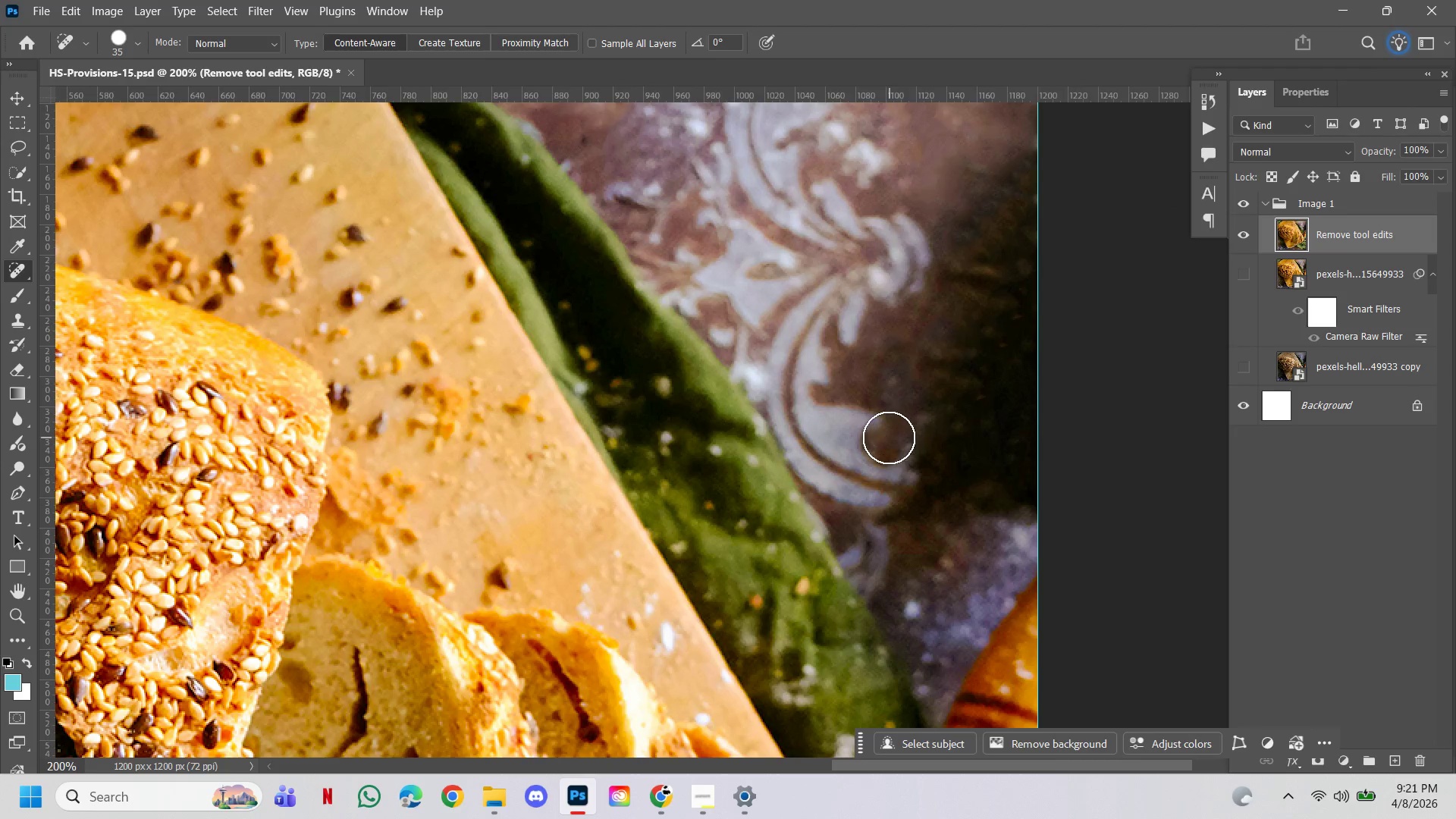 
left_click([886, 438])
 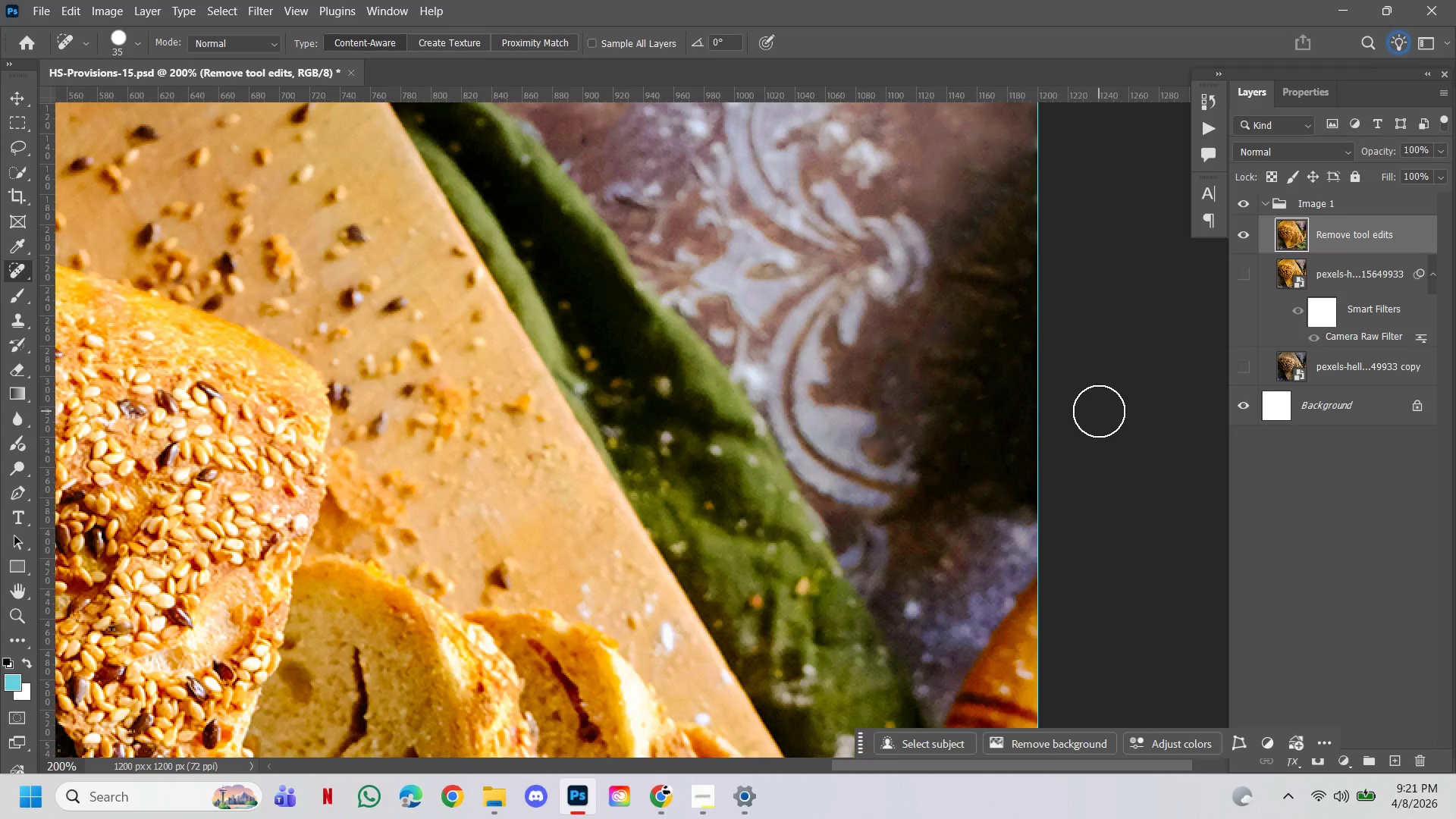 
hold_key(key=ControlLeft, duration=0.73)
 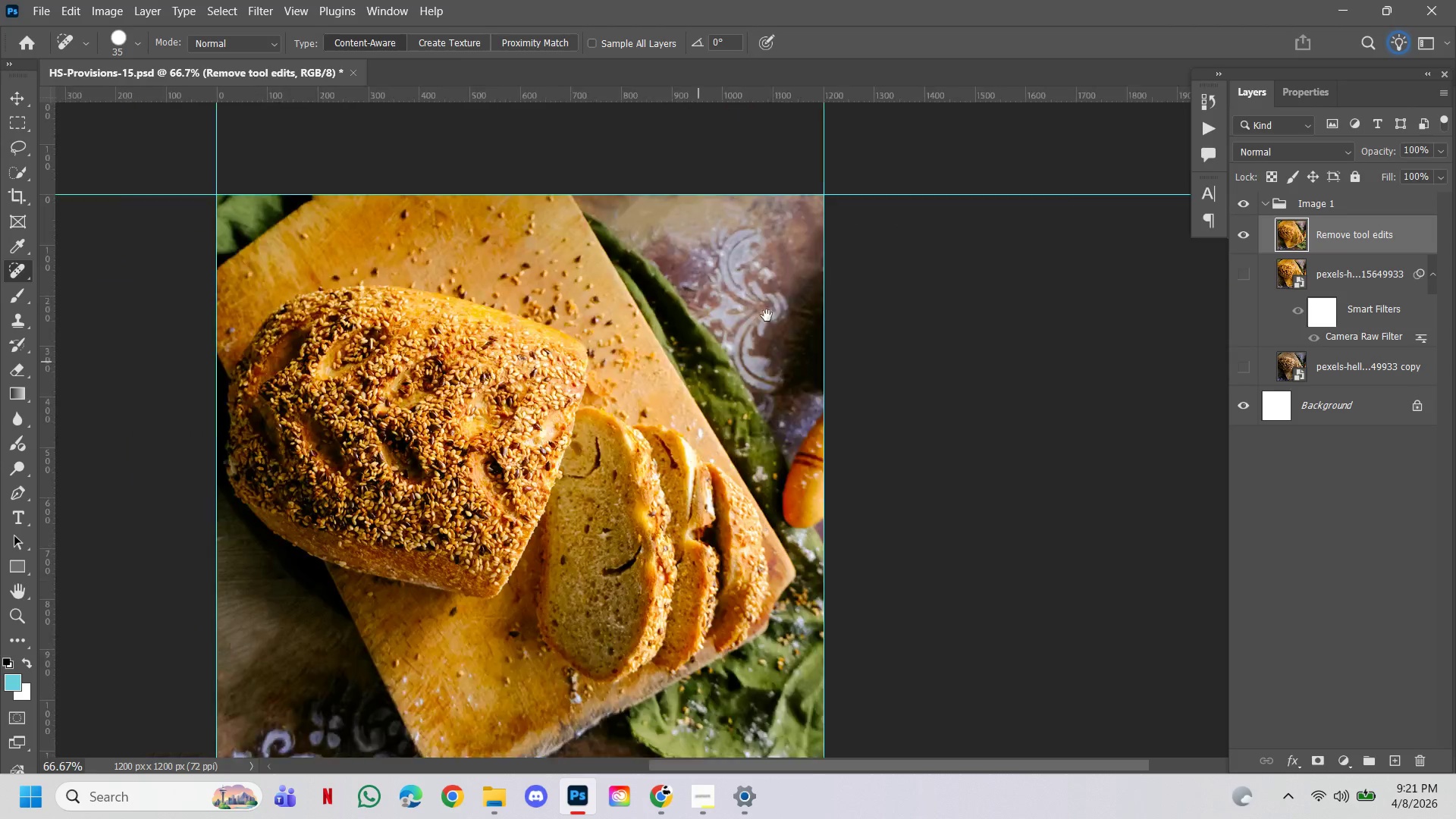 
hold_key(key=AltLeft, duration=0.67)
 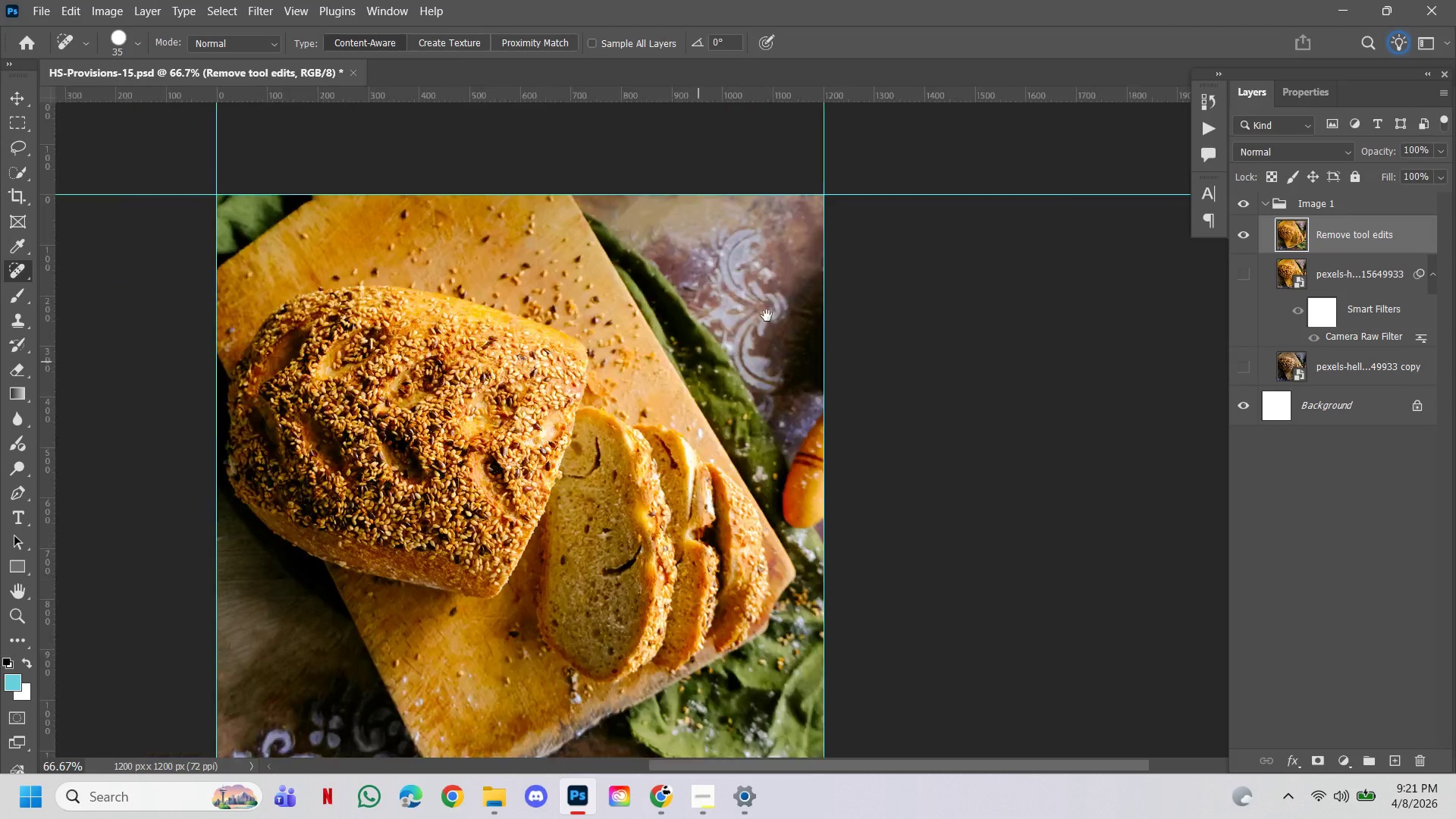 
hold_key(key=Space, duration=1.51)
 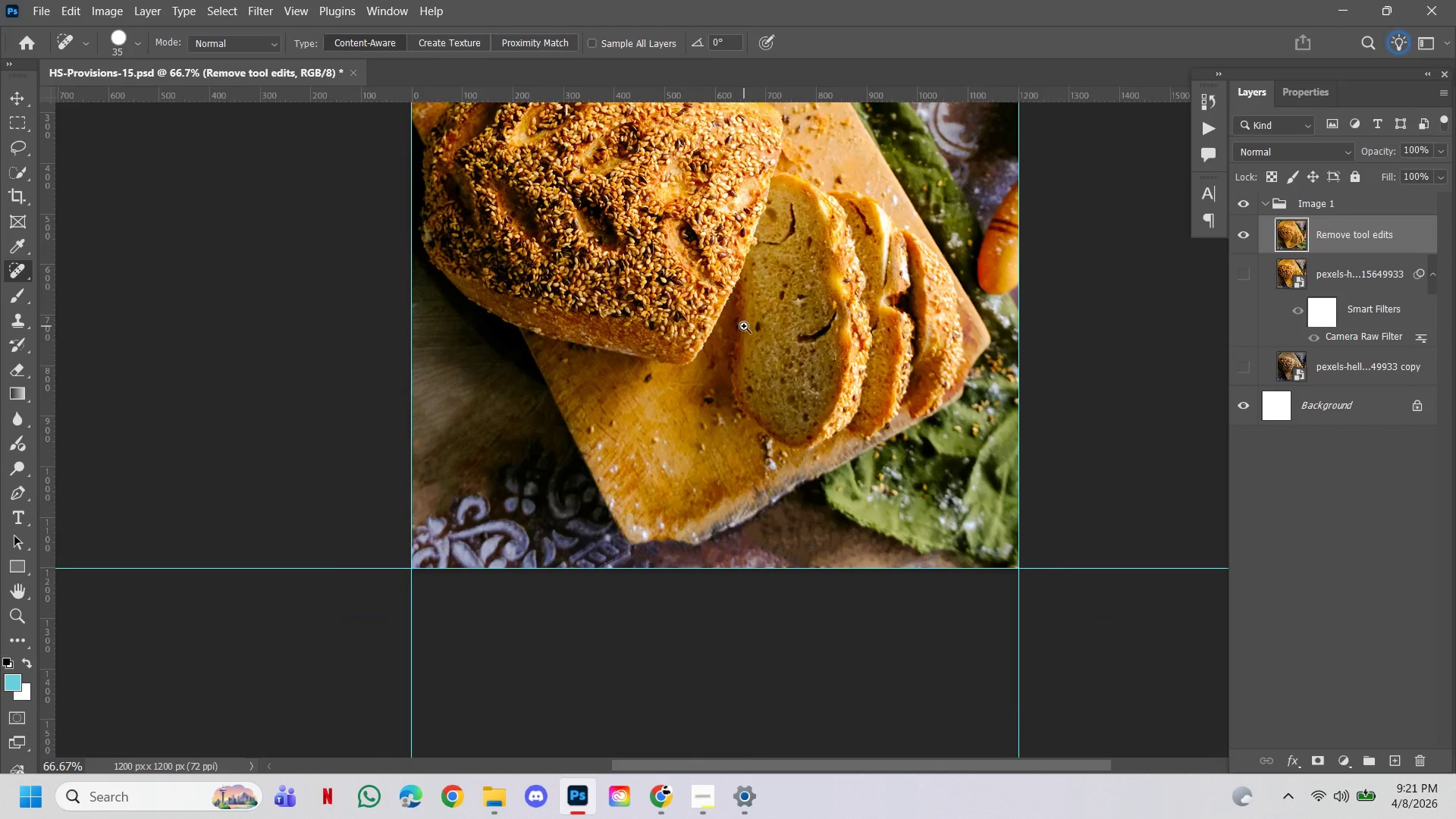 
double_click([537, 451])
 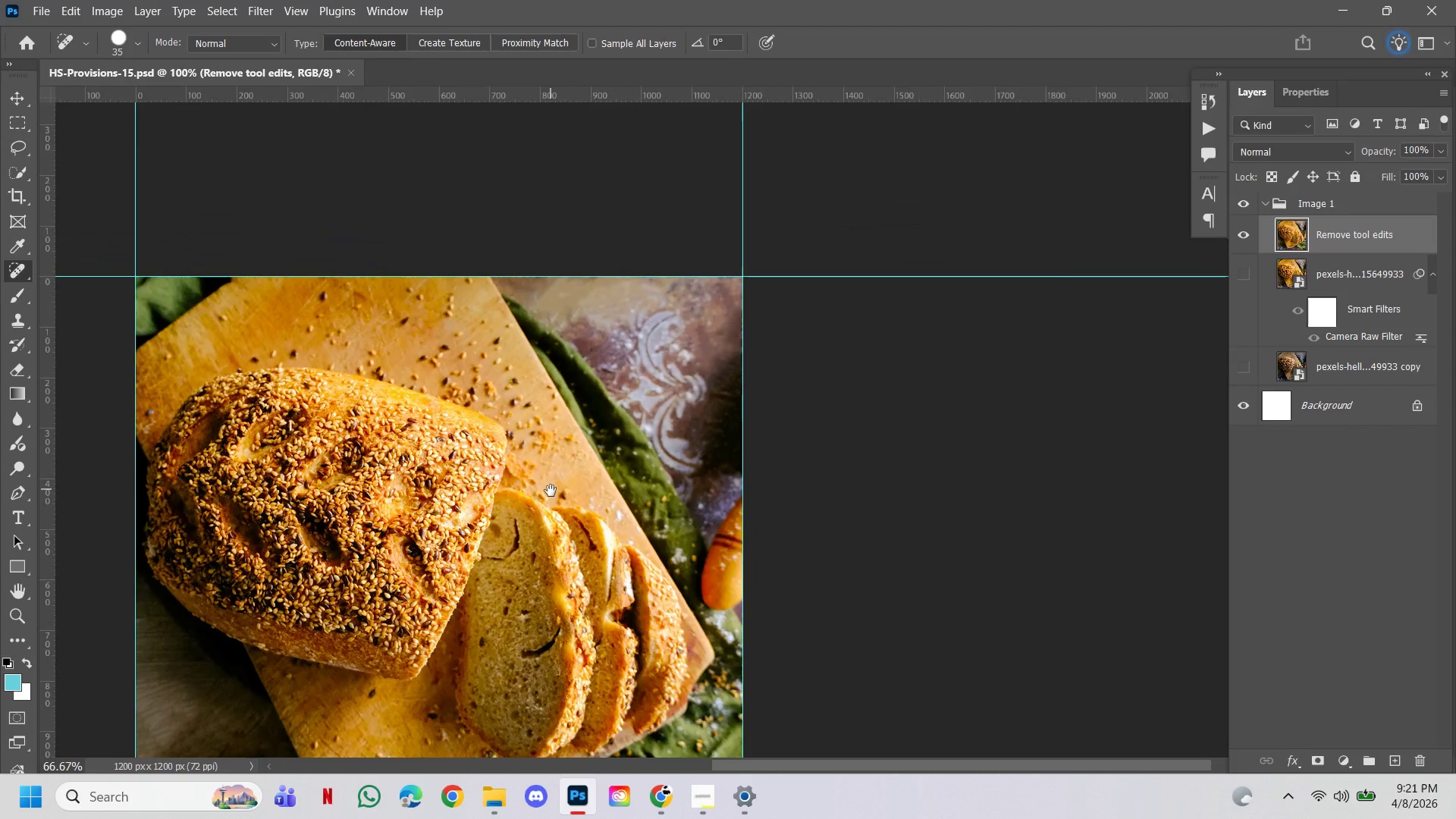 
left_click_drag(start_coordinate=[551, 491], to_coordinate=[767, 315])
 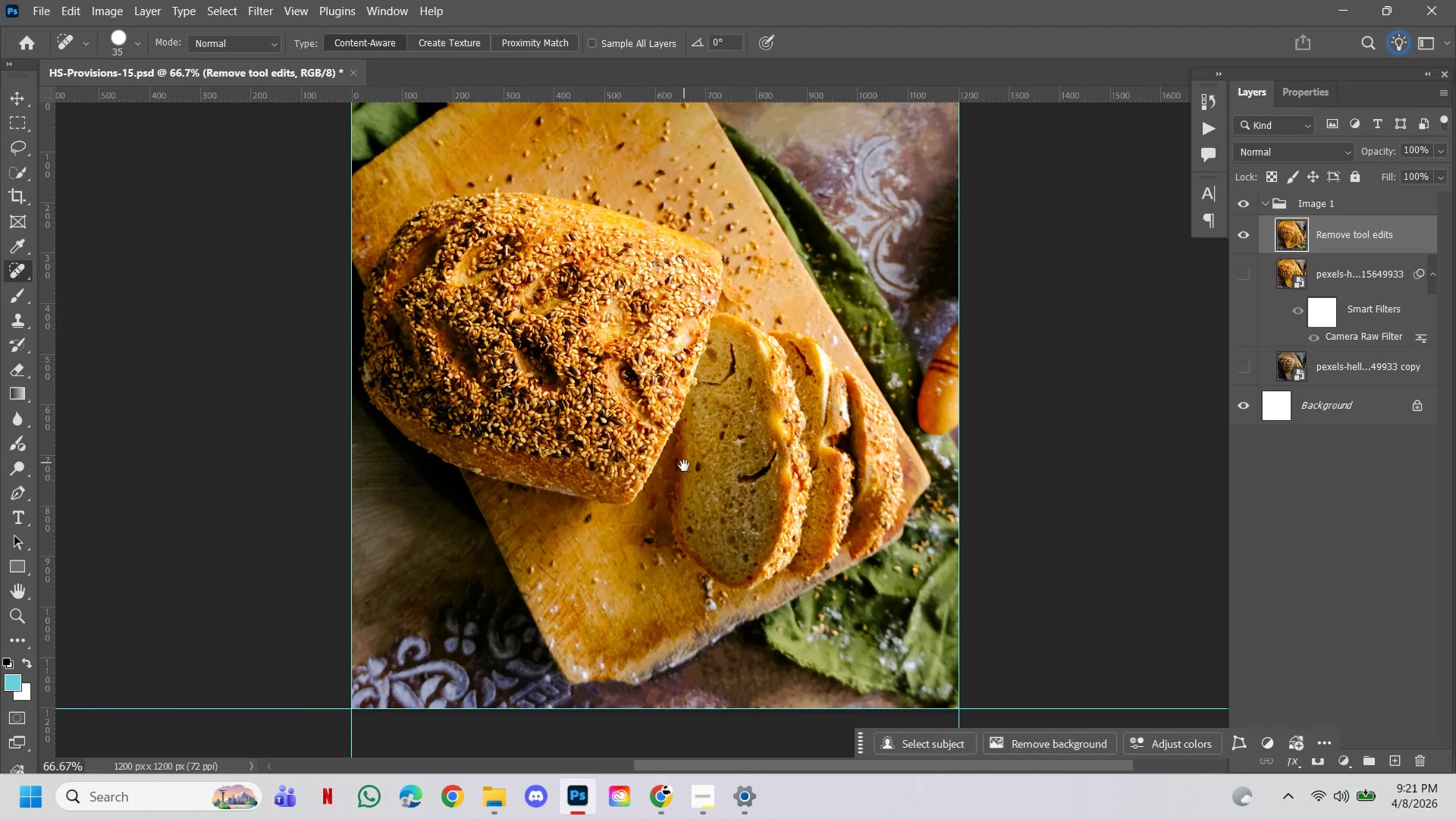 
hold_key(key=Space, duration=2.47)
 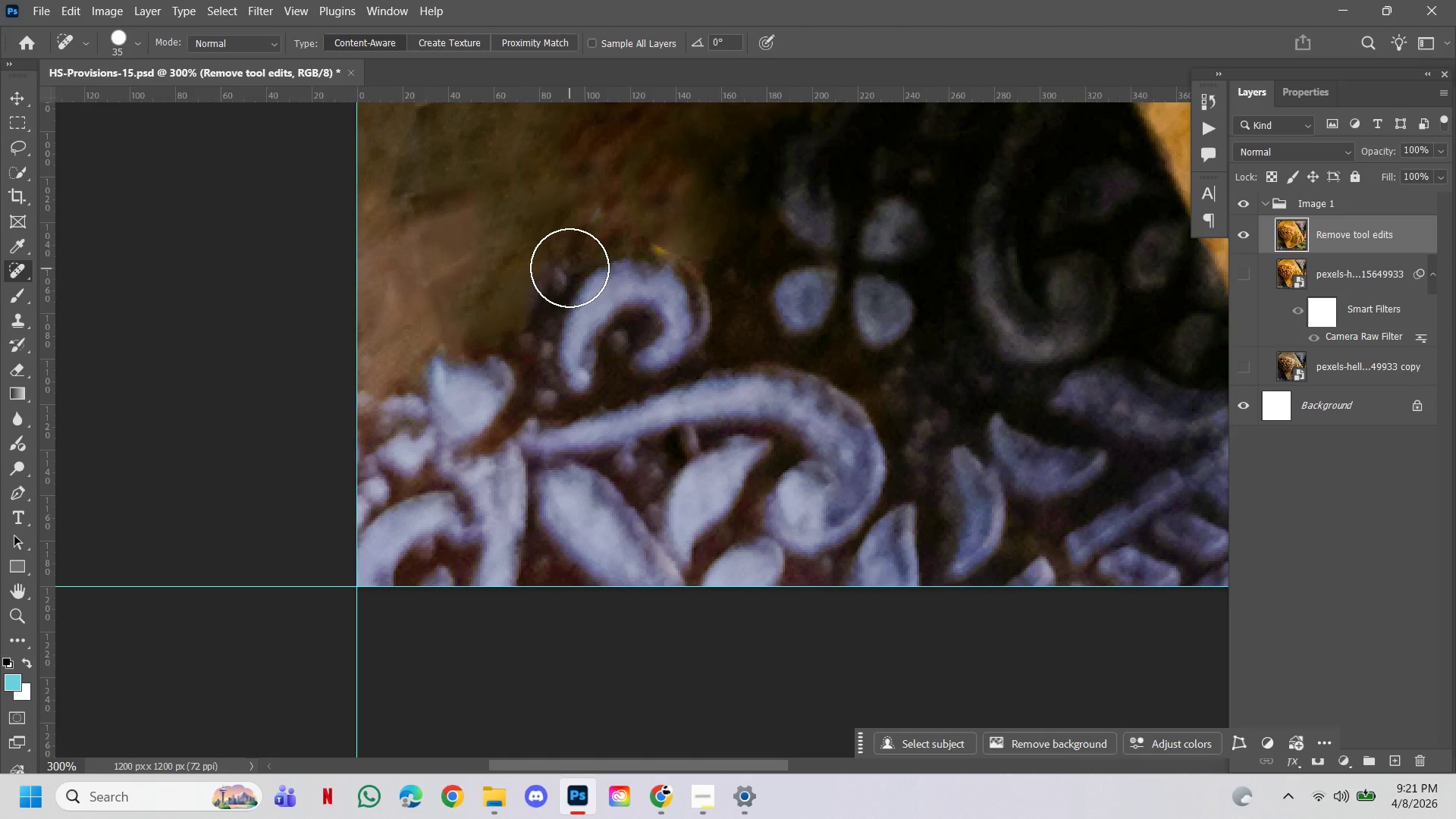 
left_click_drag(start_coordinate=[684, 466], to_coordinate=[744, 326])
 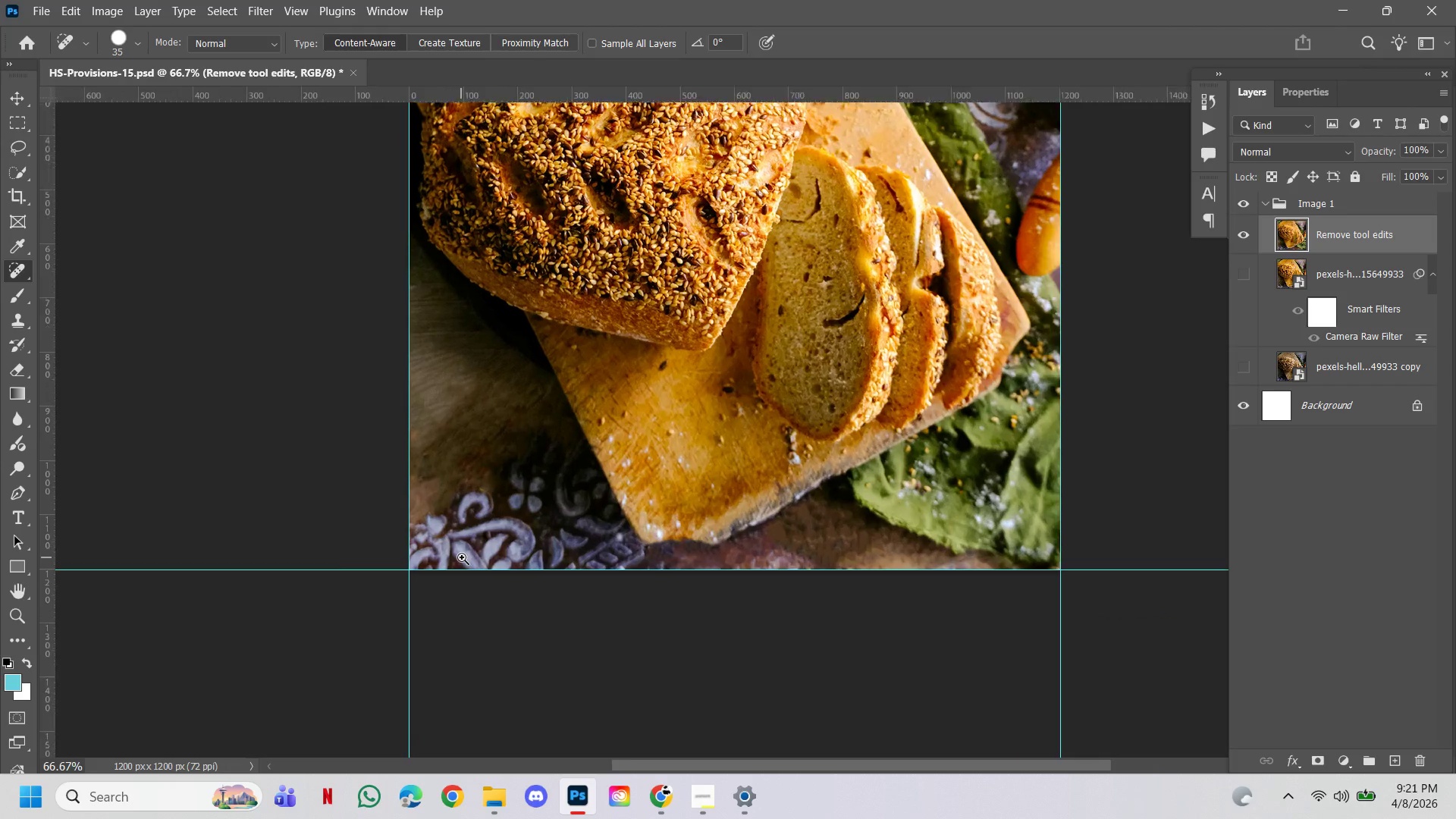 
hold_key(key=ControlLeft, duration=1.09)
double_click([462, 557])
 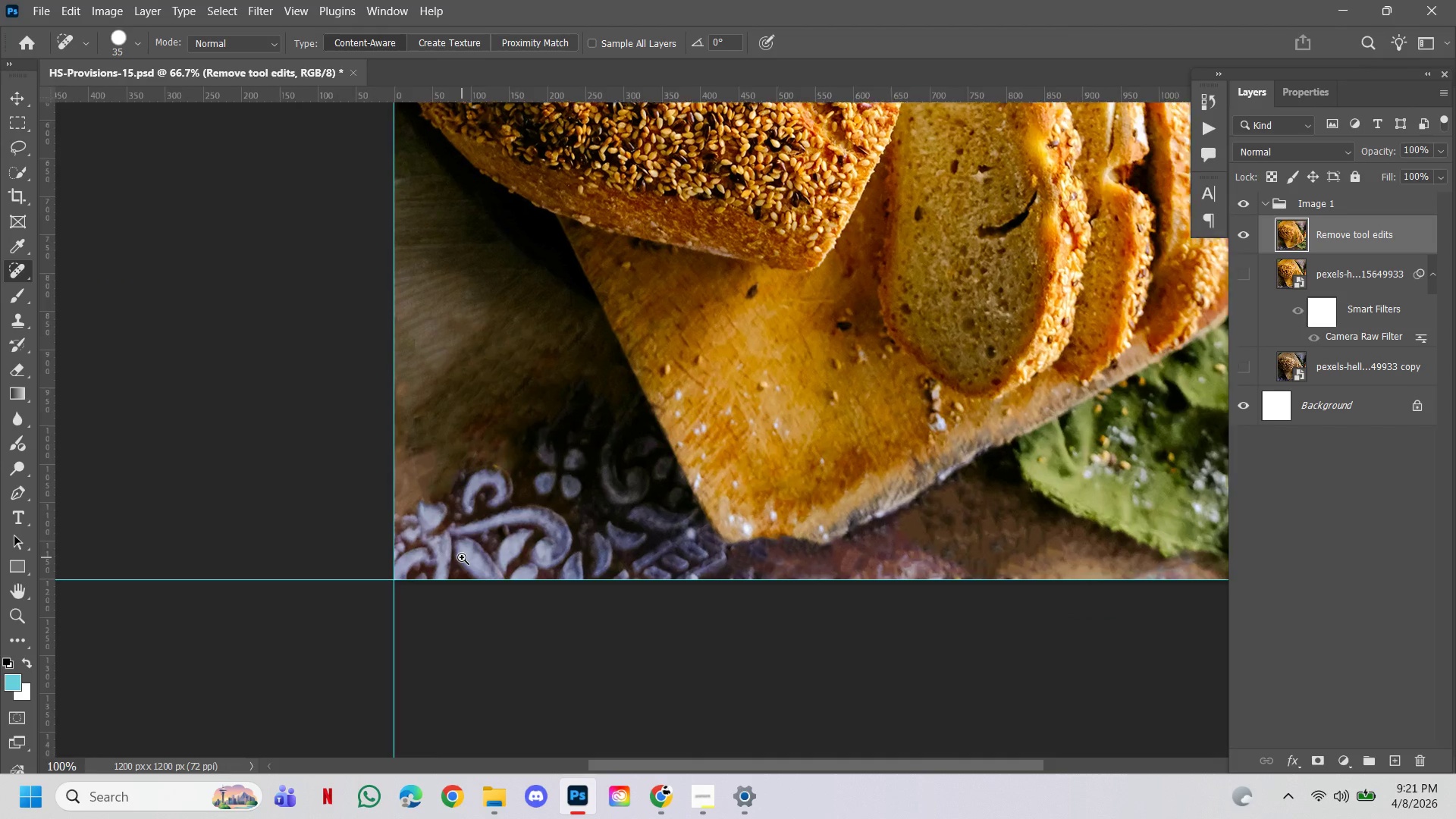 
triple_click([462, 557])
 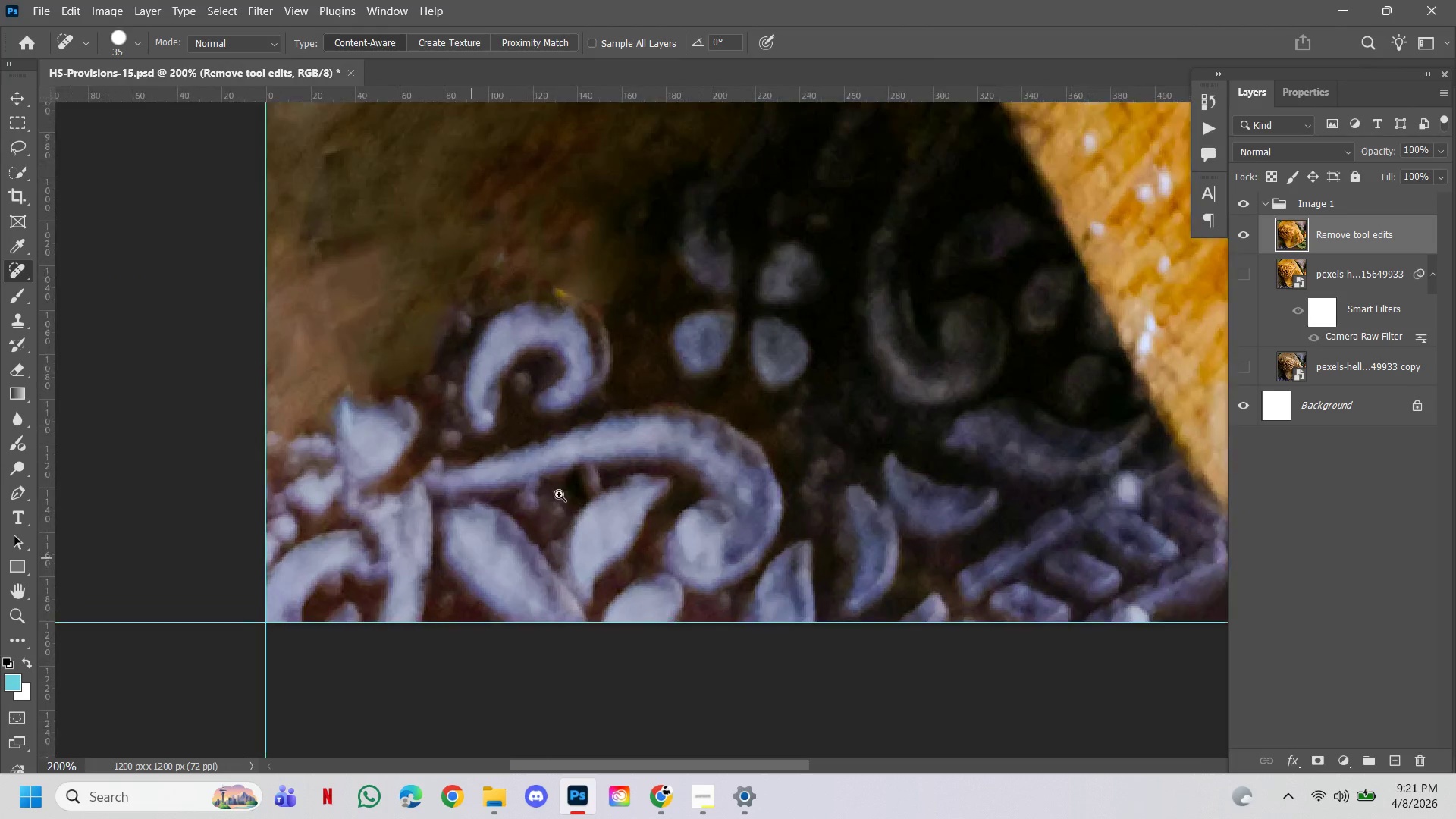 
left_click_drag(start_coordinate=[571, 485], to_coordinate=[667, 448])
 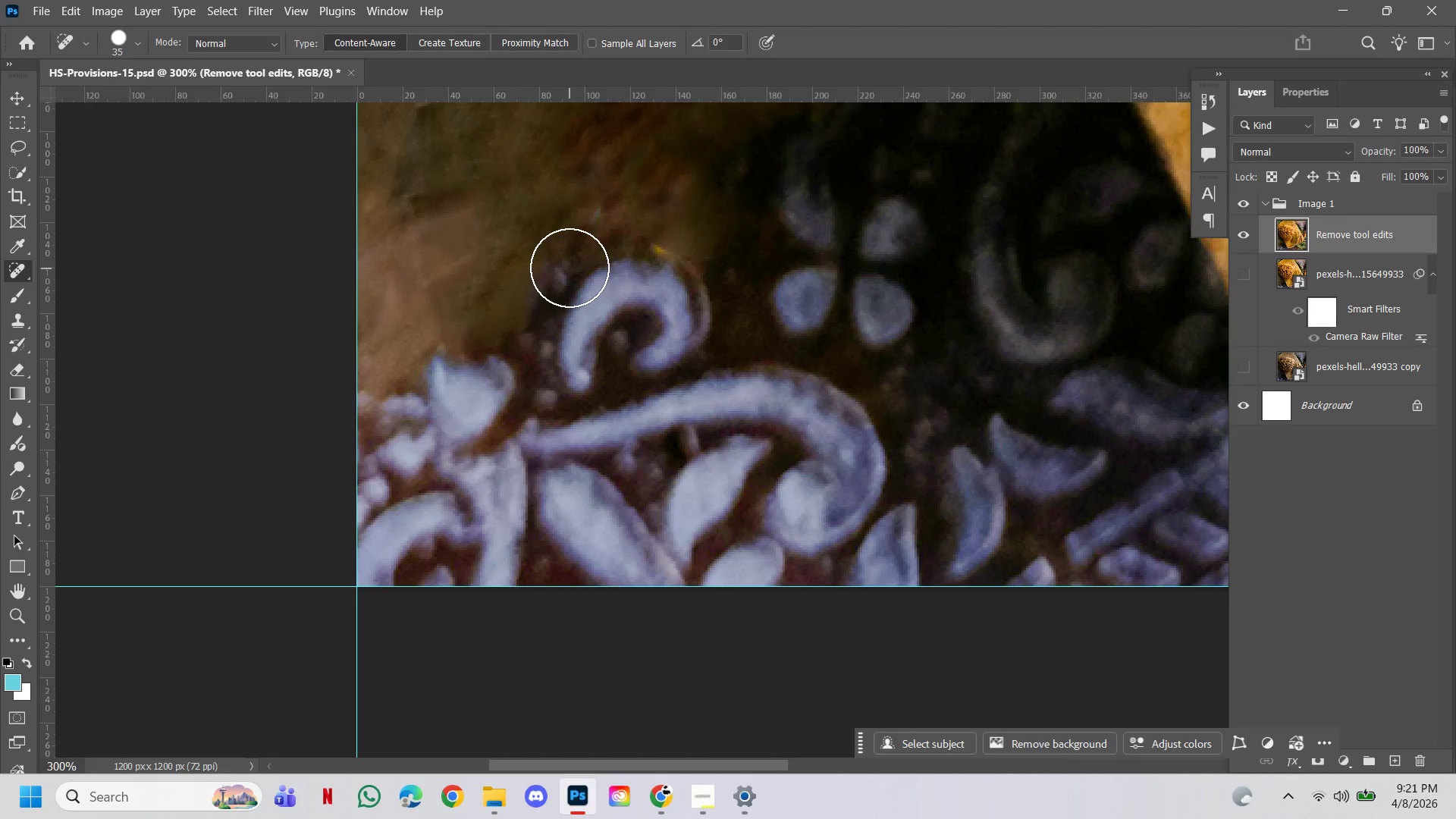 
key(BracketLeft)
 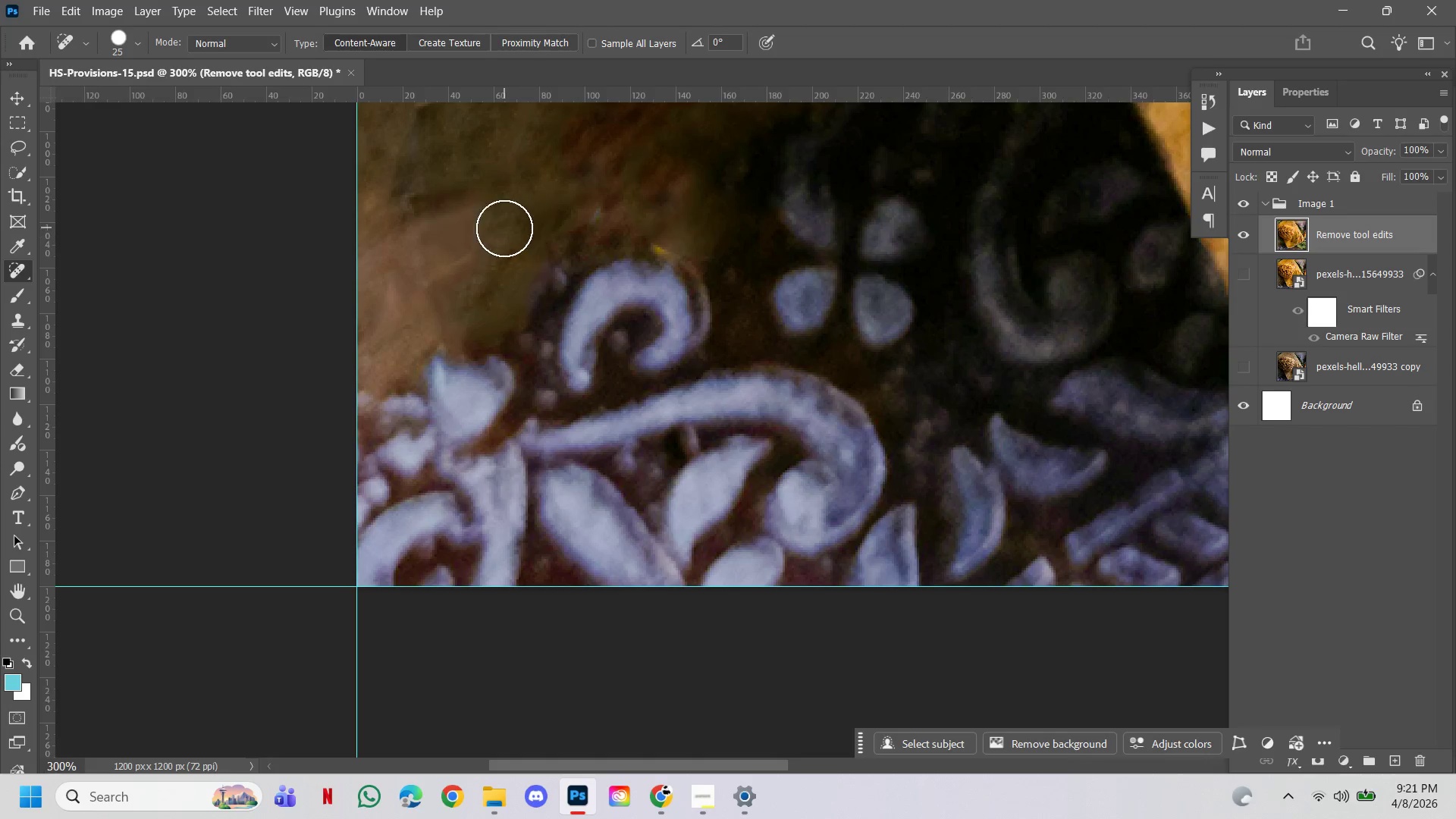 
key(BracketLeft)
 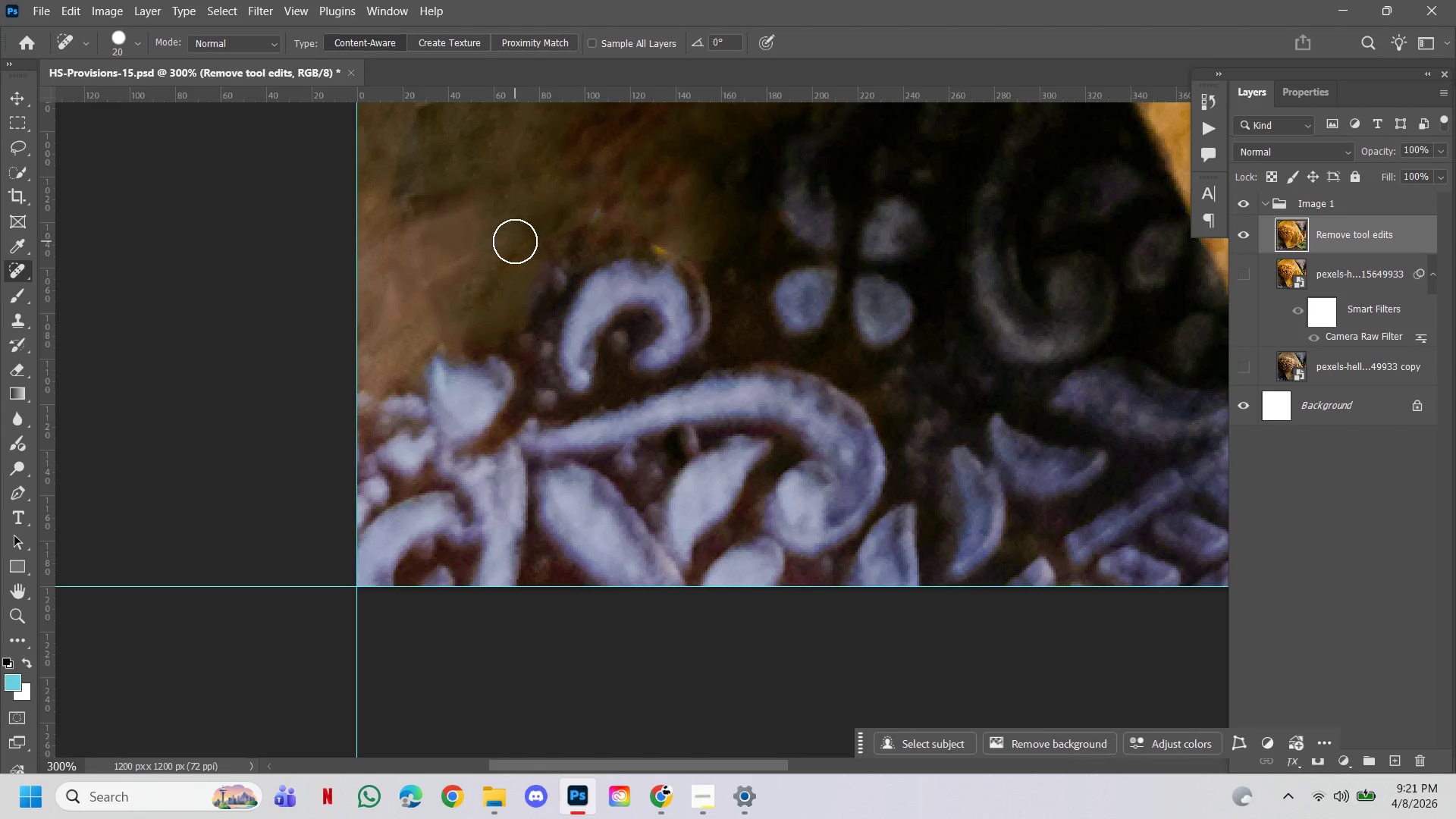 
key(BracketLeft)
 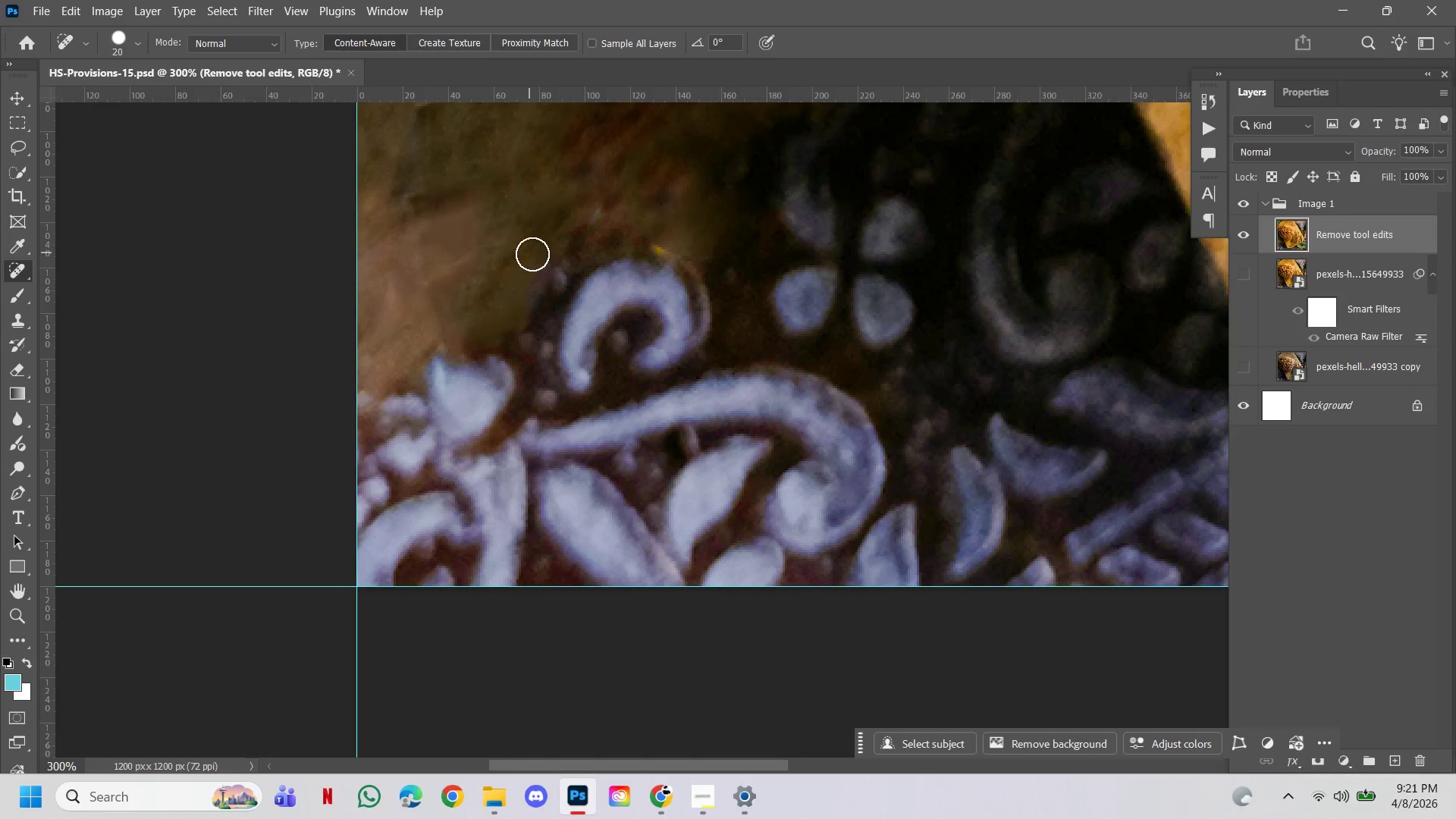 
key(BracketLeft)
 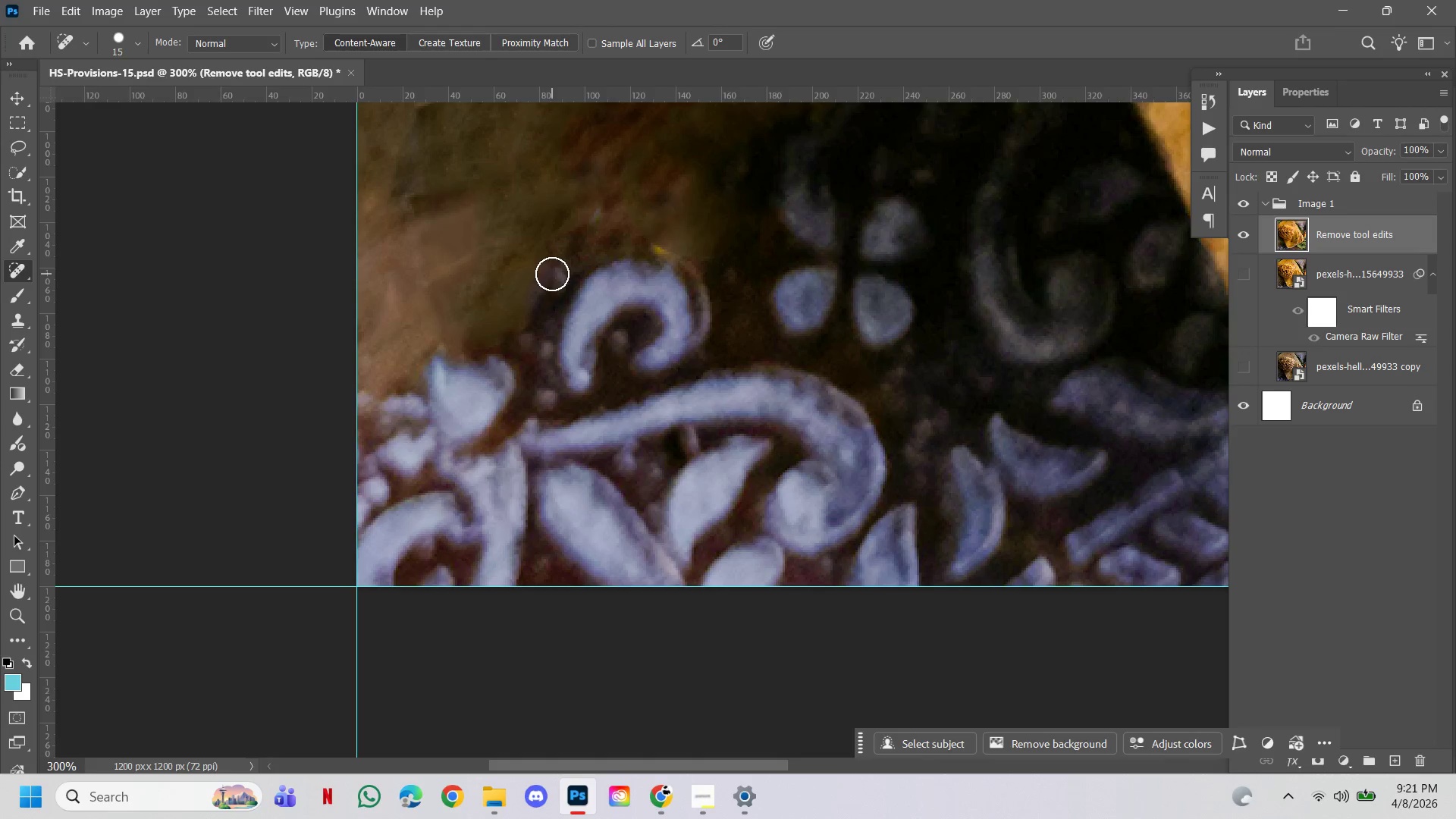 
key(BracketLeft)
 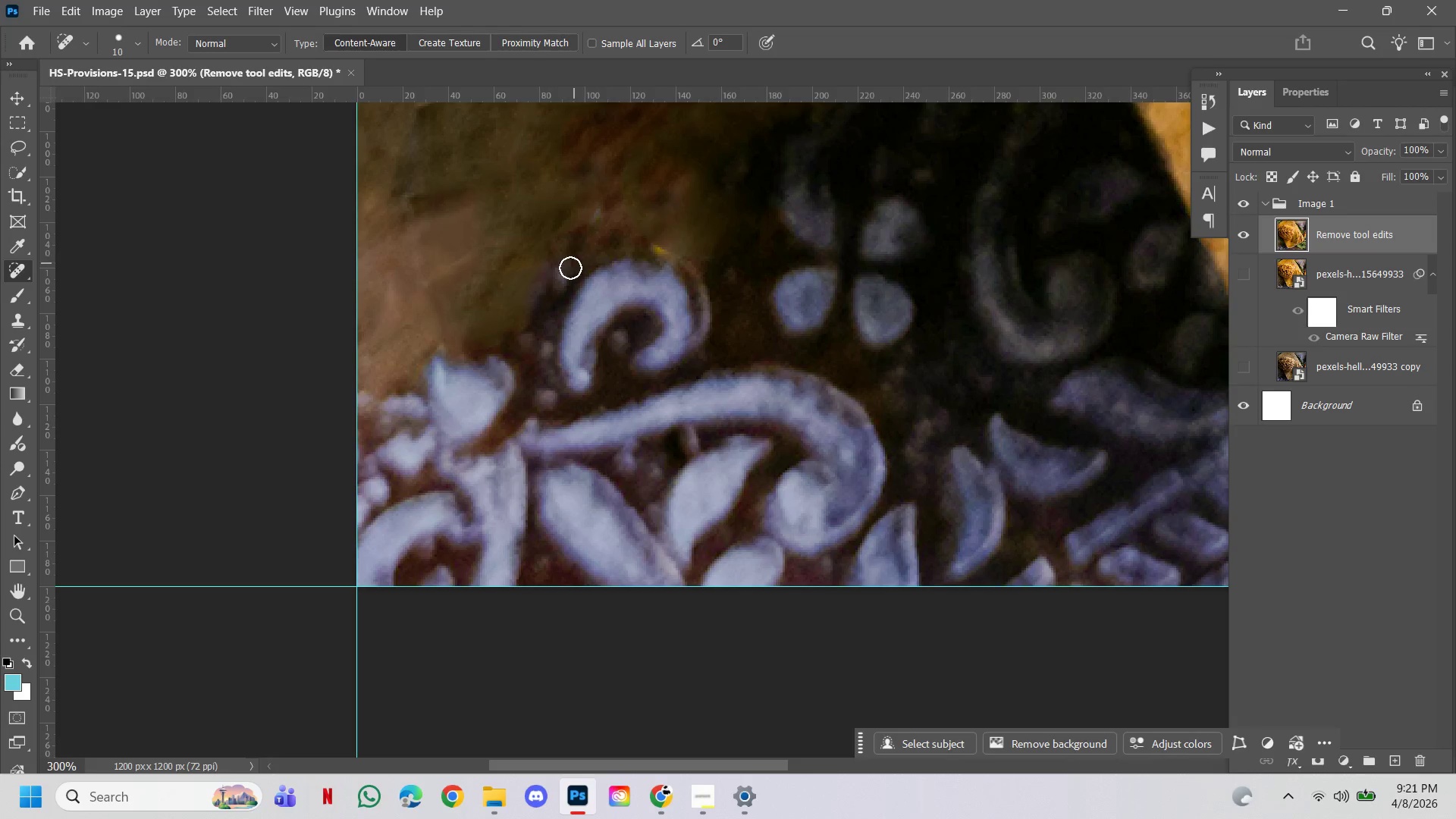 
left_click([562, 278])
 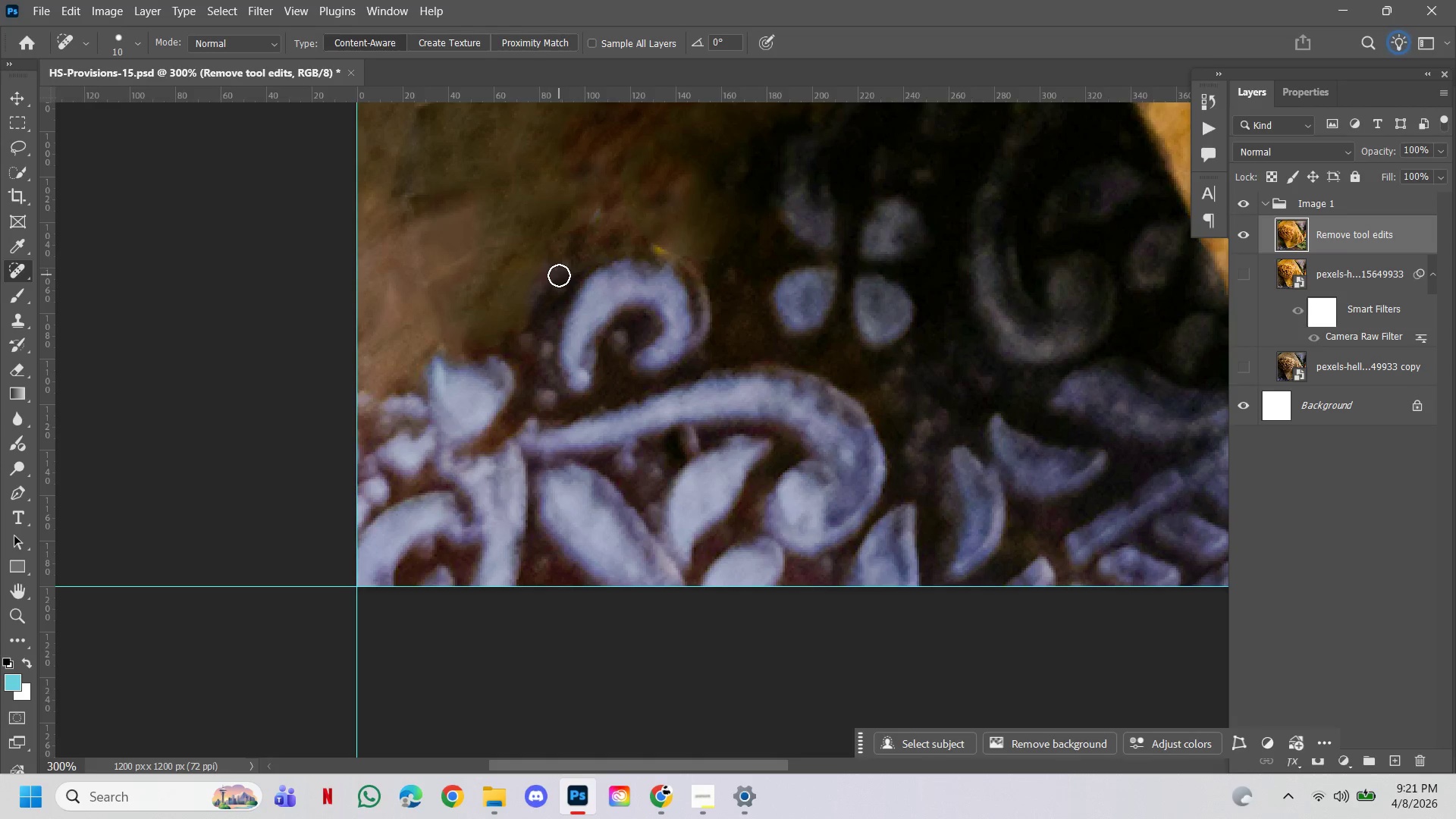 
left_click([558, 282])
 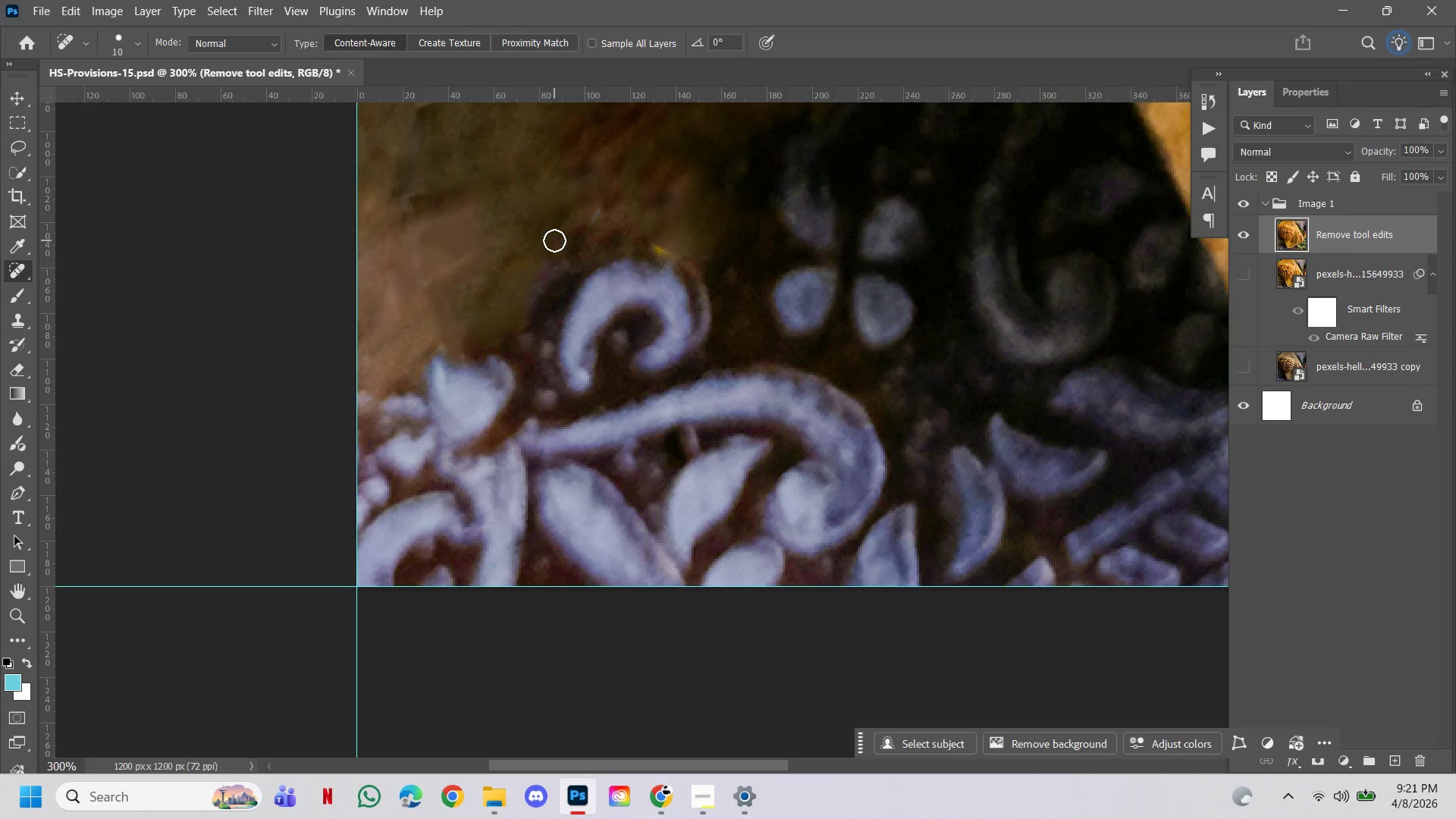 
key(BracketRight)
 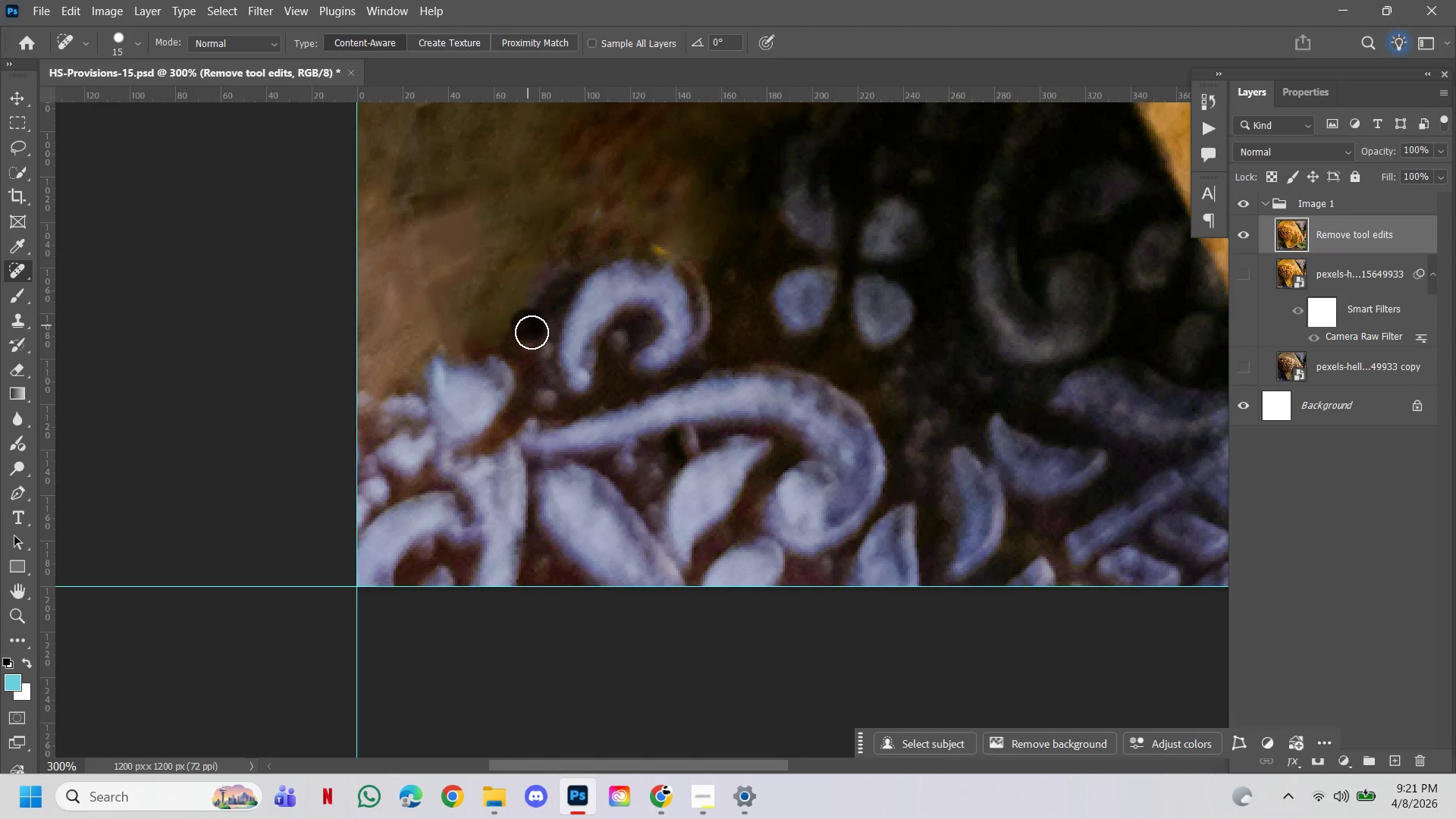 
double_click([534, 340])
 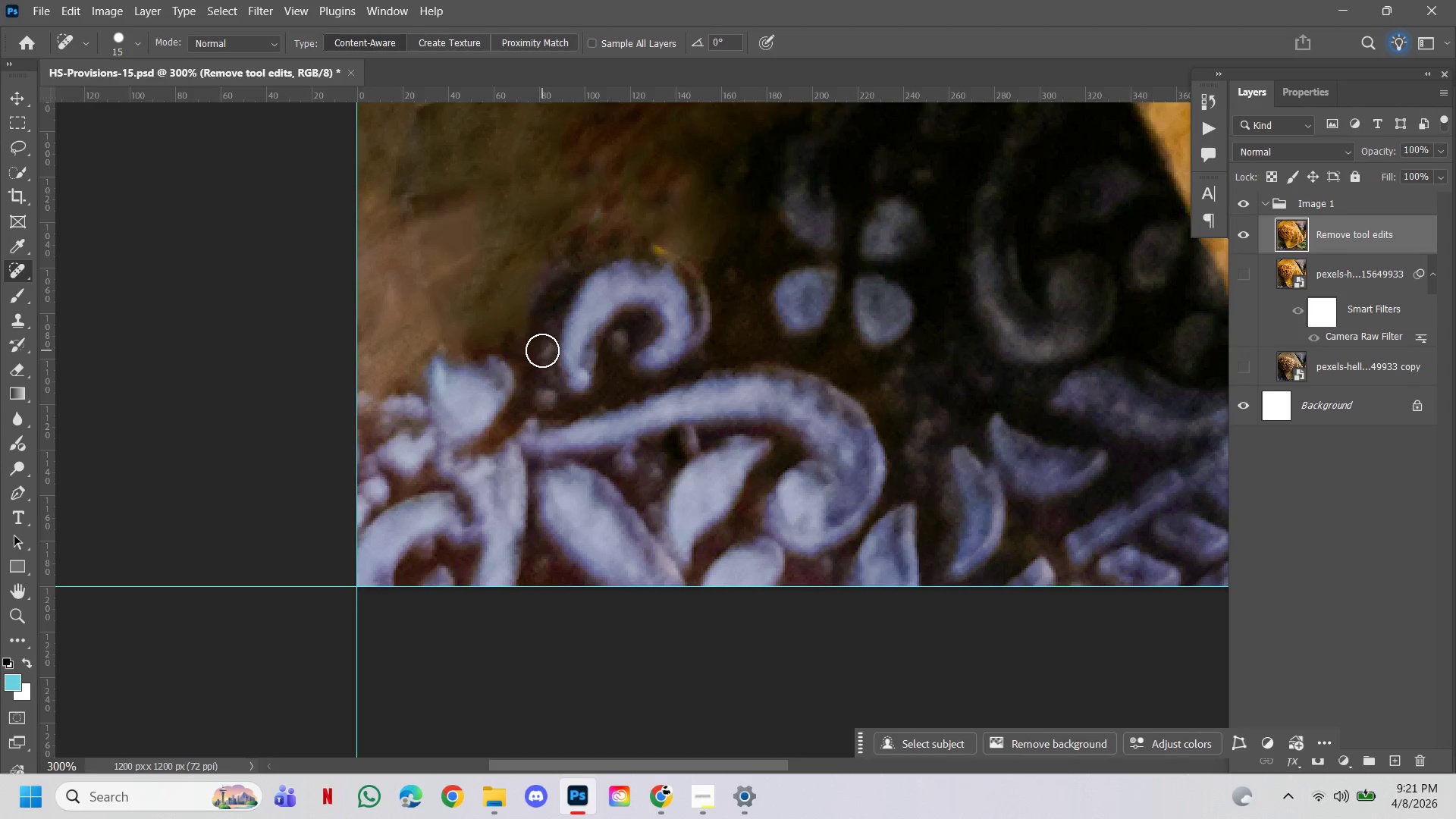 
left_click([541, 350])
 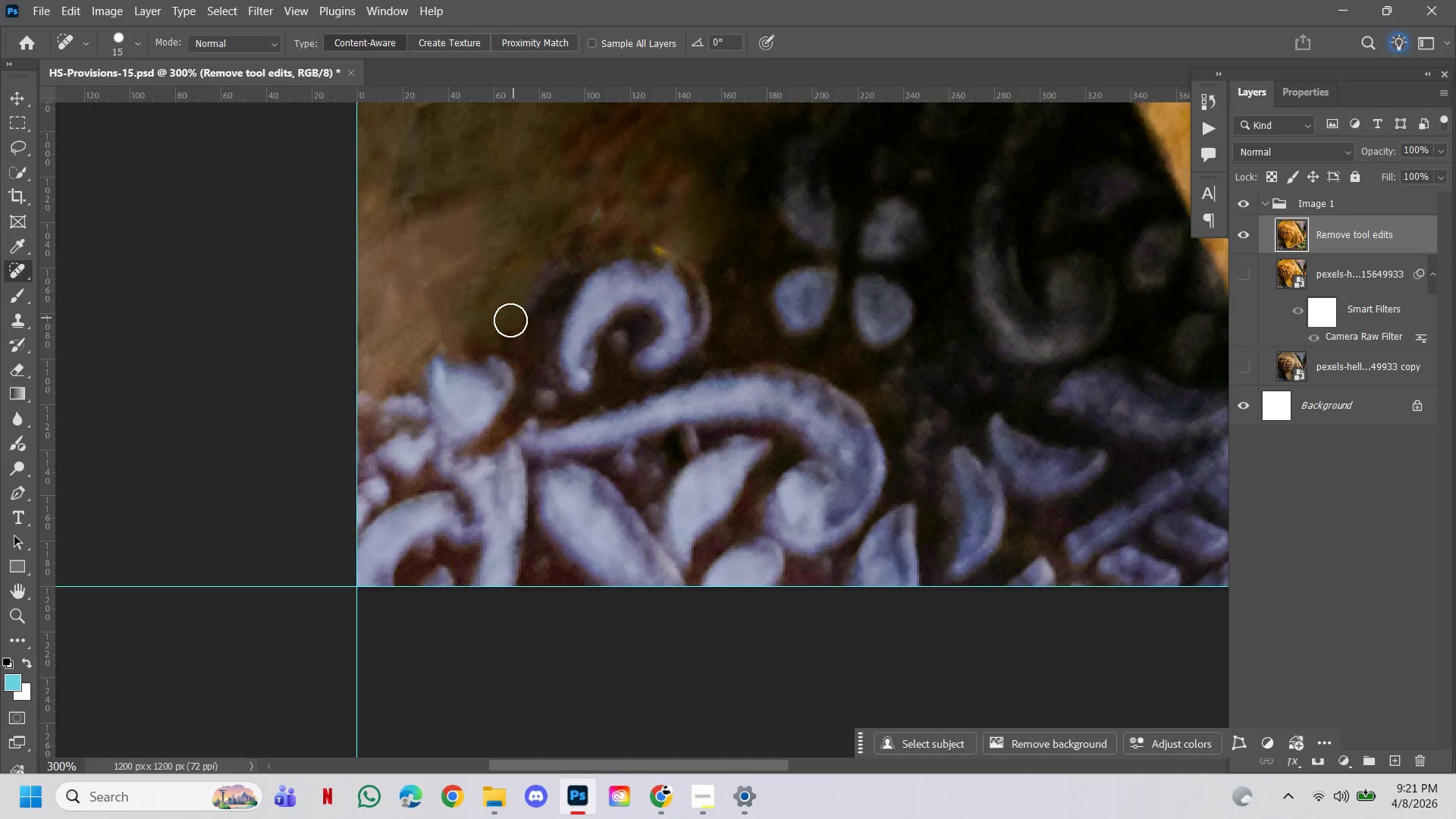 
left_click([501, 328])
 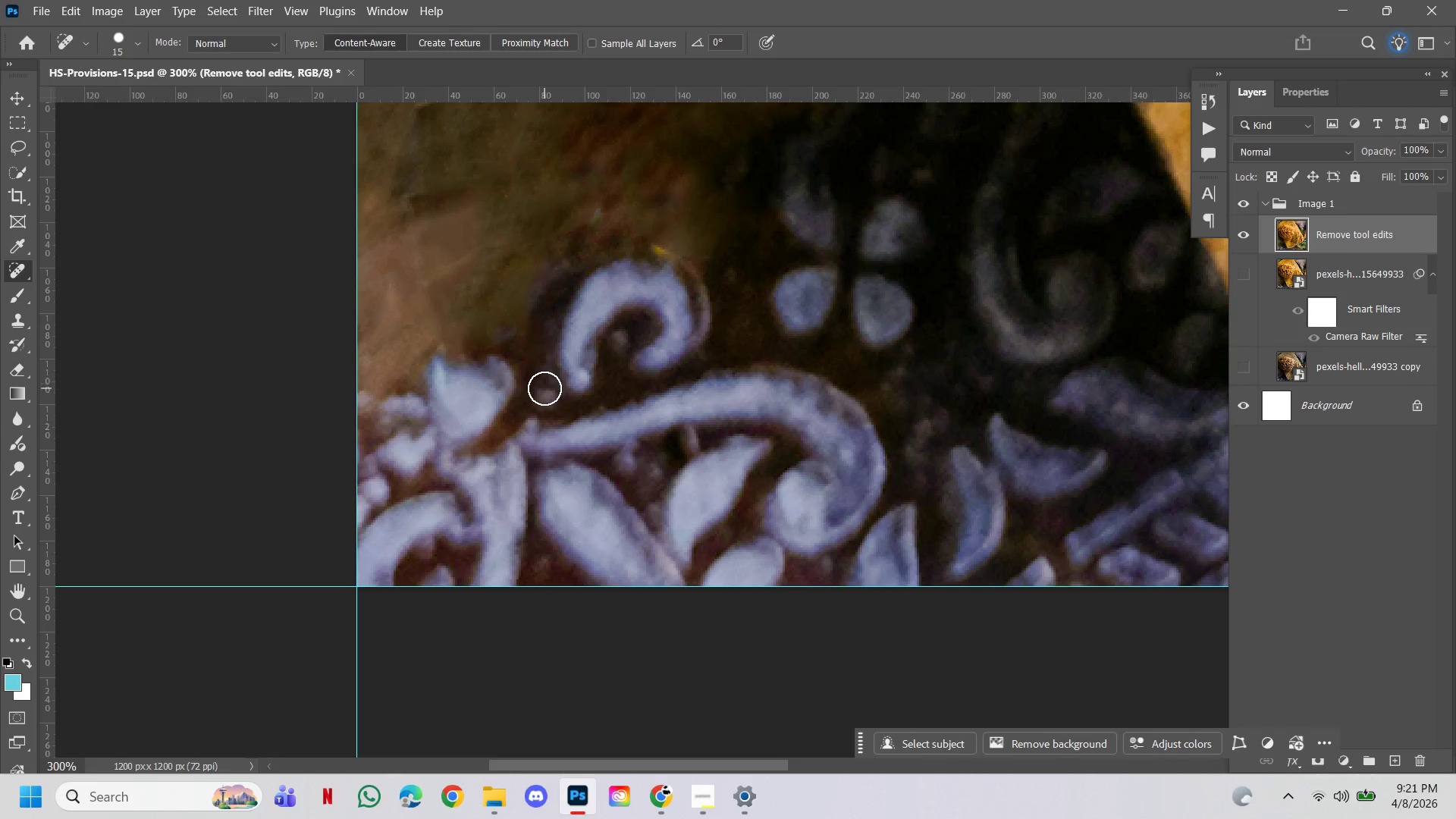 
left_click([543, 391])
 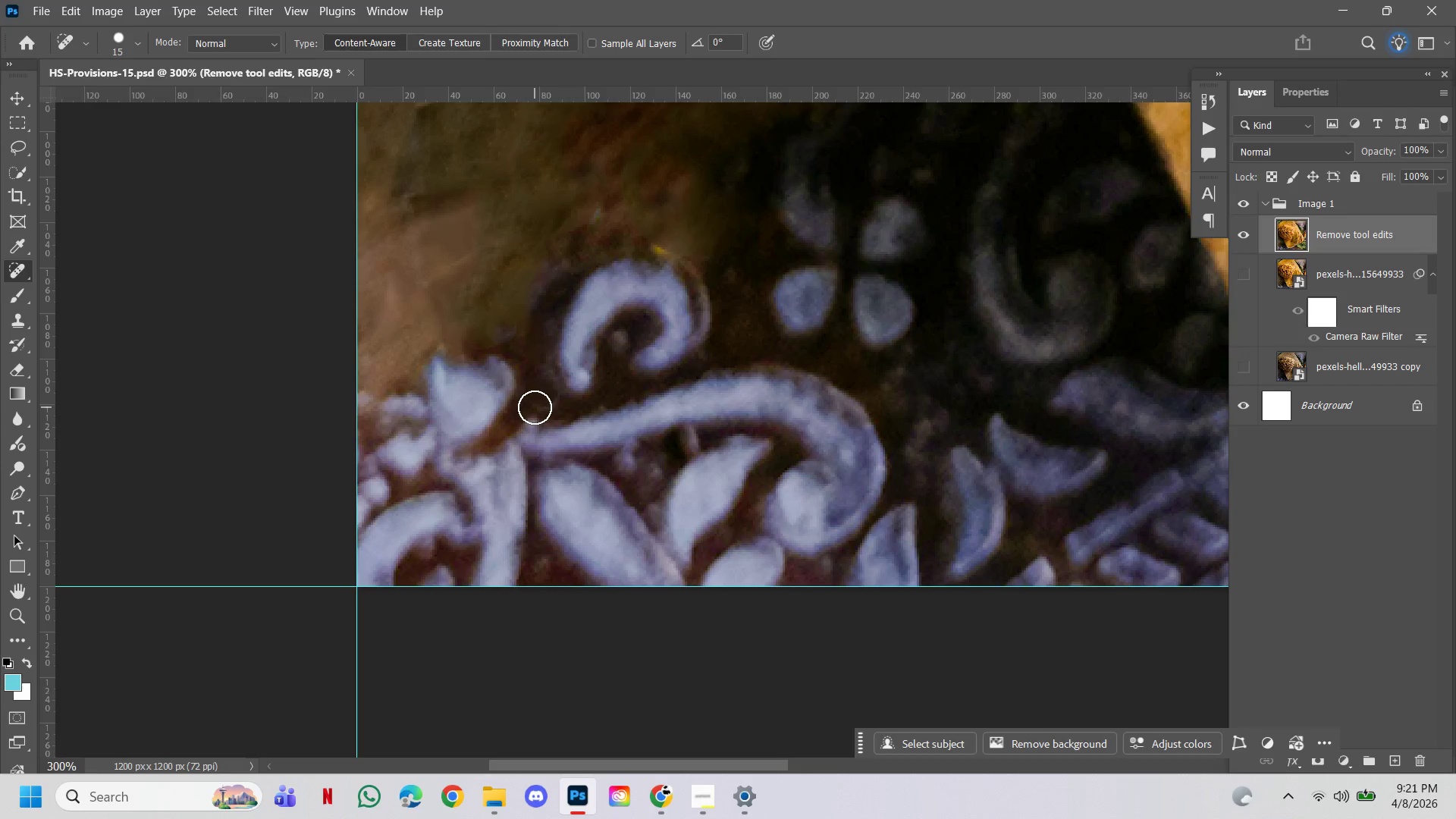 
left_click([536, 410])
 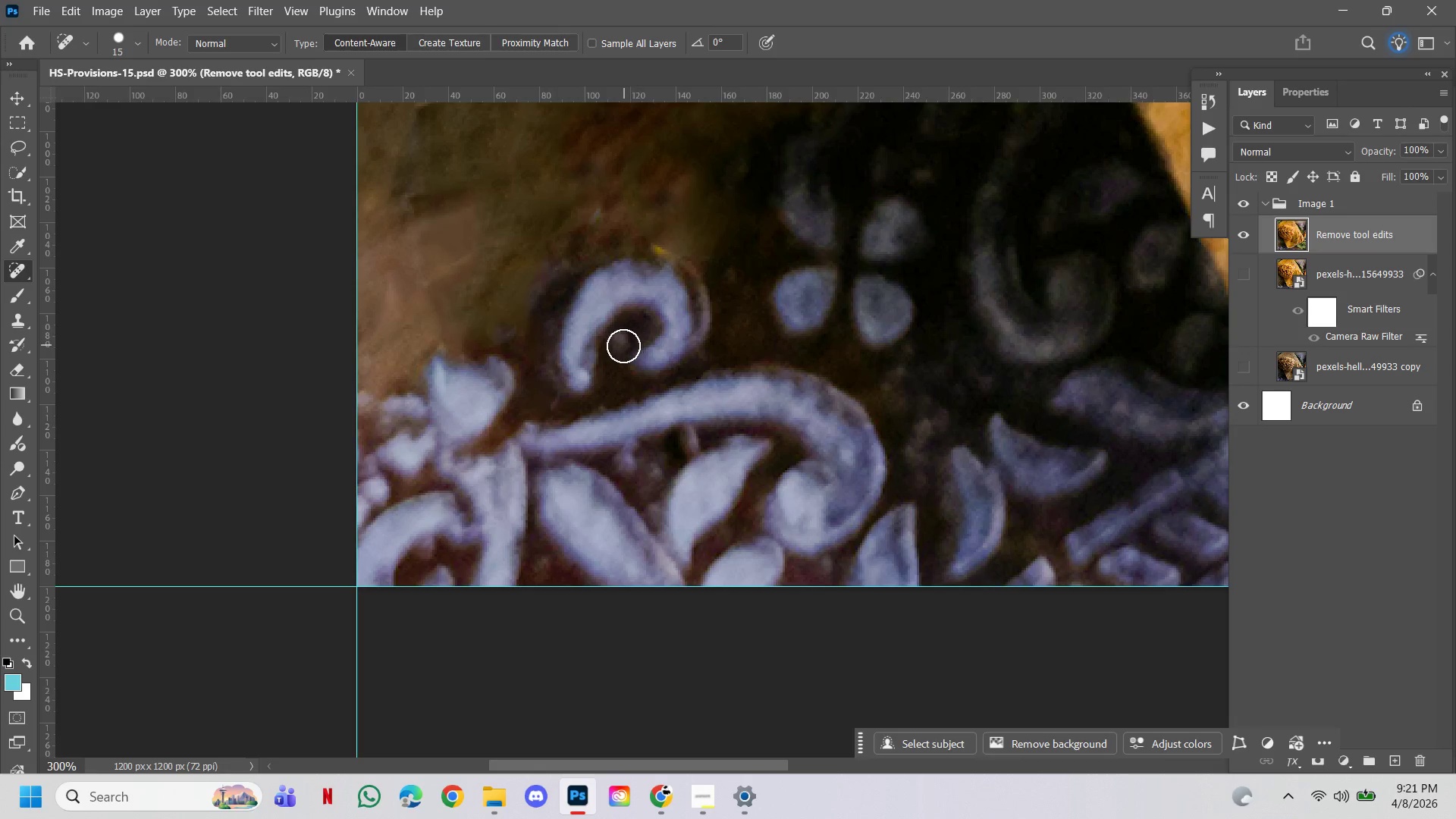 
left_click([621, 343])
 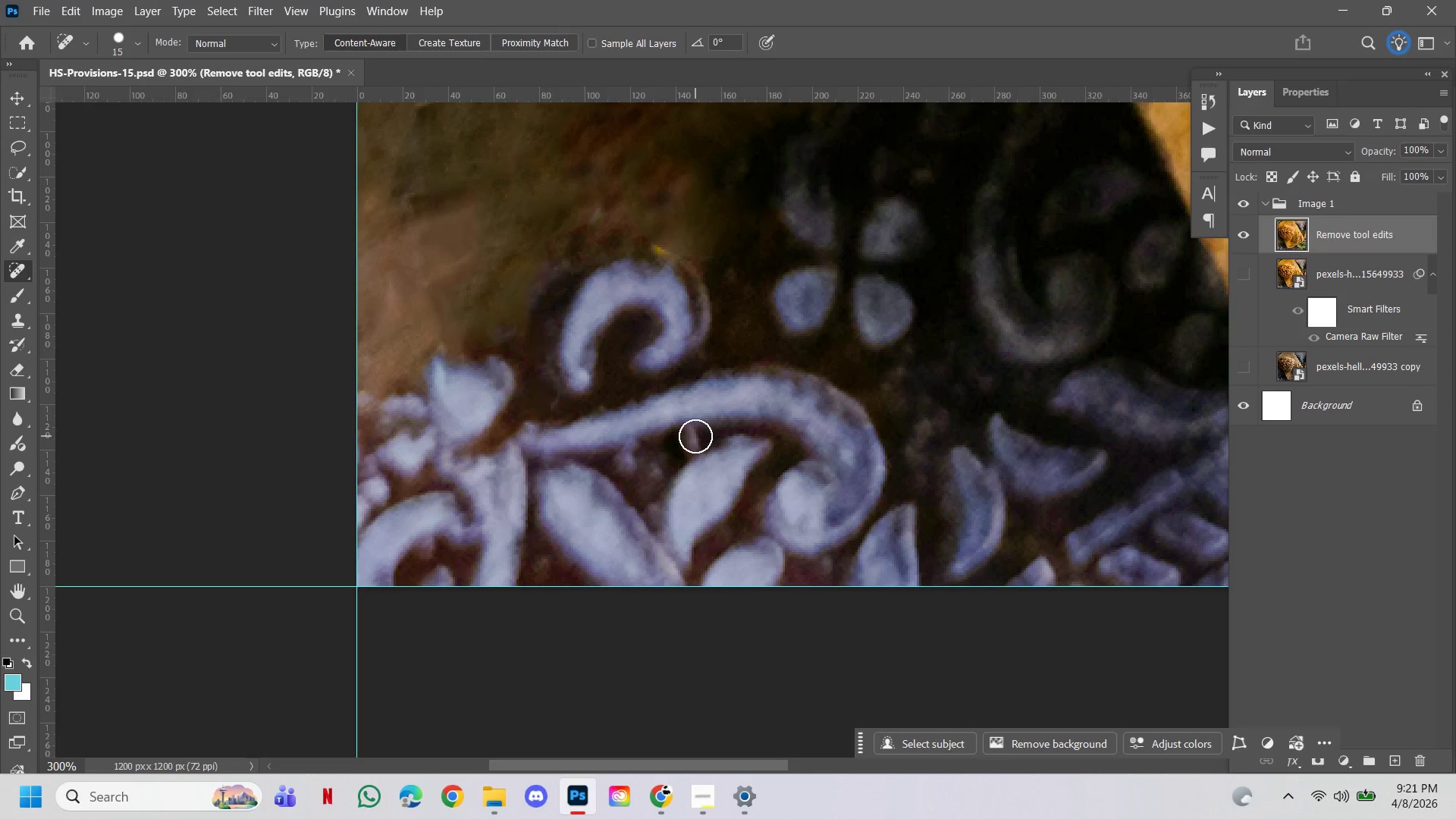 
key(BracketLeft)
 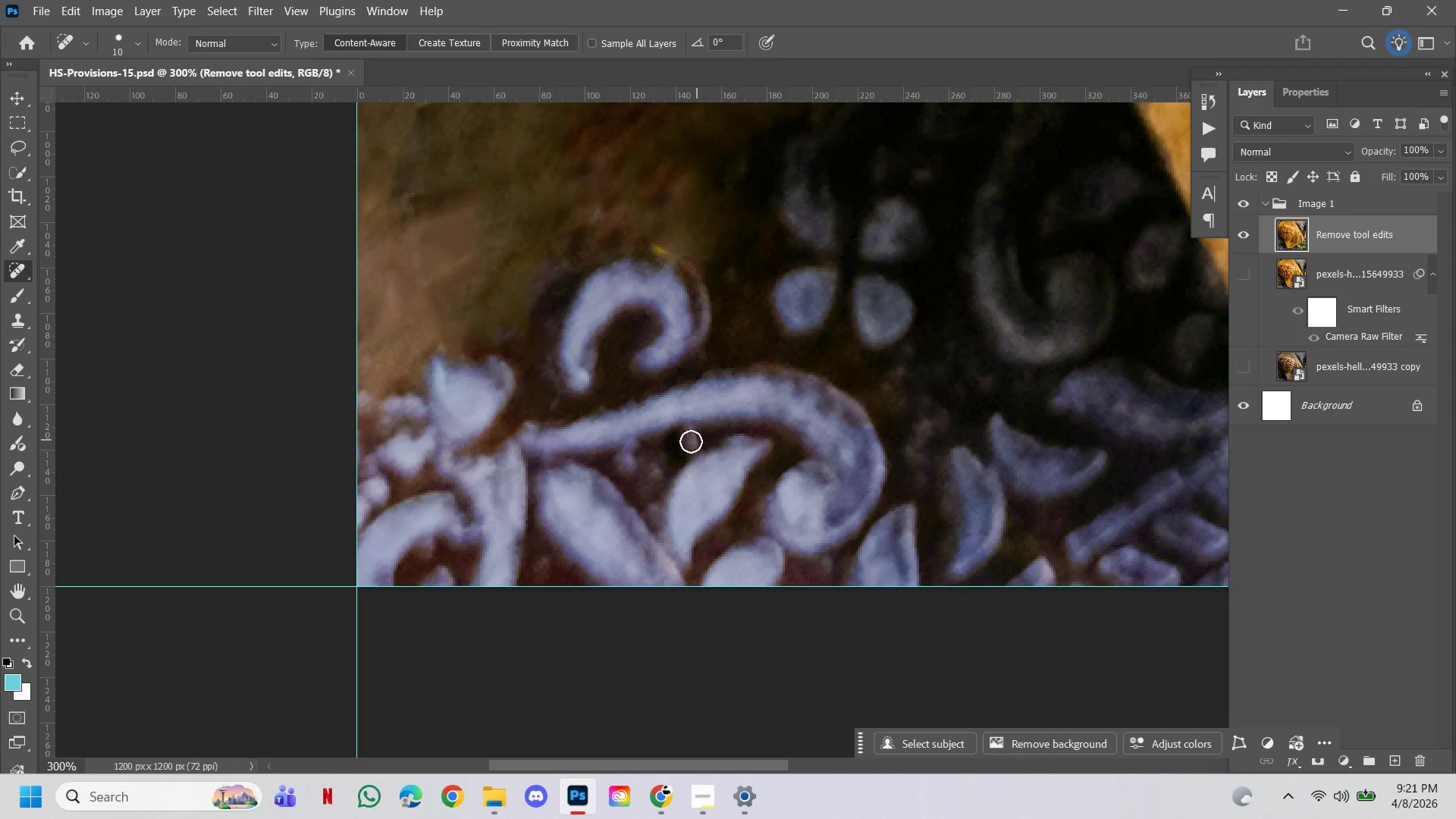 
key(BracketLeft)
 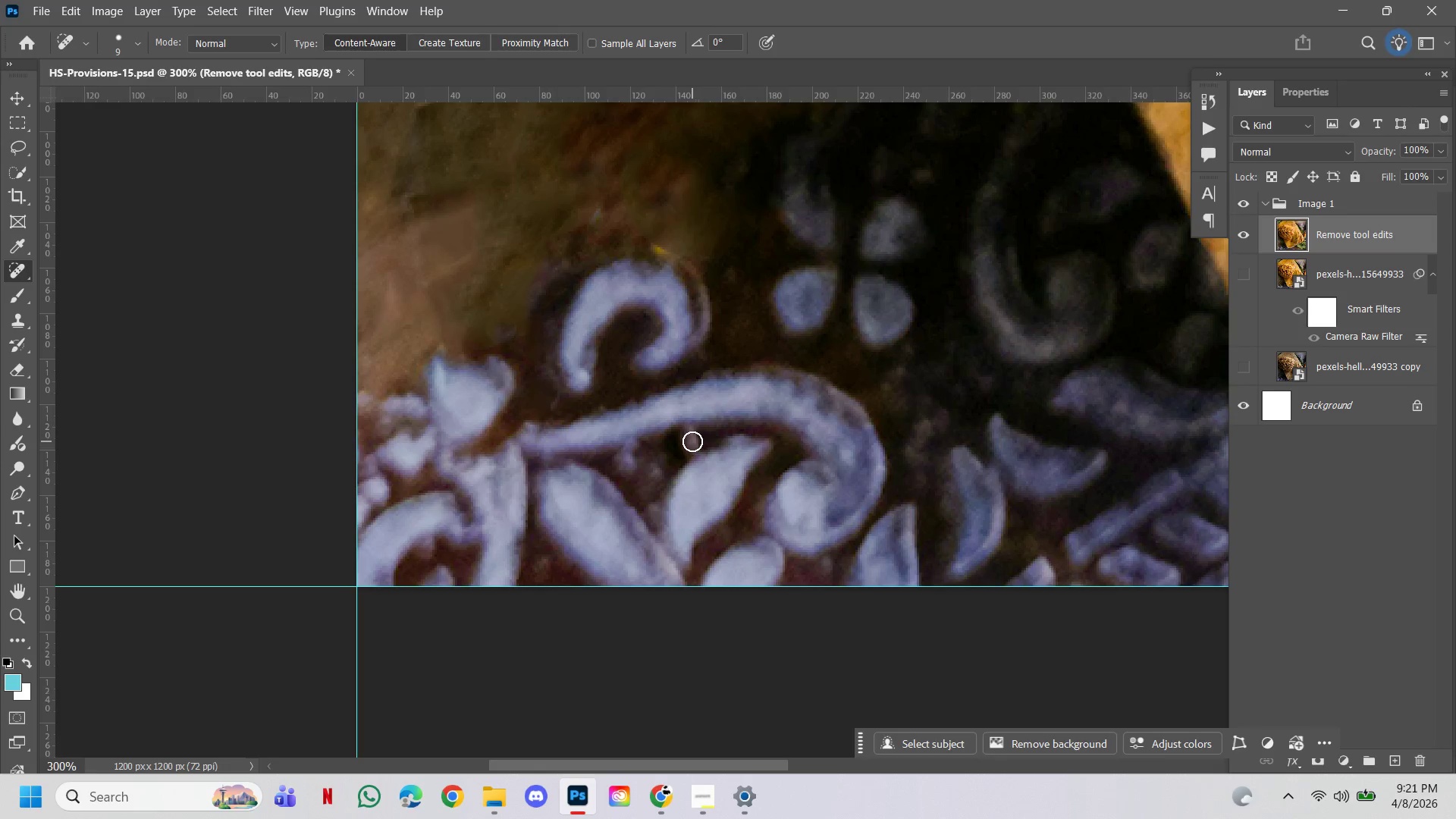 
left_click_drag(start_coordinate=[692, 441], to_coordinate=[686, 442])
 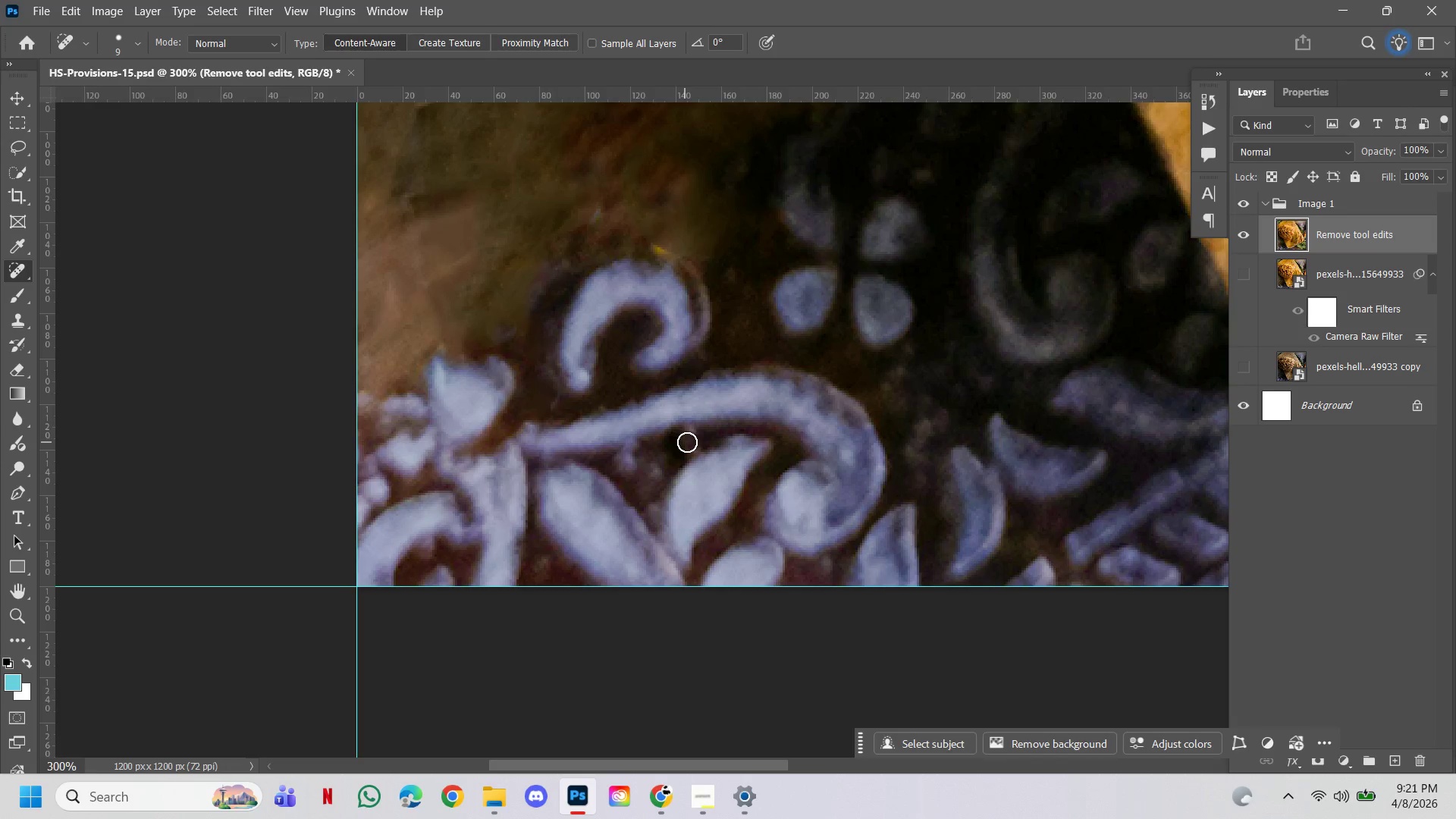 
left_click_drag(start_coordinate=[689, 442], to_coordinate=[684, 444])
 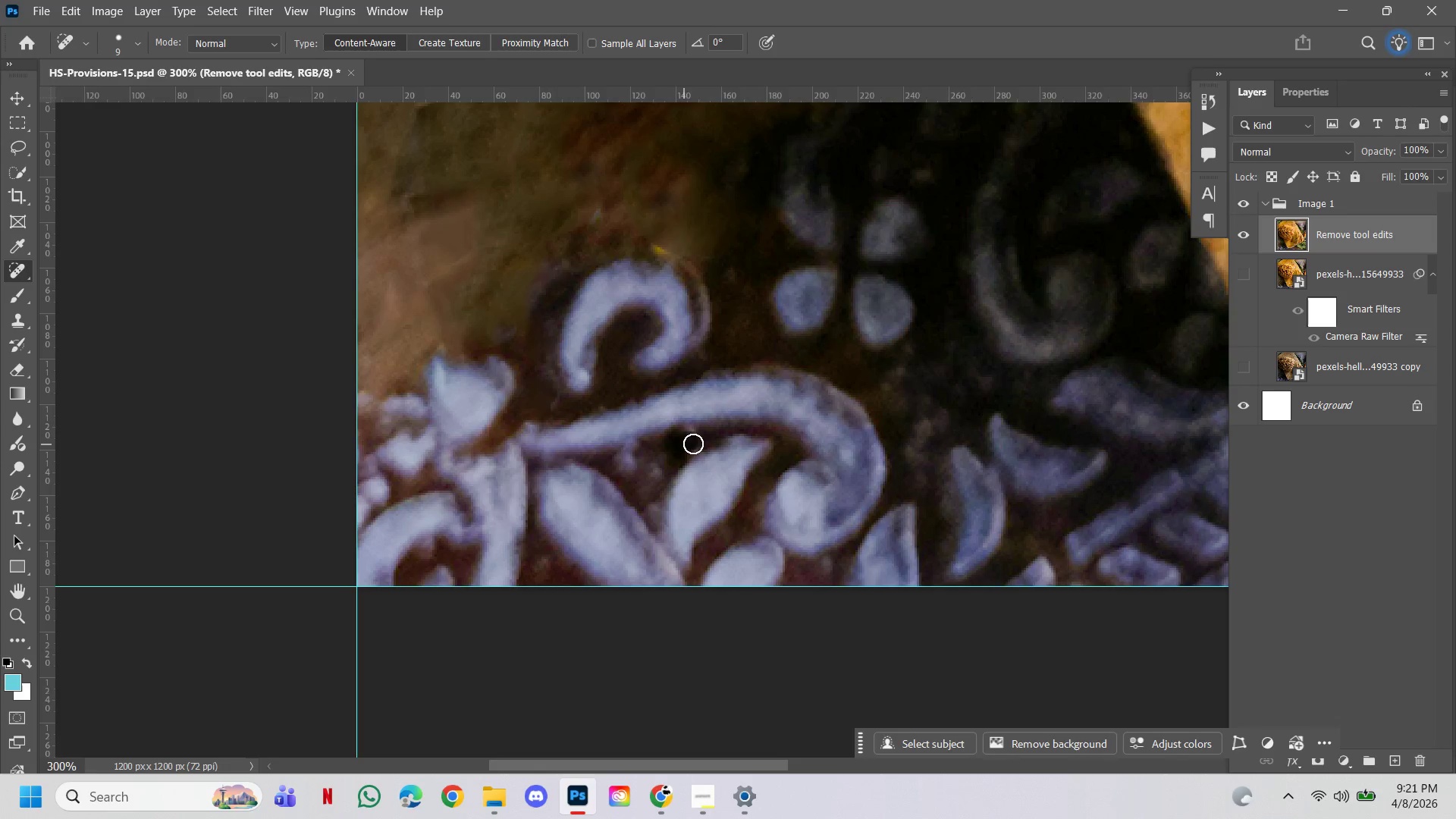 
left_click_drag(start_coordinate=[685, 444], to_coordinate=[692, 444])
 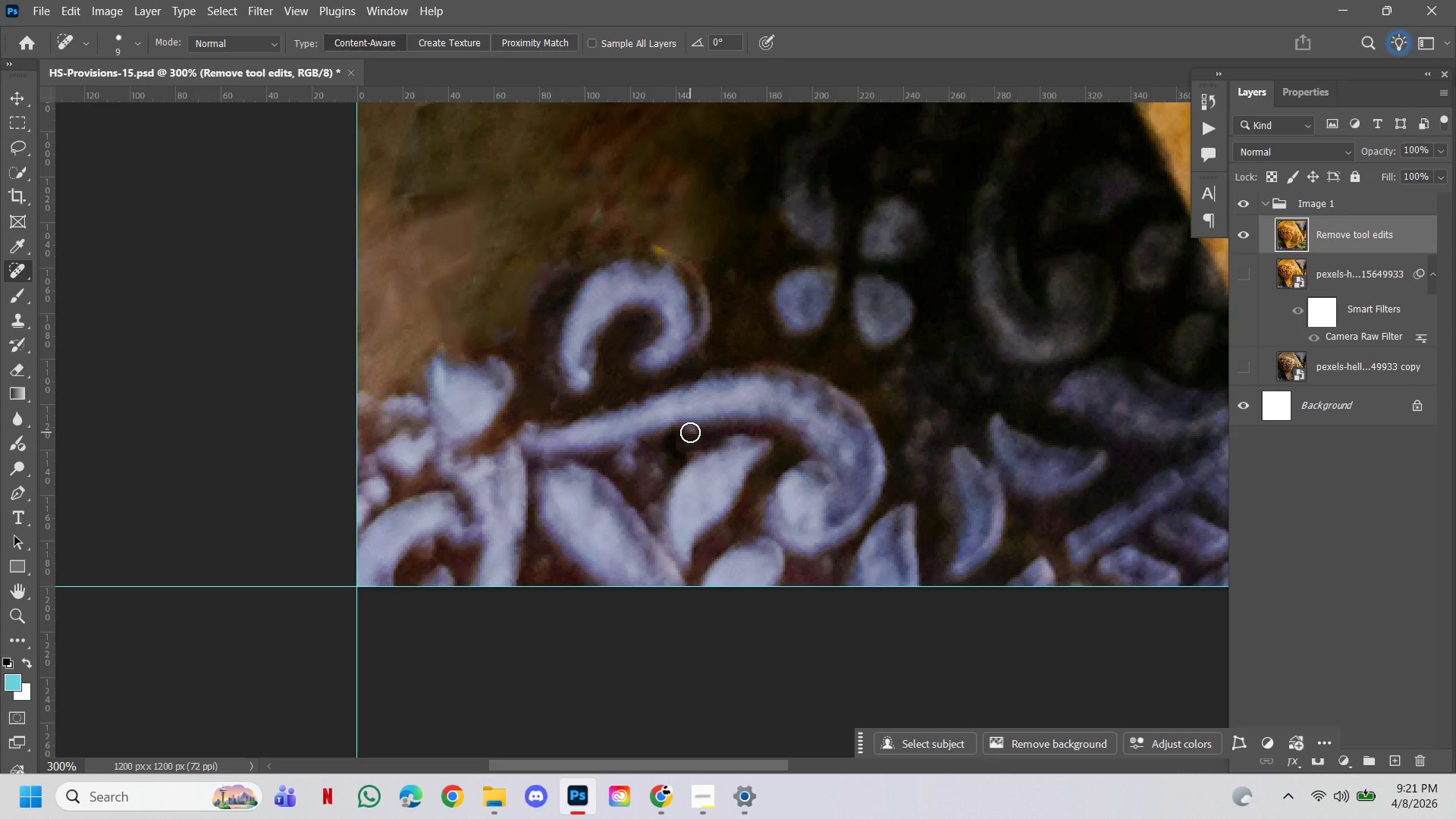 
left_click([693, 435])
 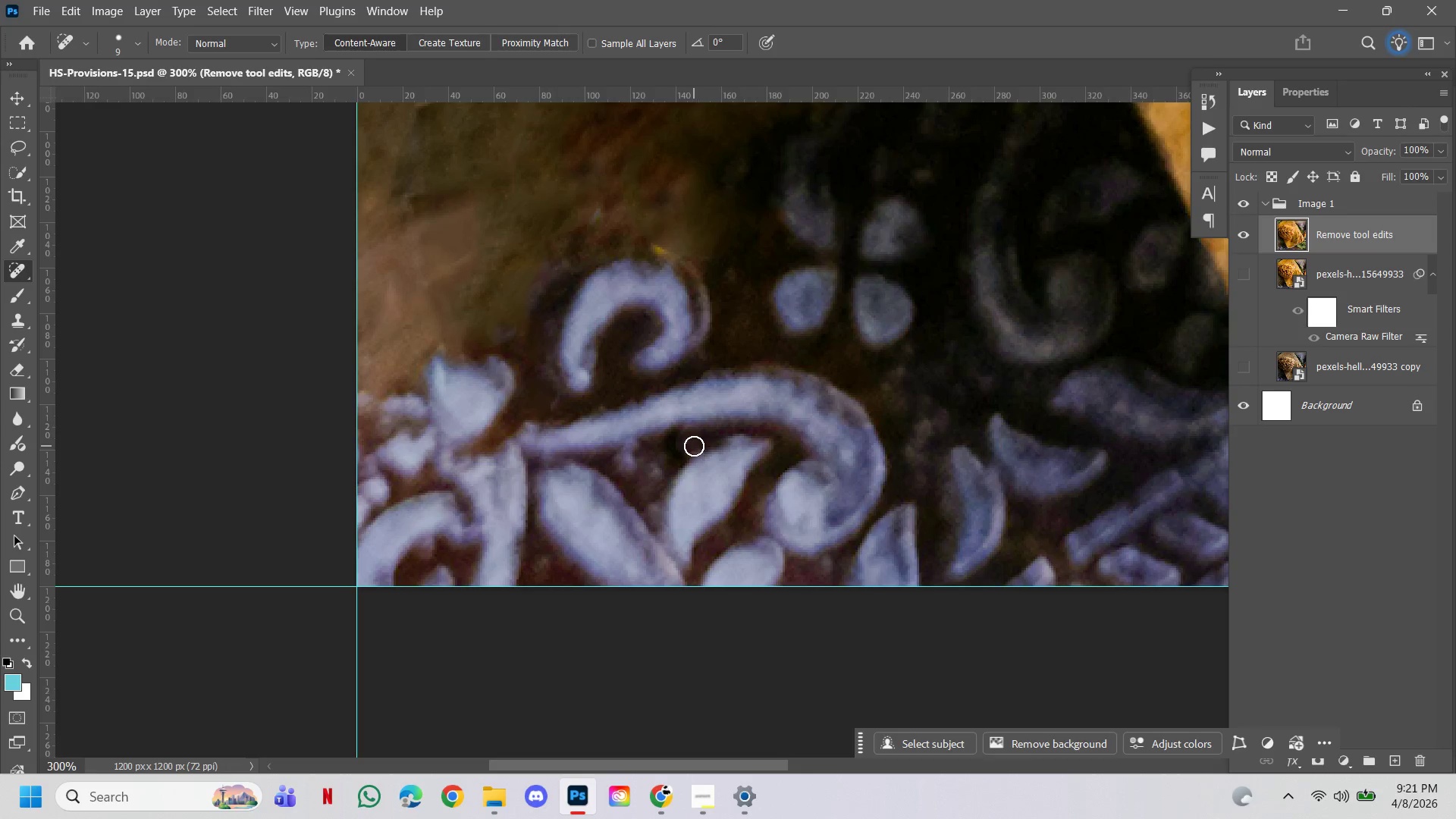 
left_click_drag(start_coordinate=[694, 446], to_coordinate=[672, 463])
 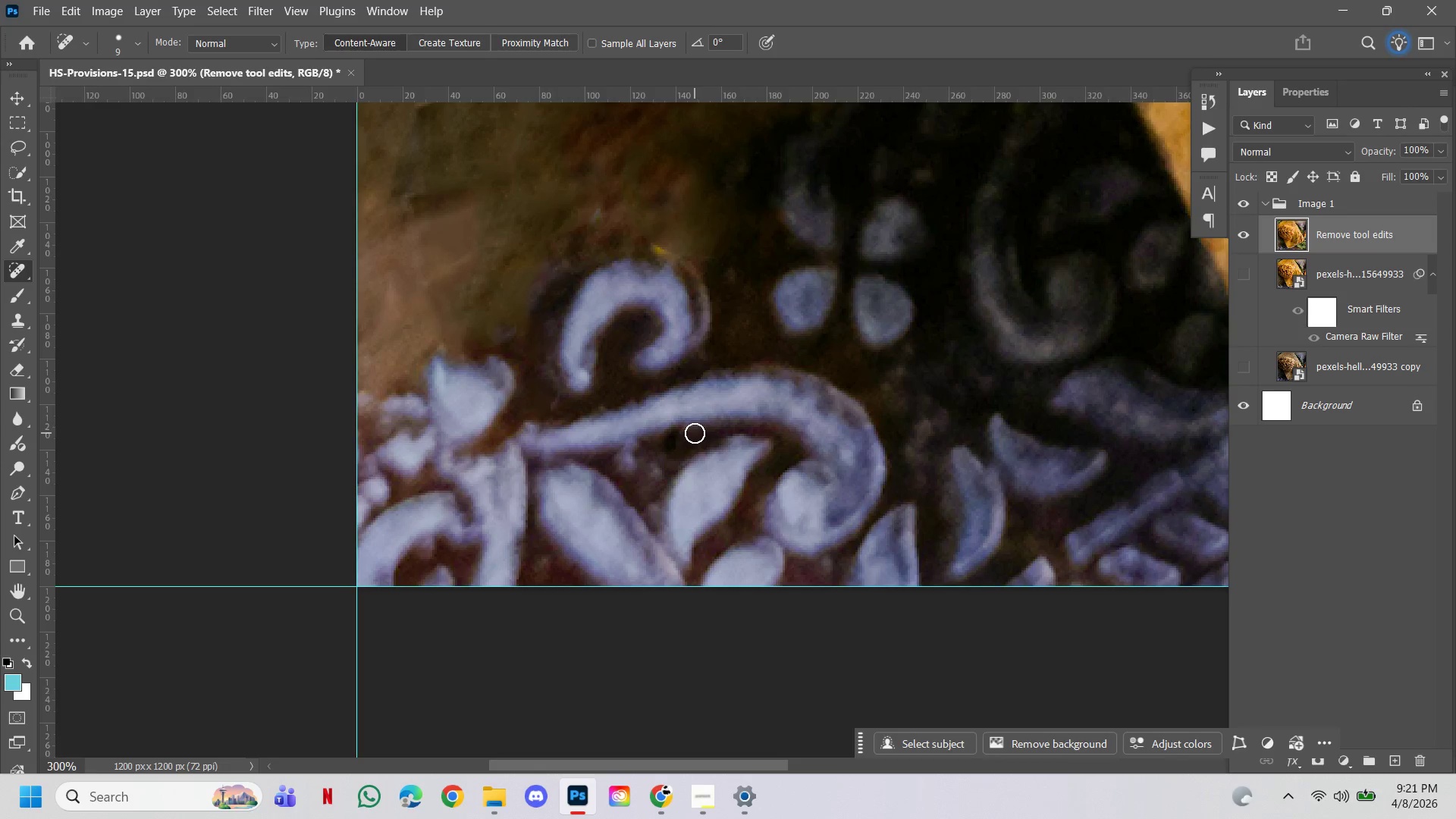 
left_click_drag(start_coordinate=[693, 432], to_coordinate=[657, 442])
 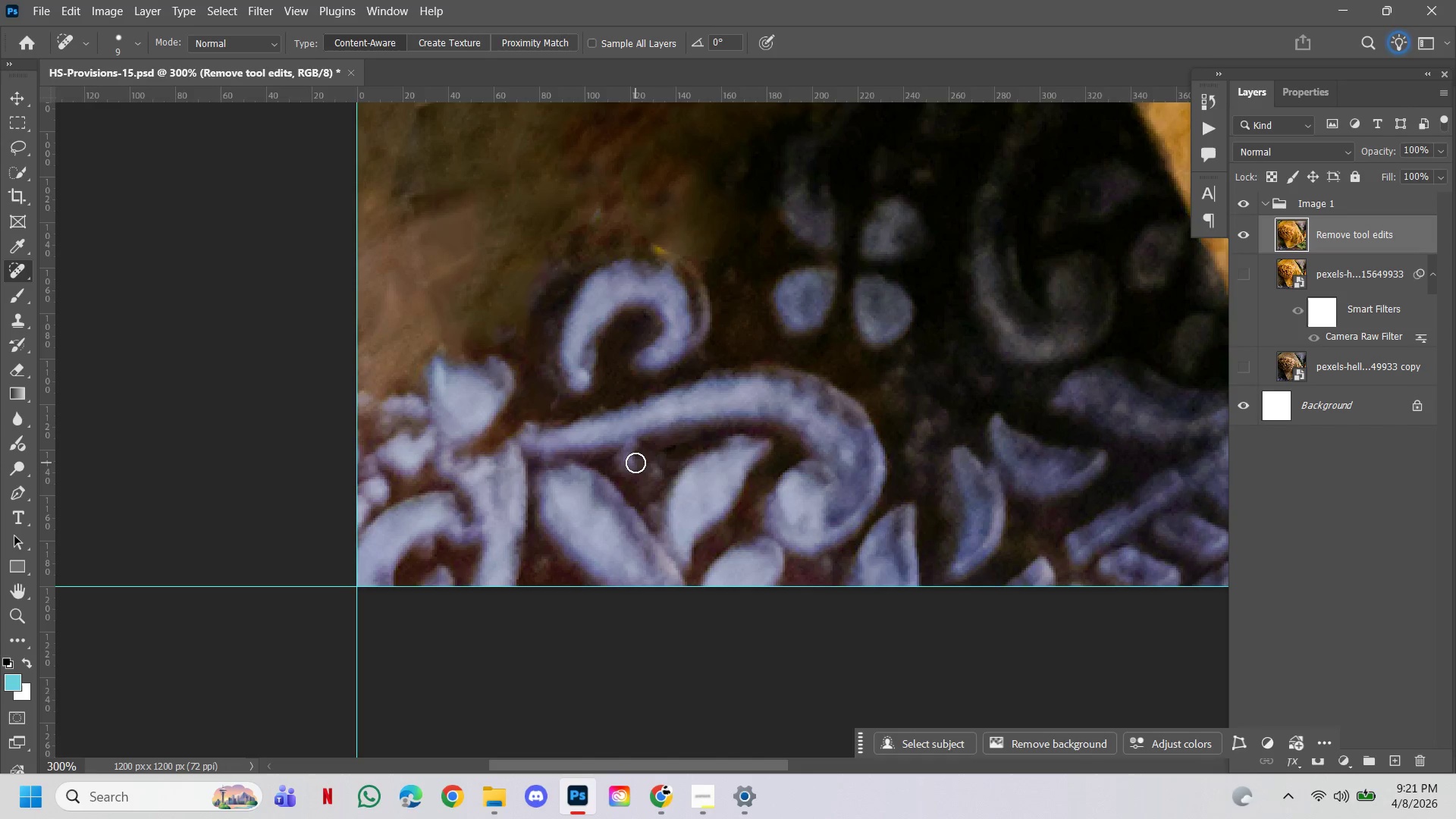 
key(BracketRight)
 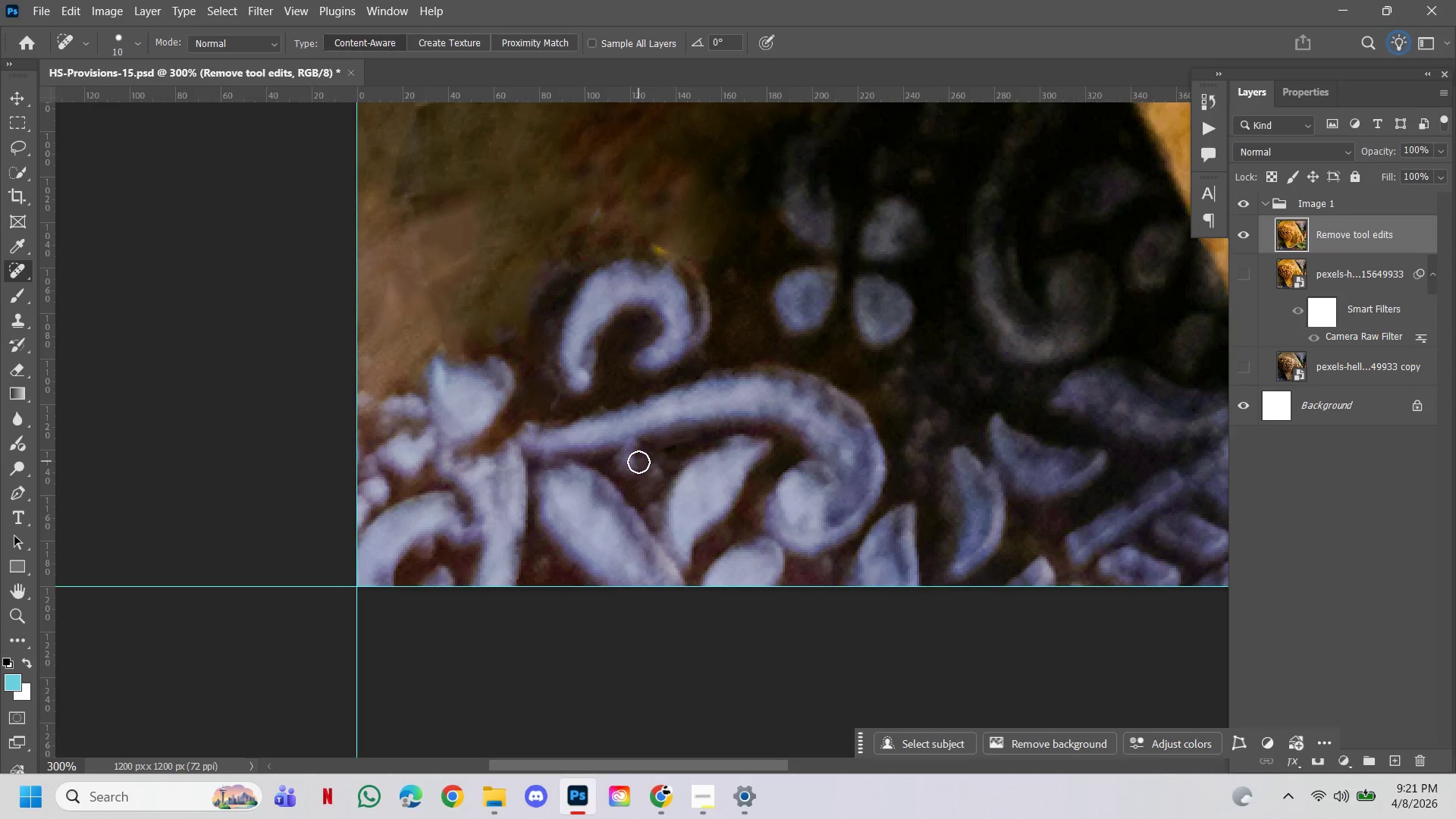 
key(BracketRight)
 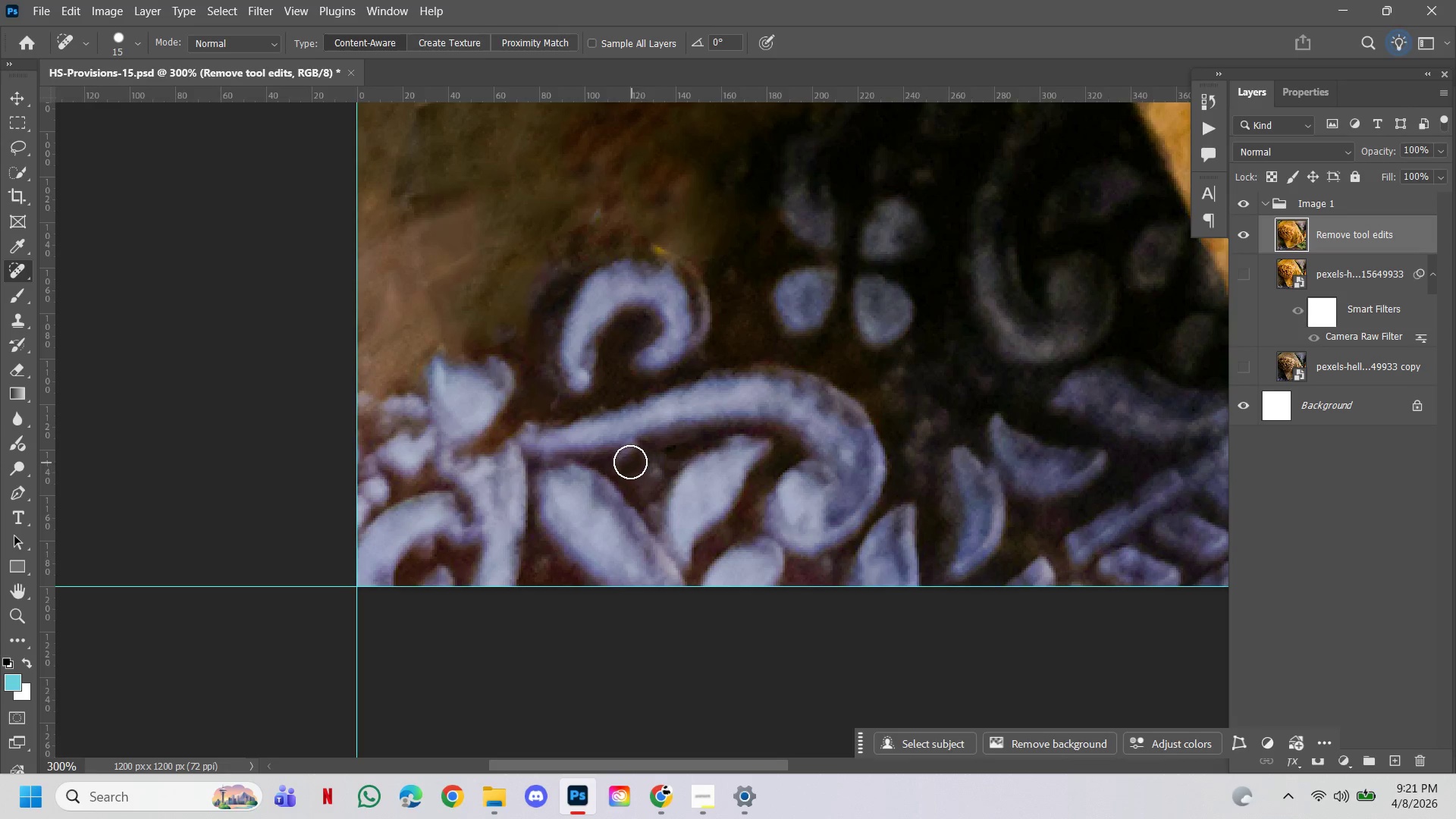 
left_click_drag(start_coordinate=[627, 461], to_coordinate=[659, 456])
 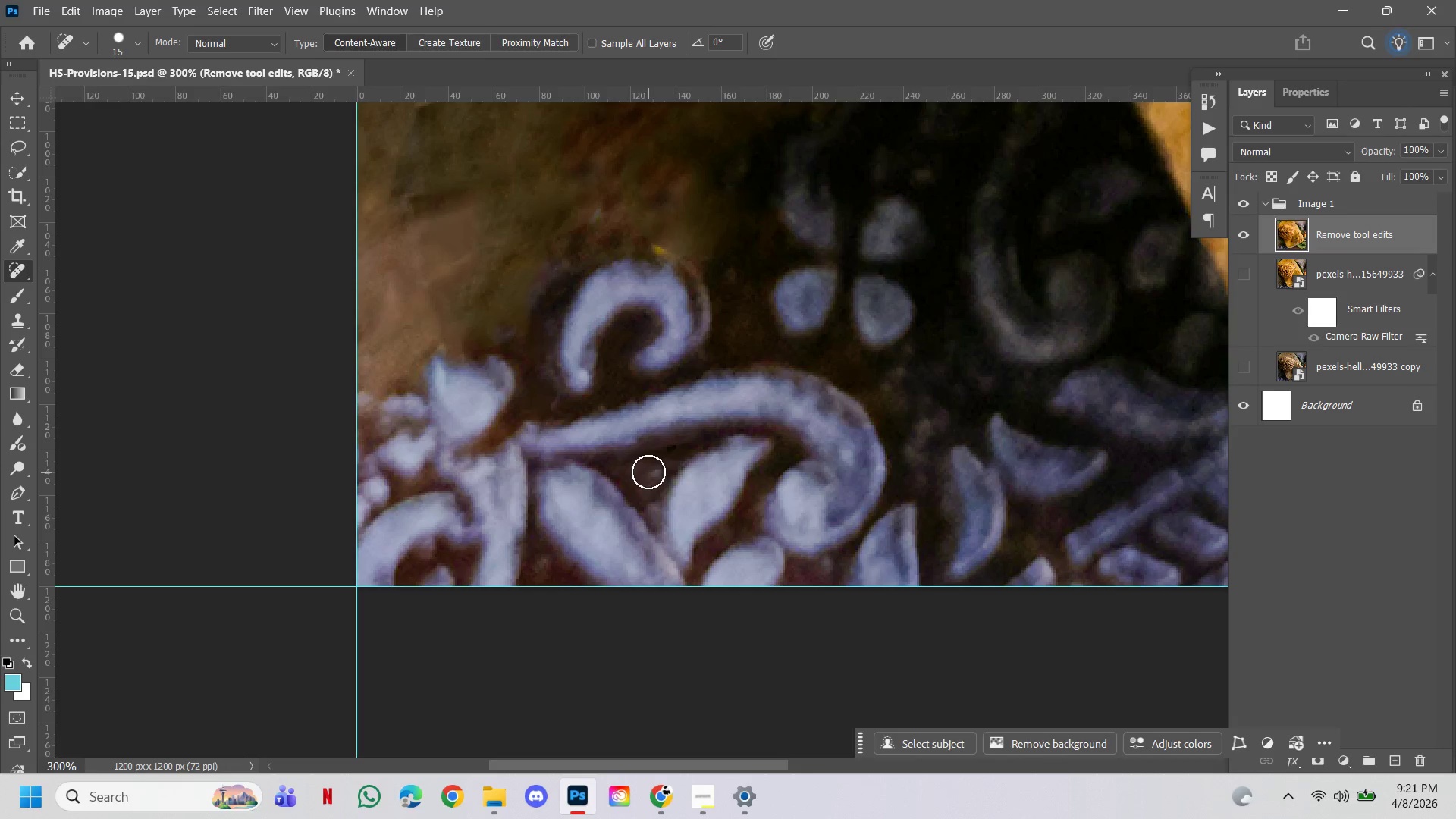 
left_click([649, 469])
 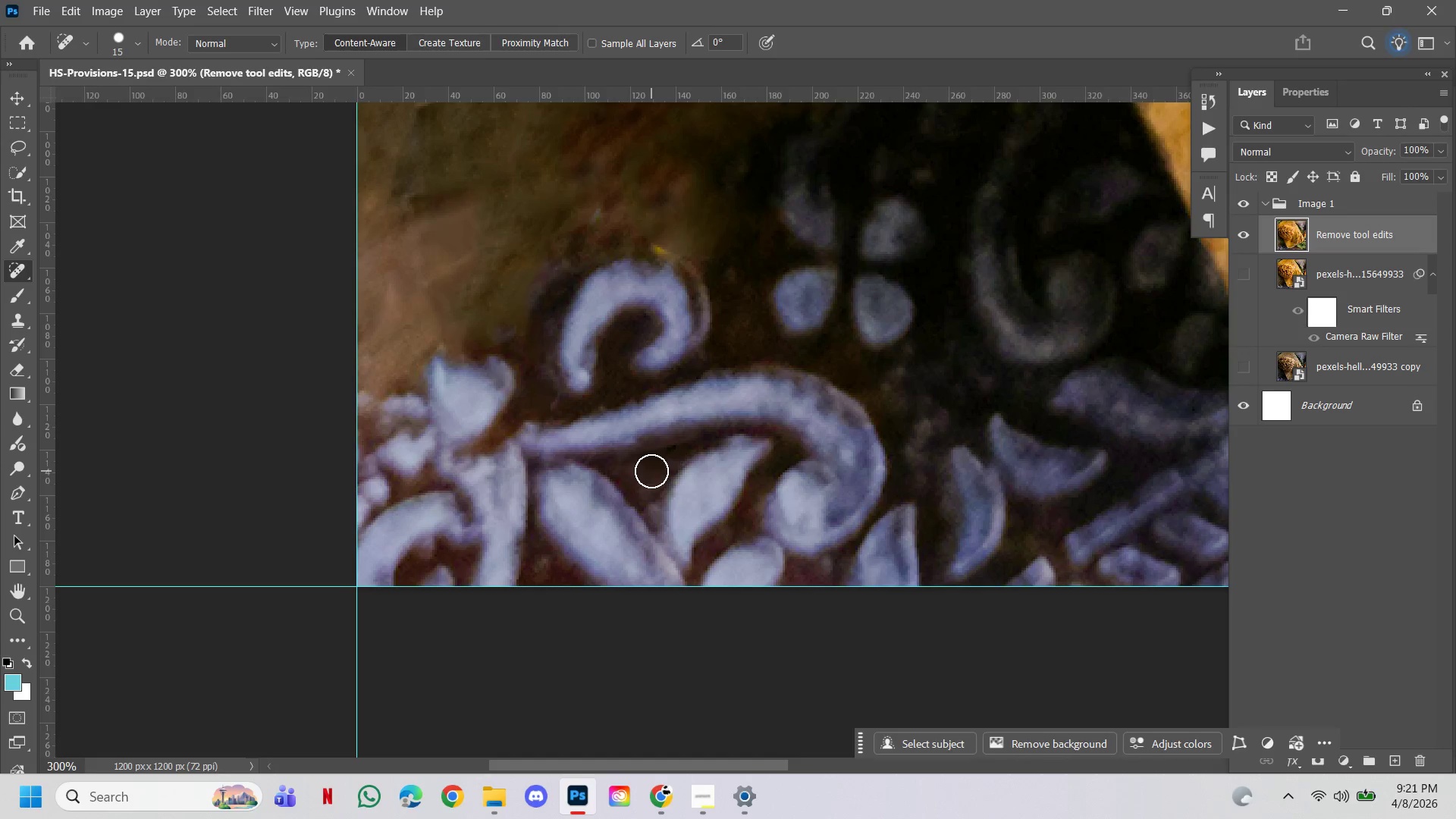 
left_click_drag(start_coordinate=[651, 471], to_coordinate=[648, 477])
 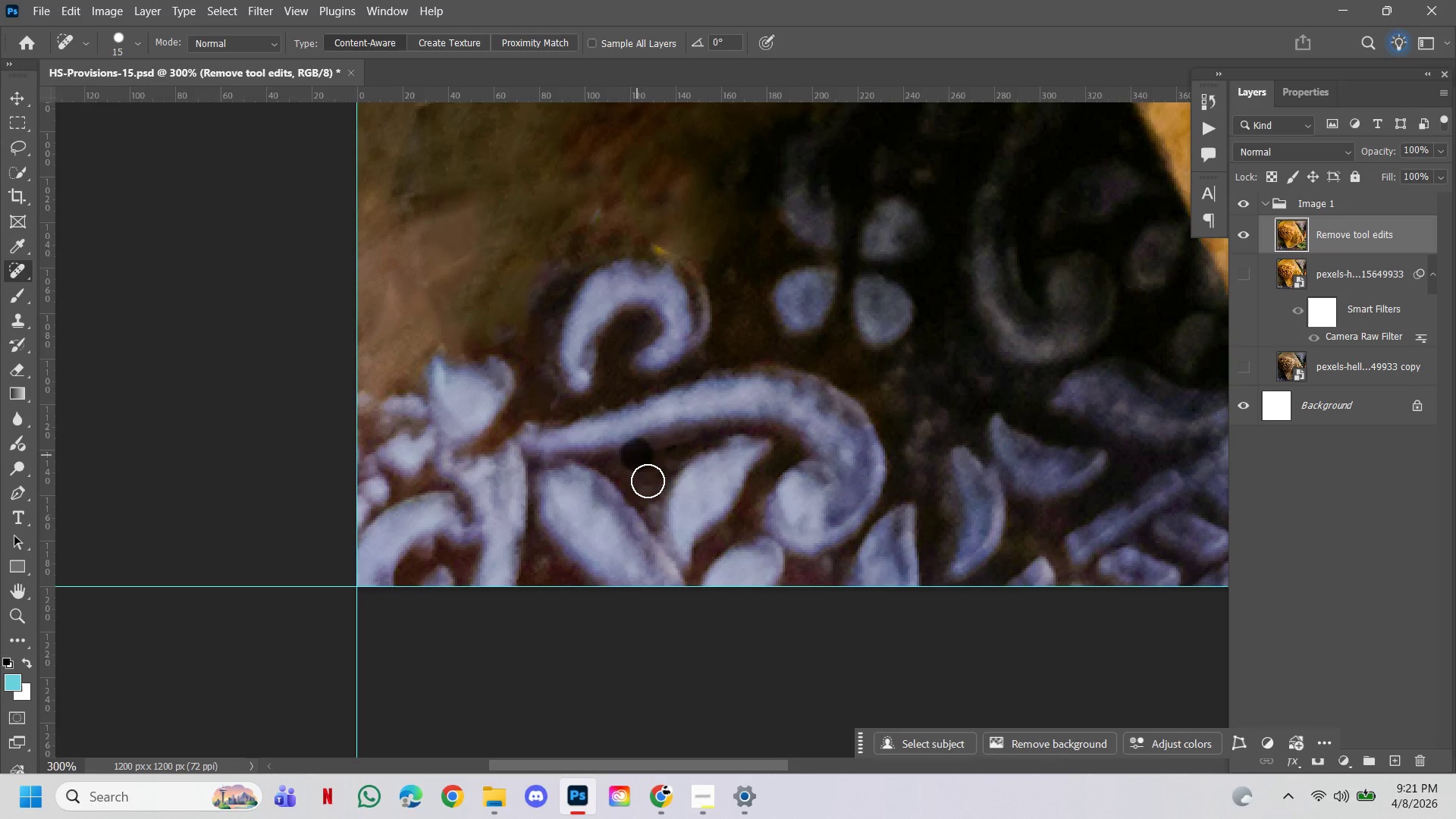 
left_click([651, 490])
 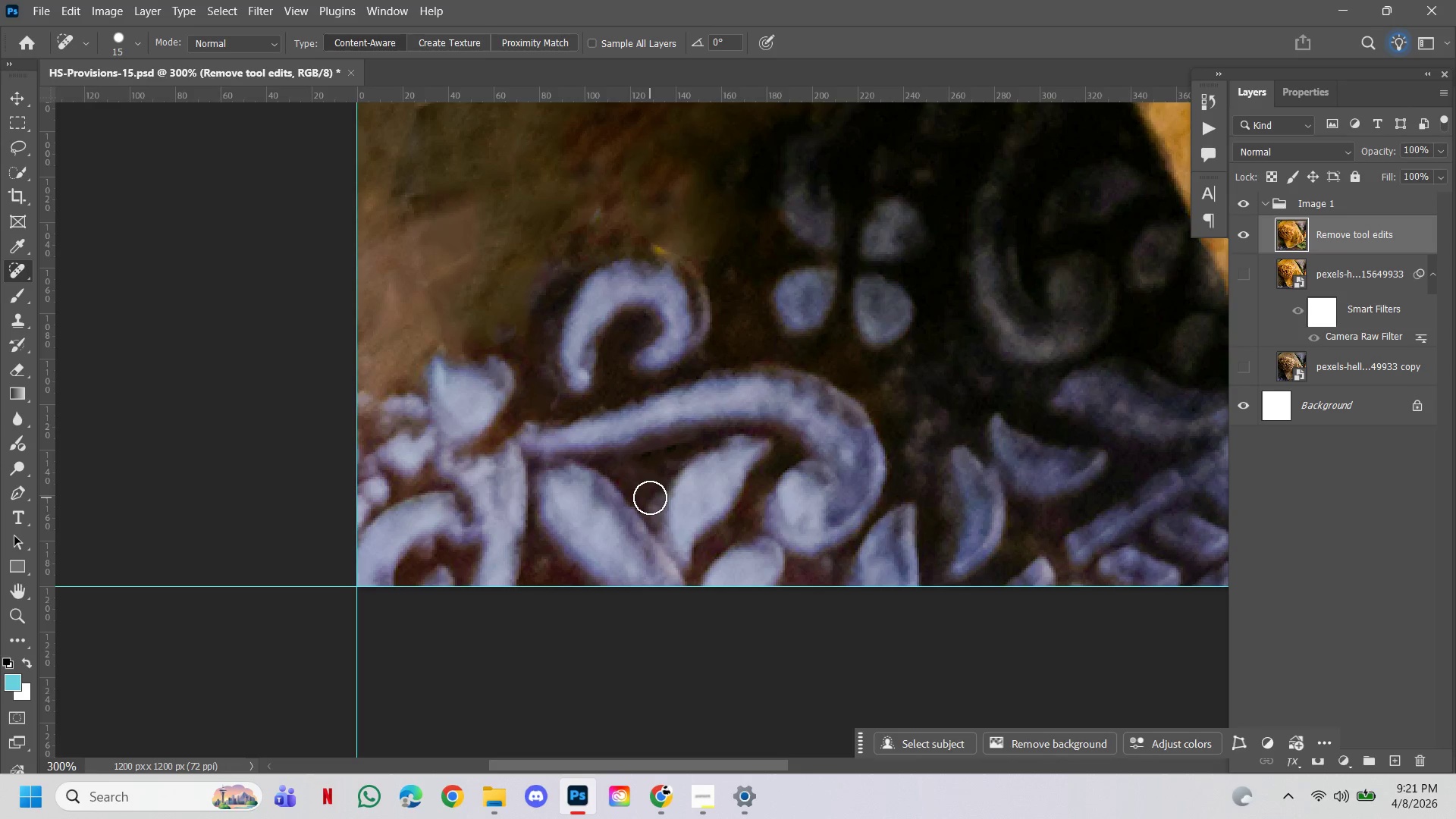 
left_click_drag(start_coordinate=[650, 497], to_coordinate=[659, 466])
 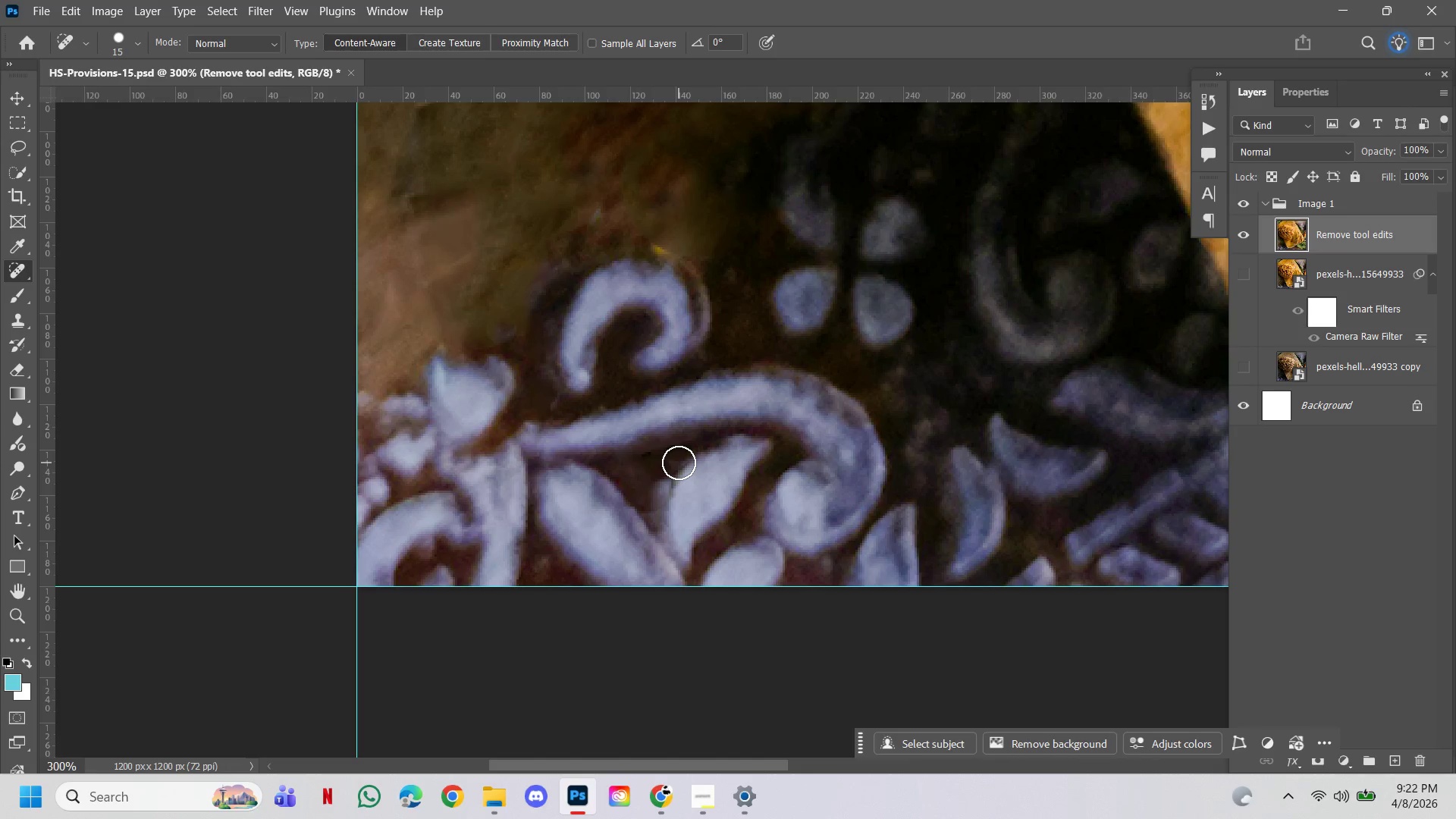 
key(Control+ControlLeft)
 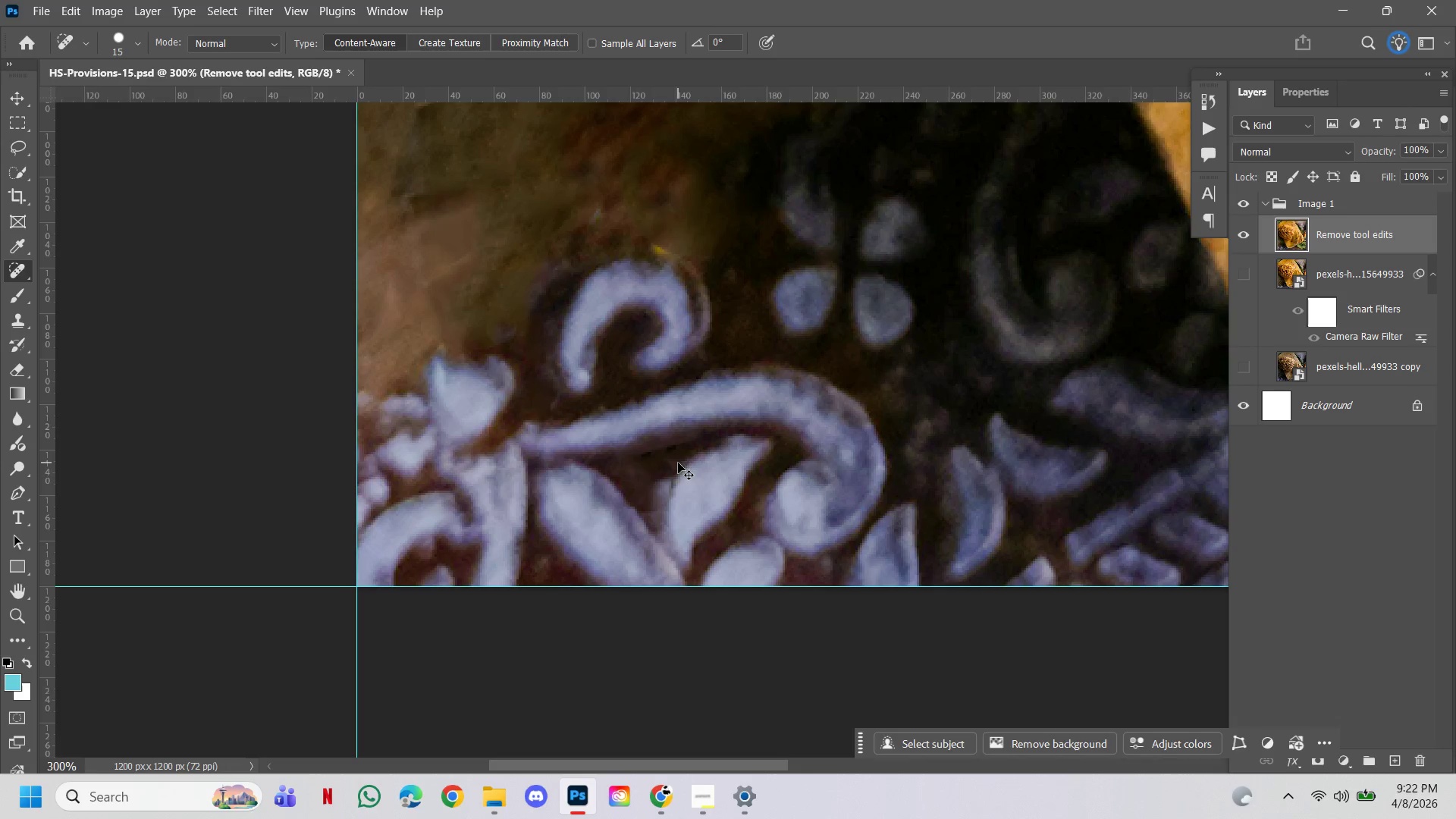 
key(Control+Z)
 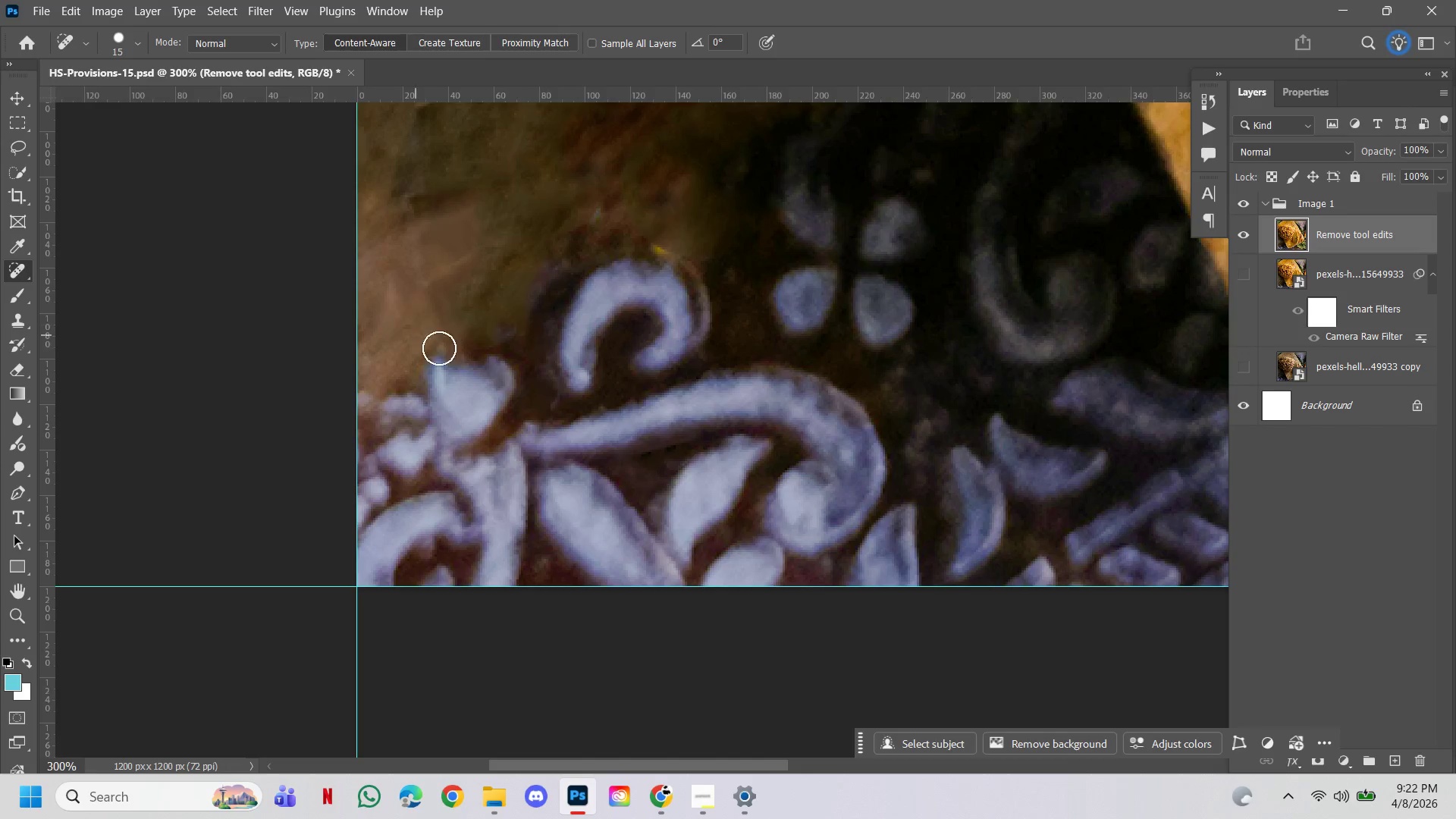 
left_click([447, 342])
 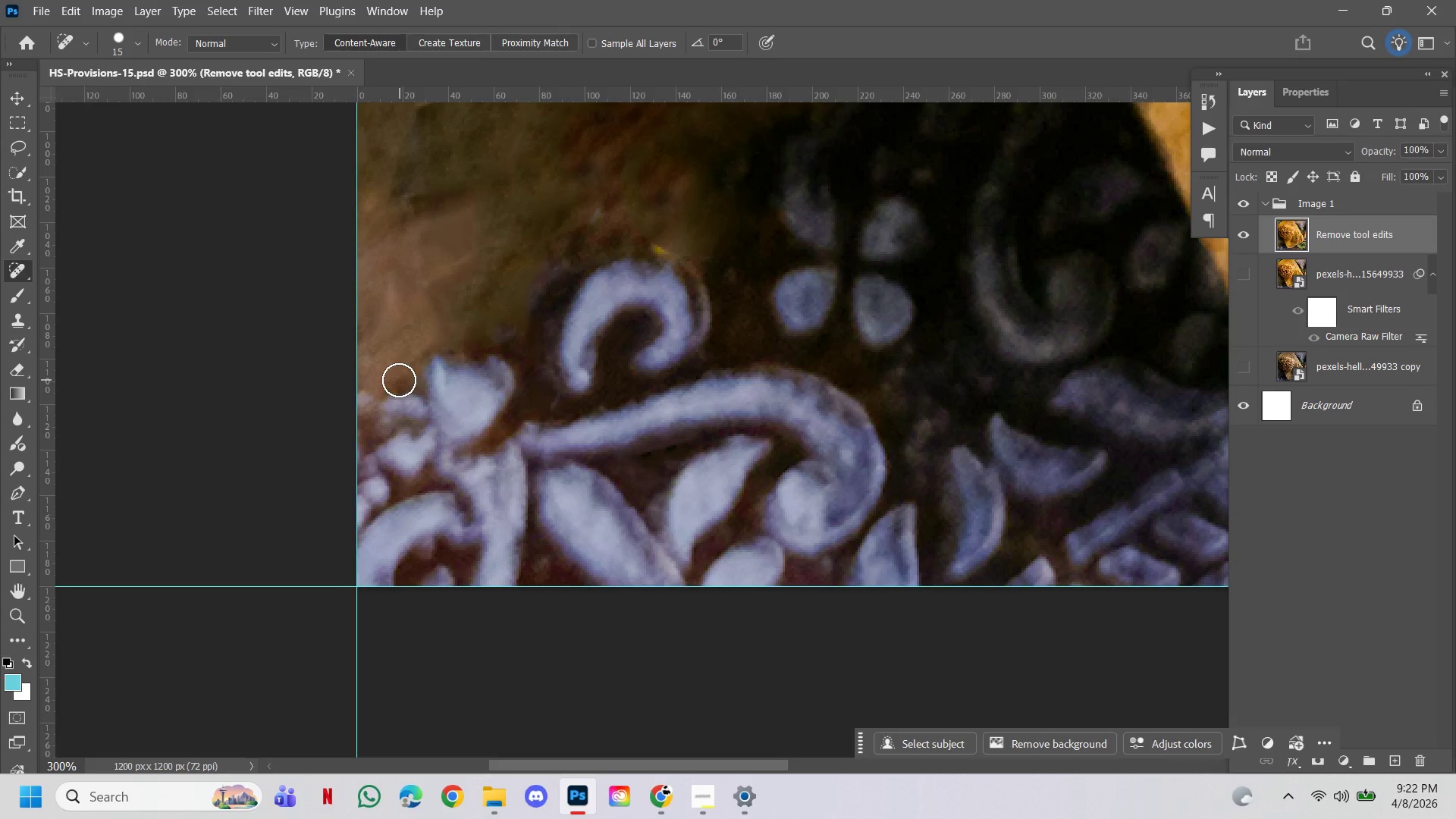 
double_click([388, 381])
 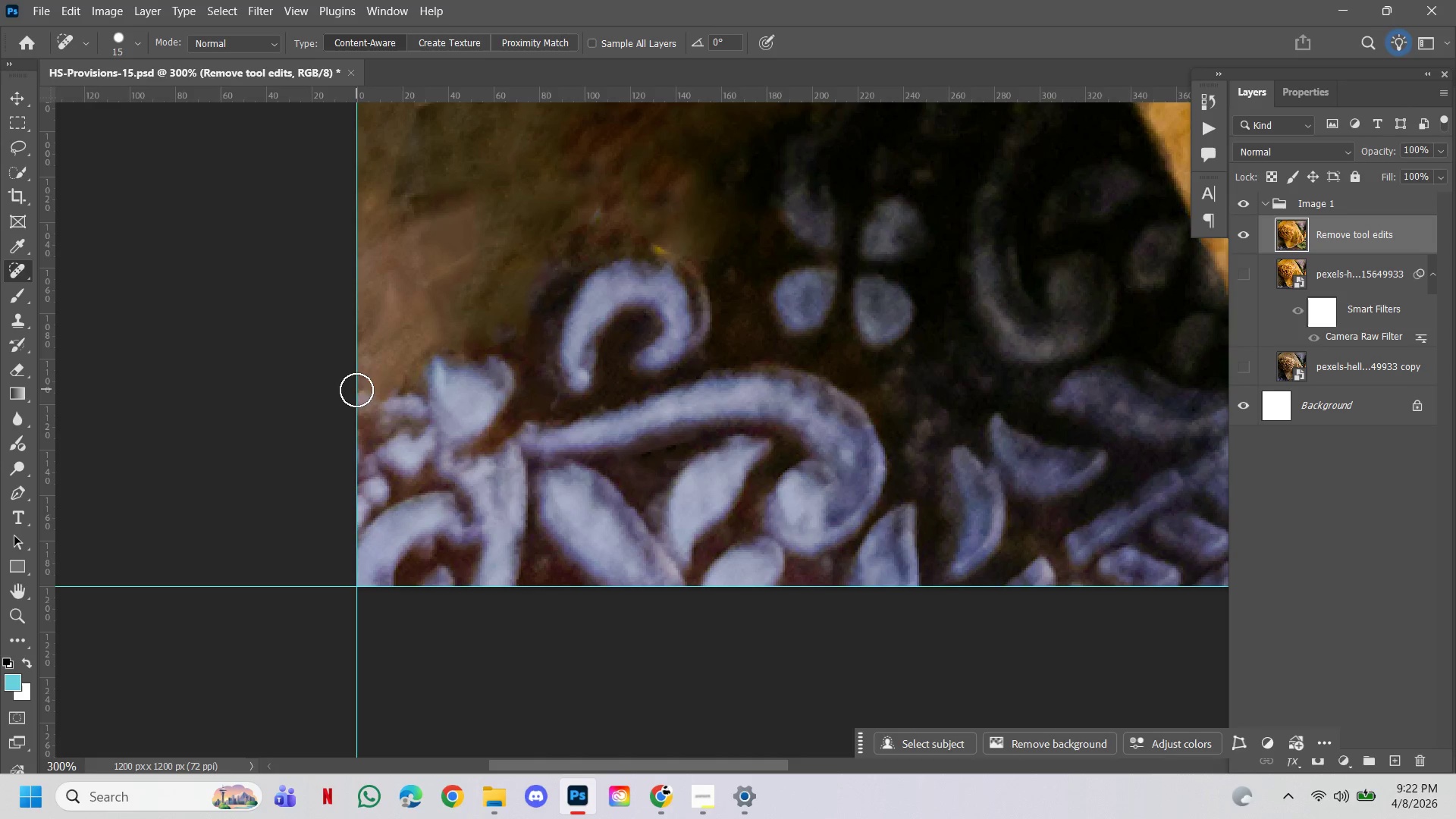 
left_click_drag(start_coordinate=[356, 390], to_coordinate=[356, 406])
 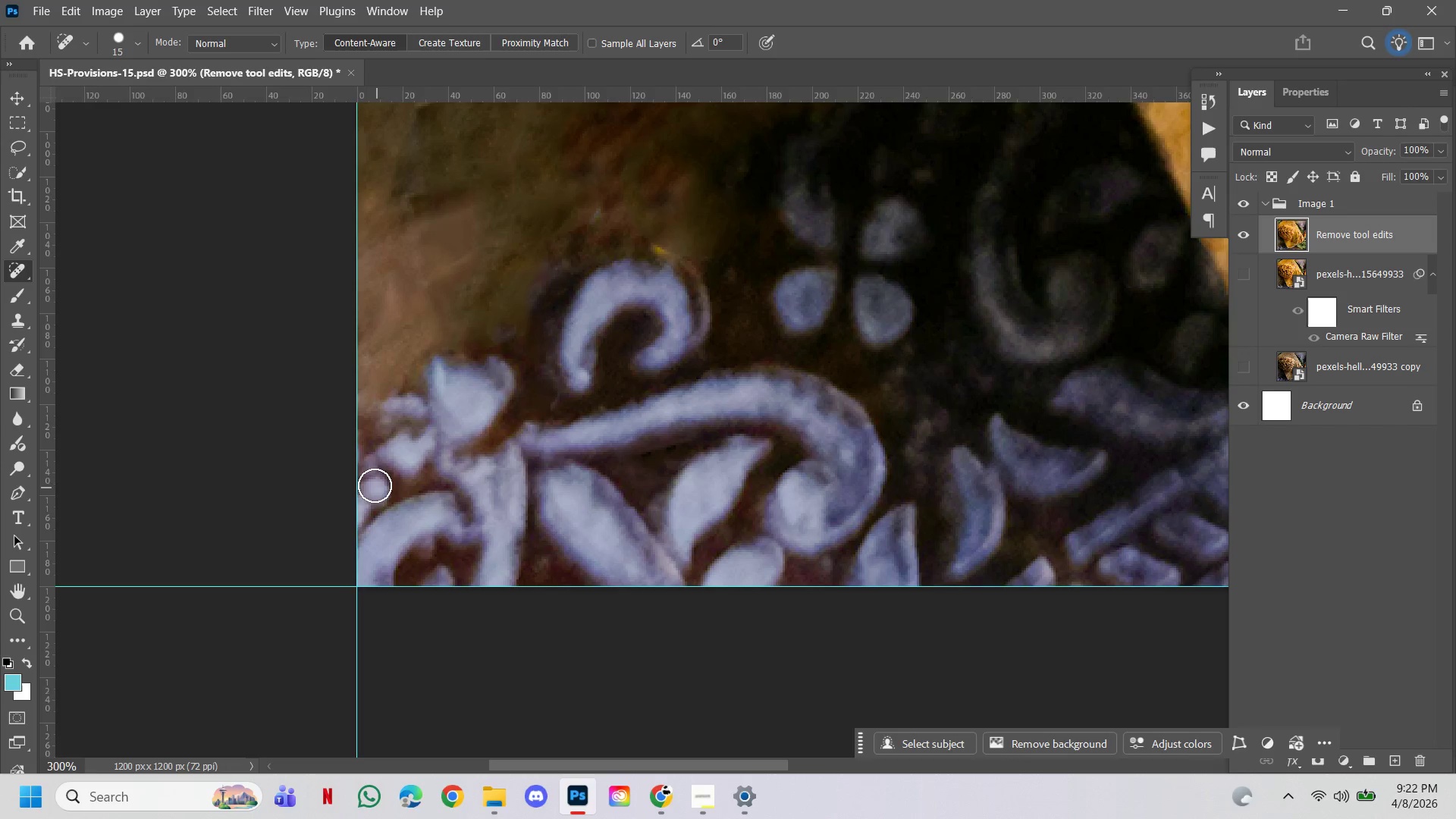 
left_click([367, 464])
 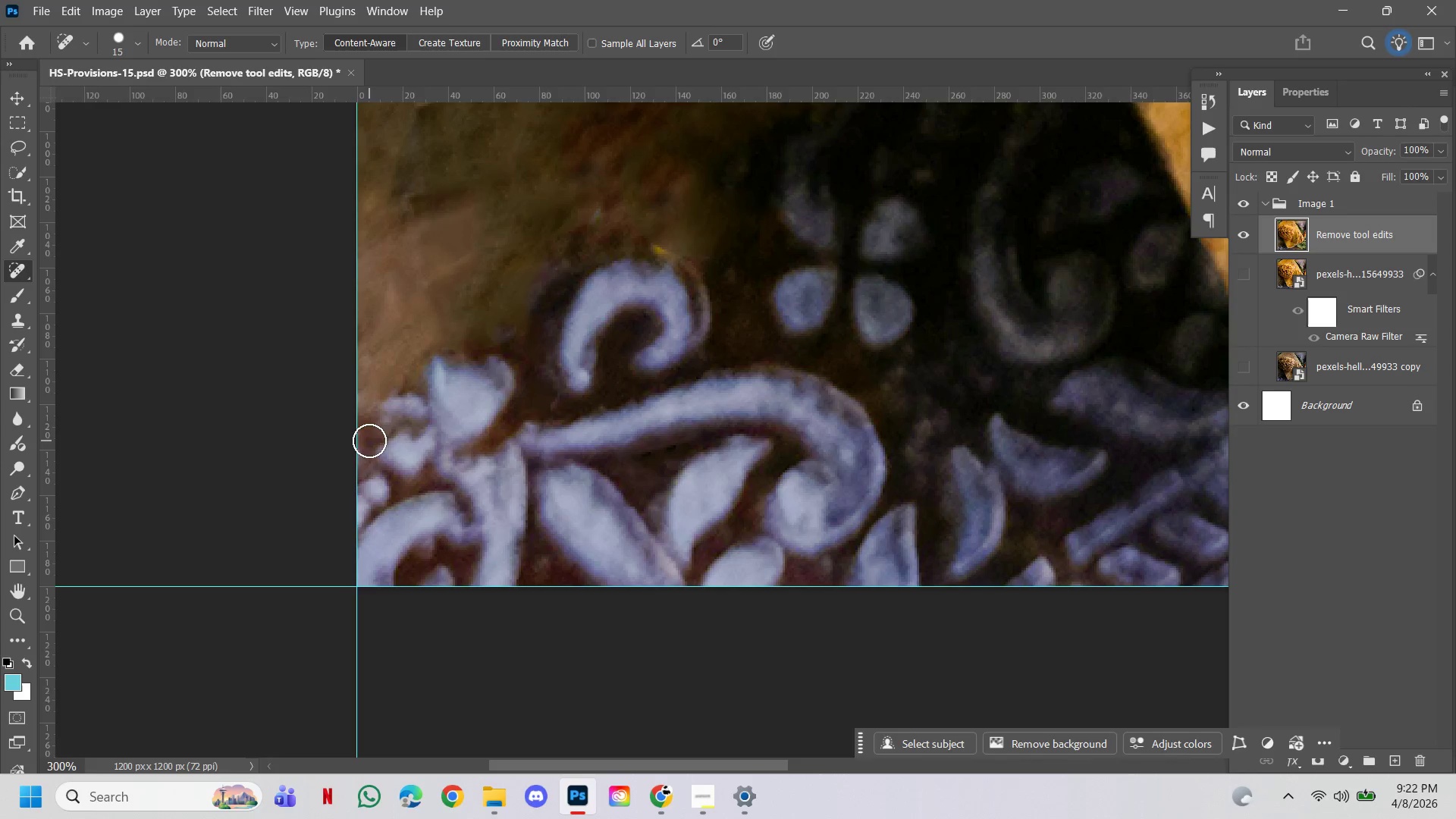 
left_click([361, 432])
 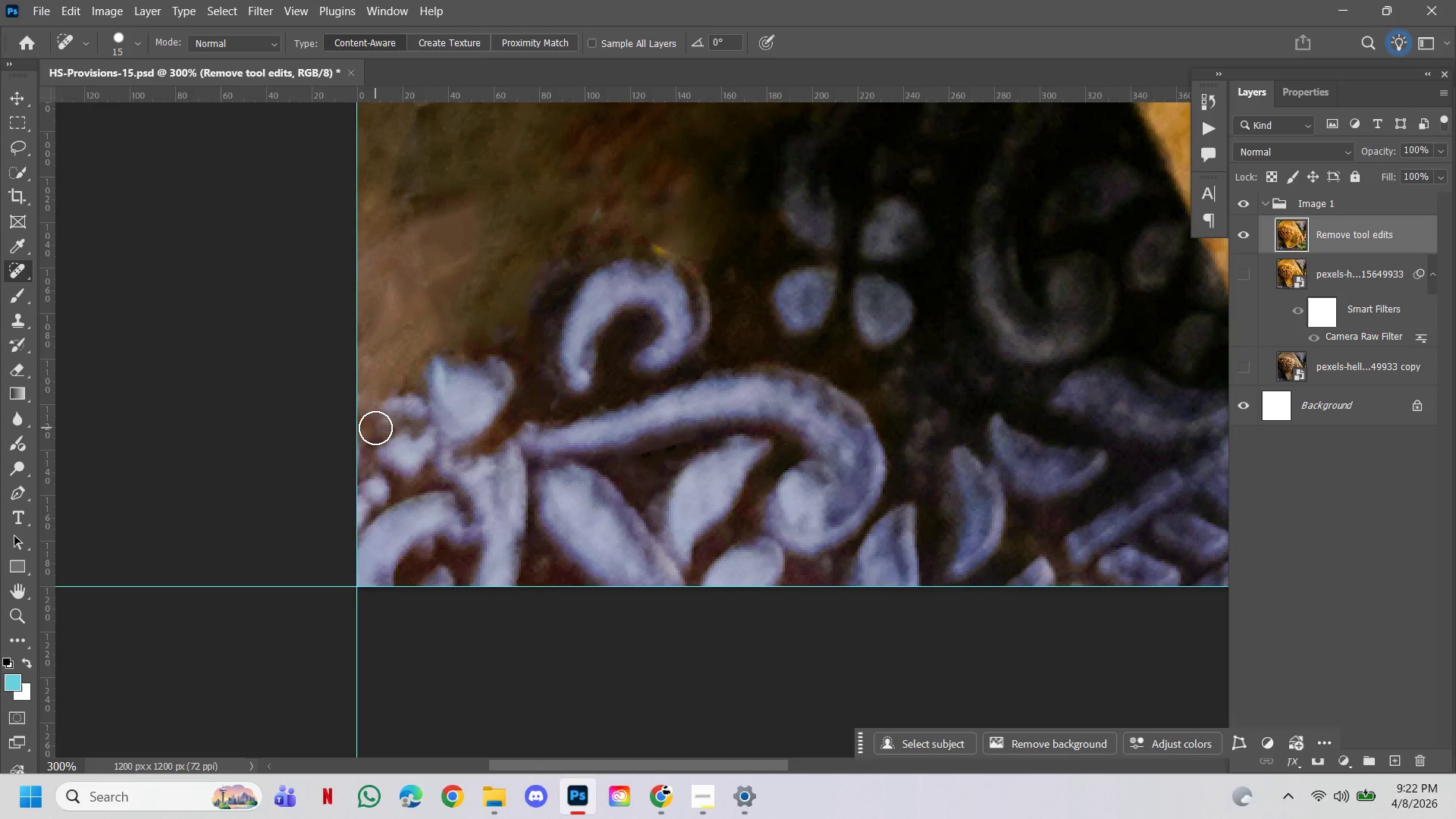 
double_click([375, 428])
 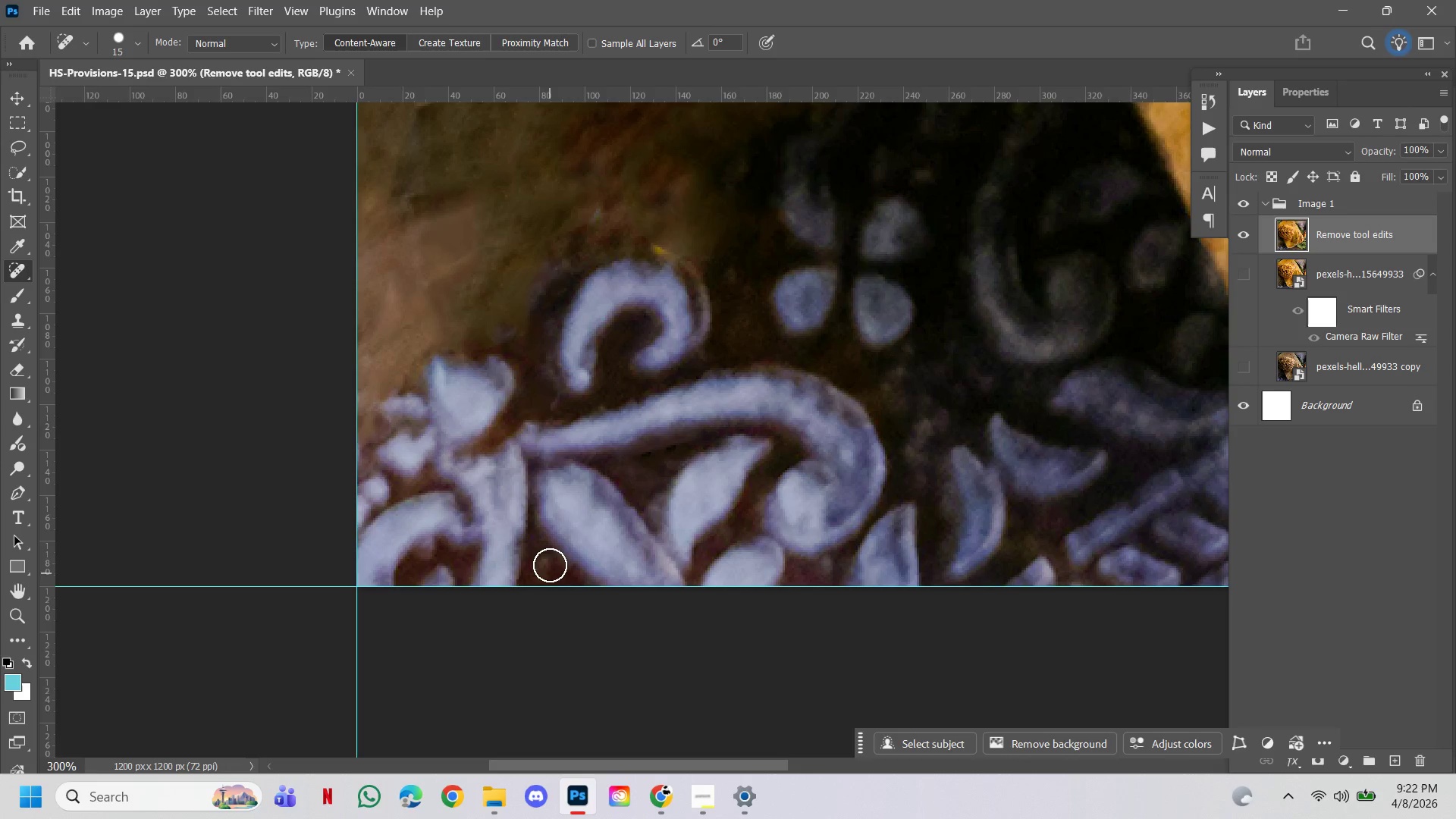 
left_click_drag(start_coordinate=[550, 565], to_coordinate=[549, 604])
 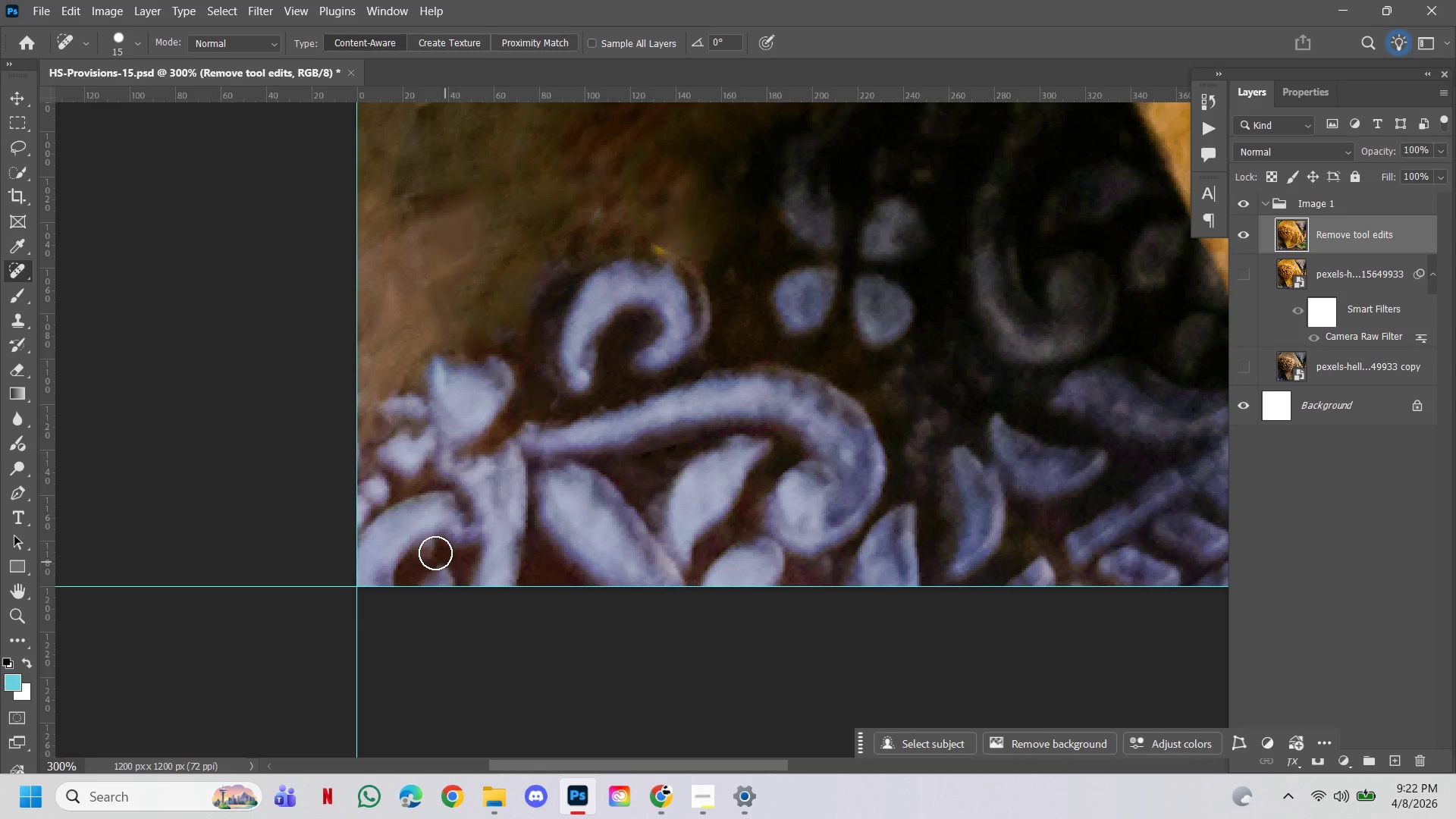 
left_click([432, 553])
 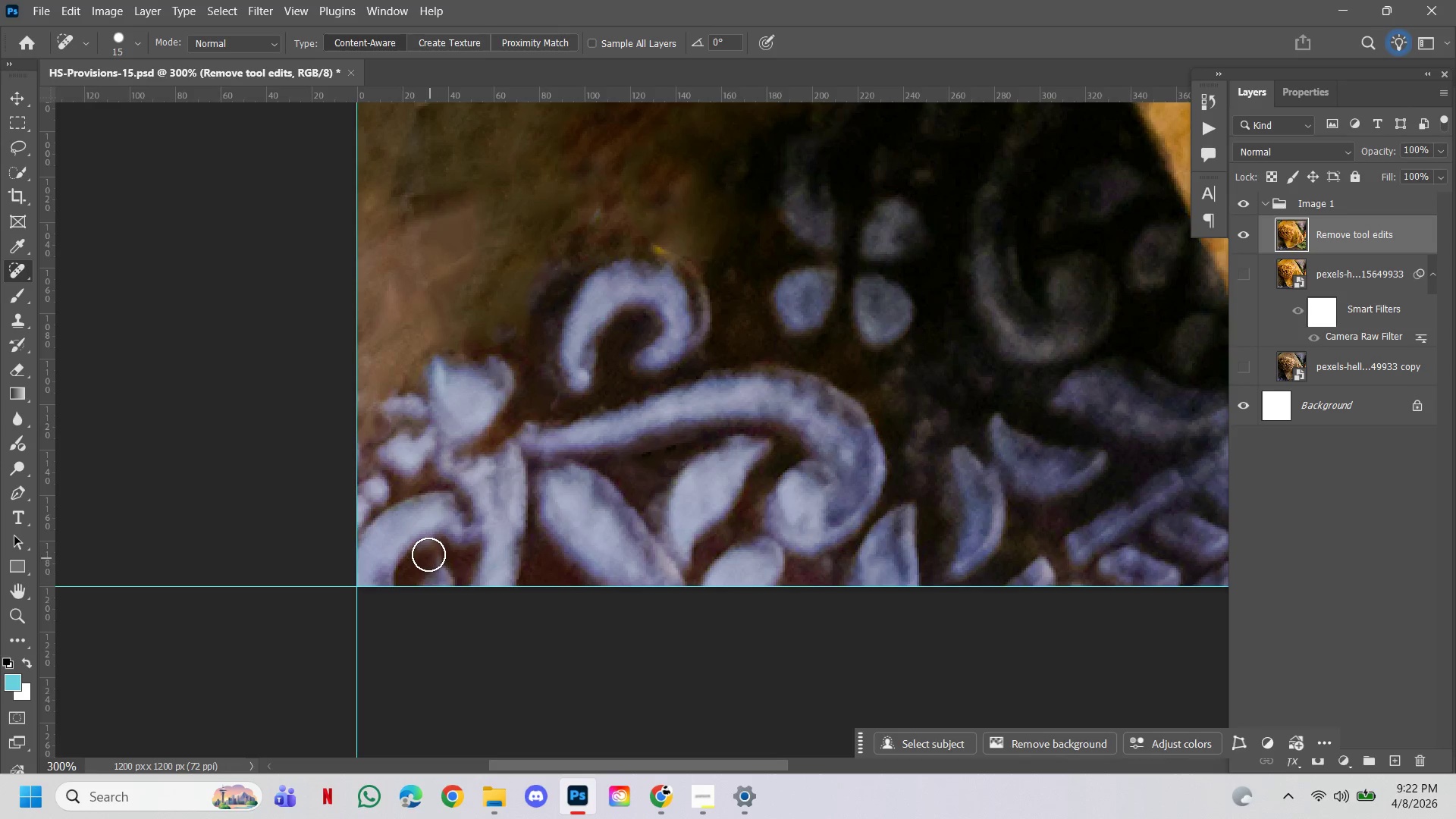 
left_click_drag(start_coordinate=[427, 554], to_coordinate=[439, 554])
 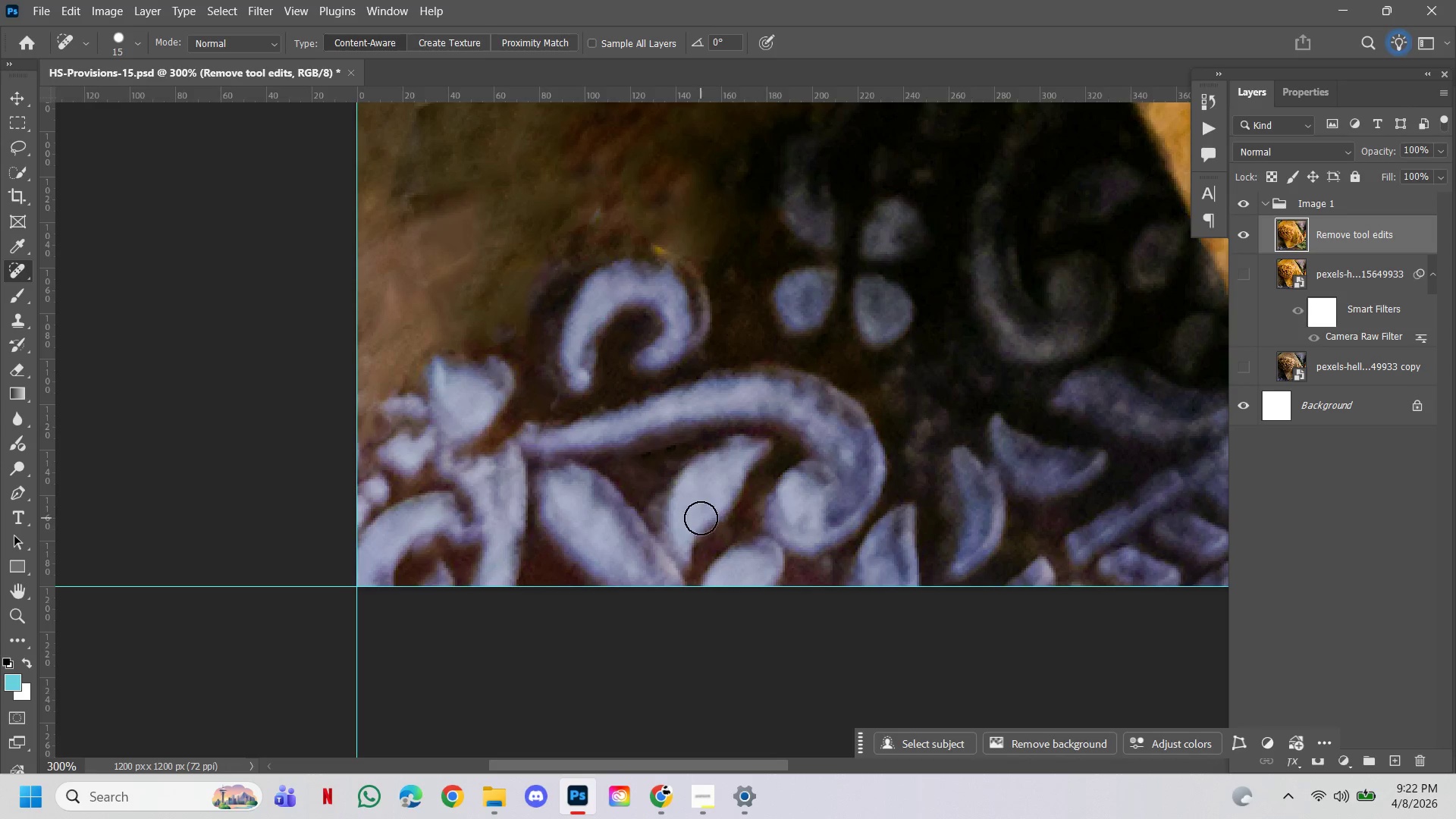 
hold_key(key=Space, duration=0.61)
 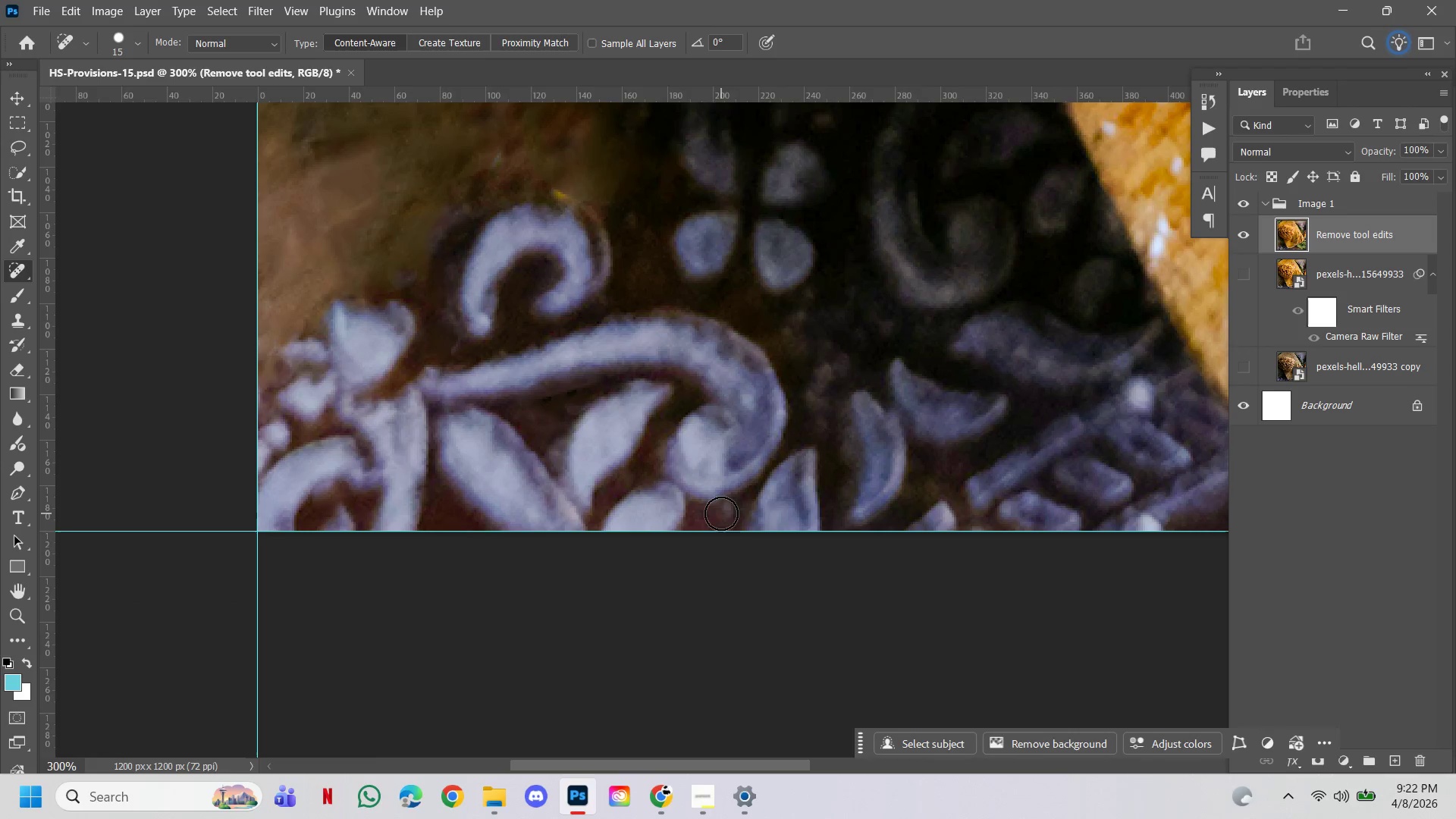 
left_click_drag(start_coordinate=[930, 532], to_coordinate=[831, 477])
 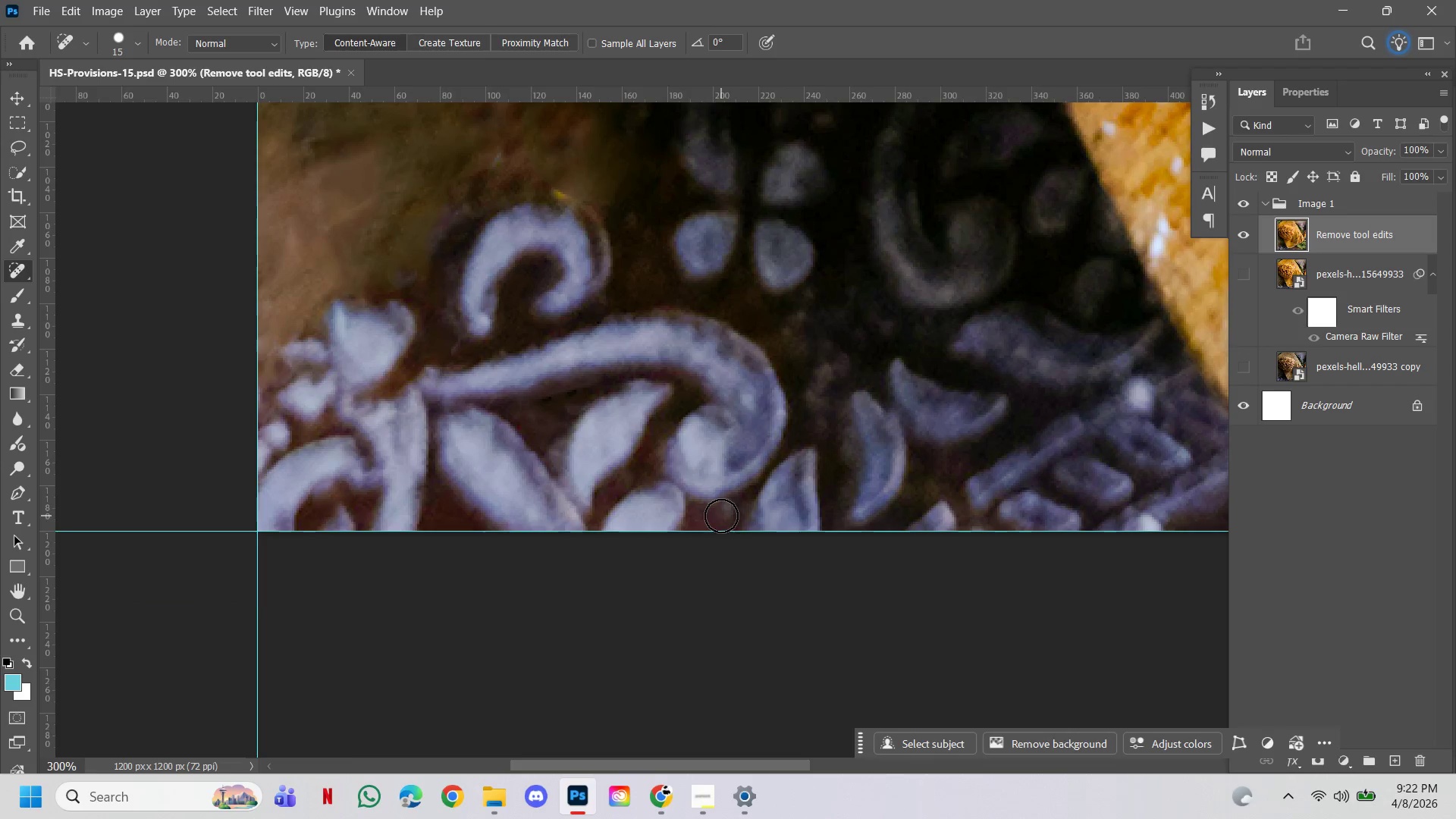 
left_click_drag(start_coordinate=[721, 513], to_coordinate=[726, 524])
 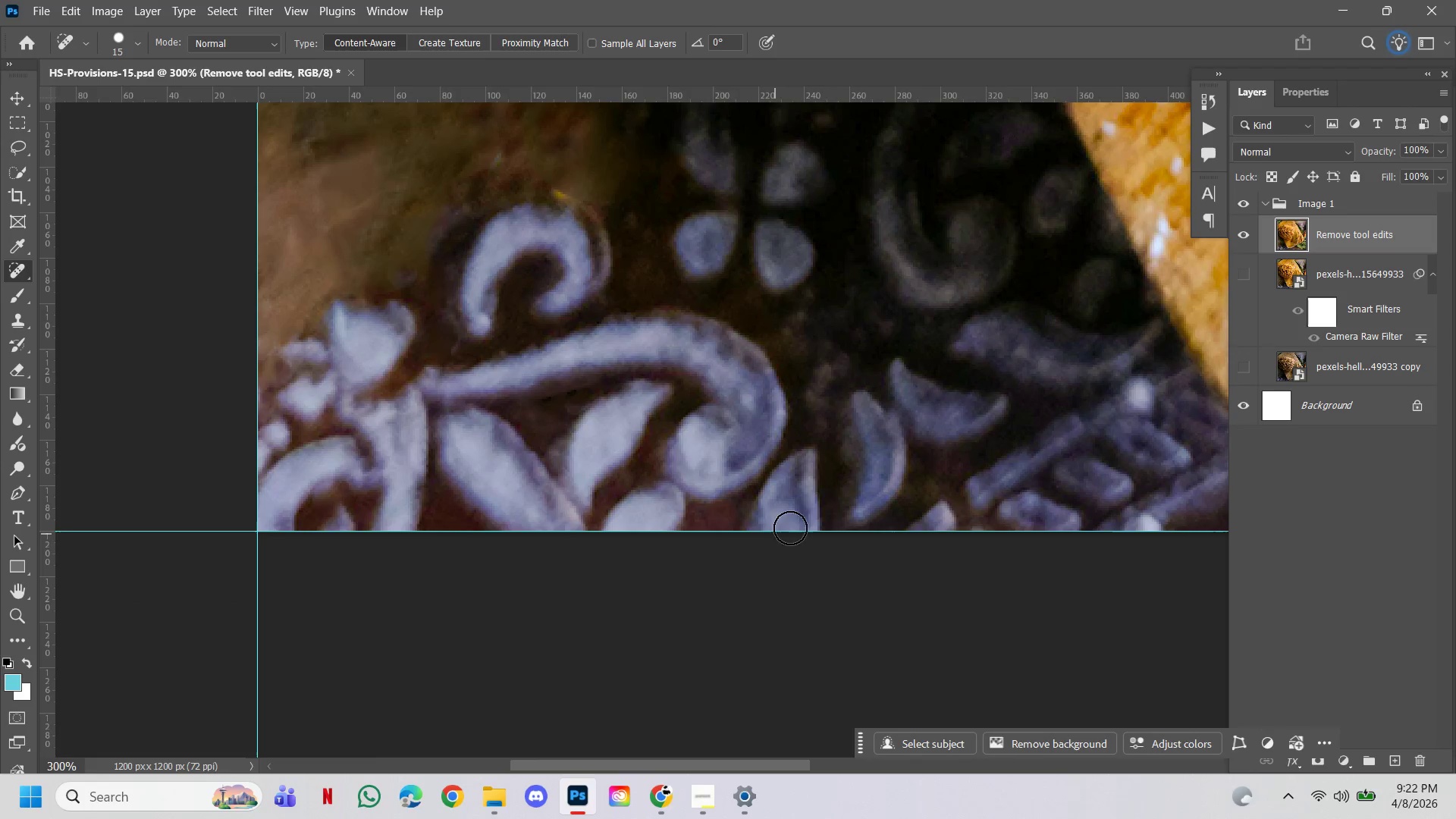 
hold_key(key=Space, duration=0.75)
 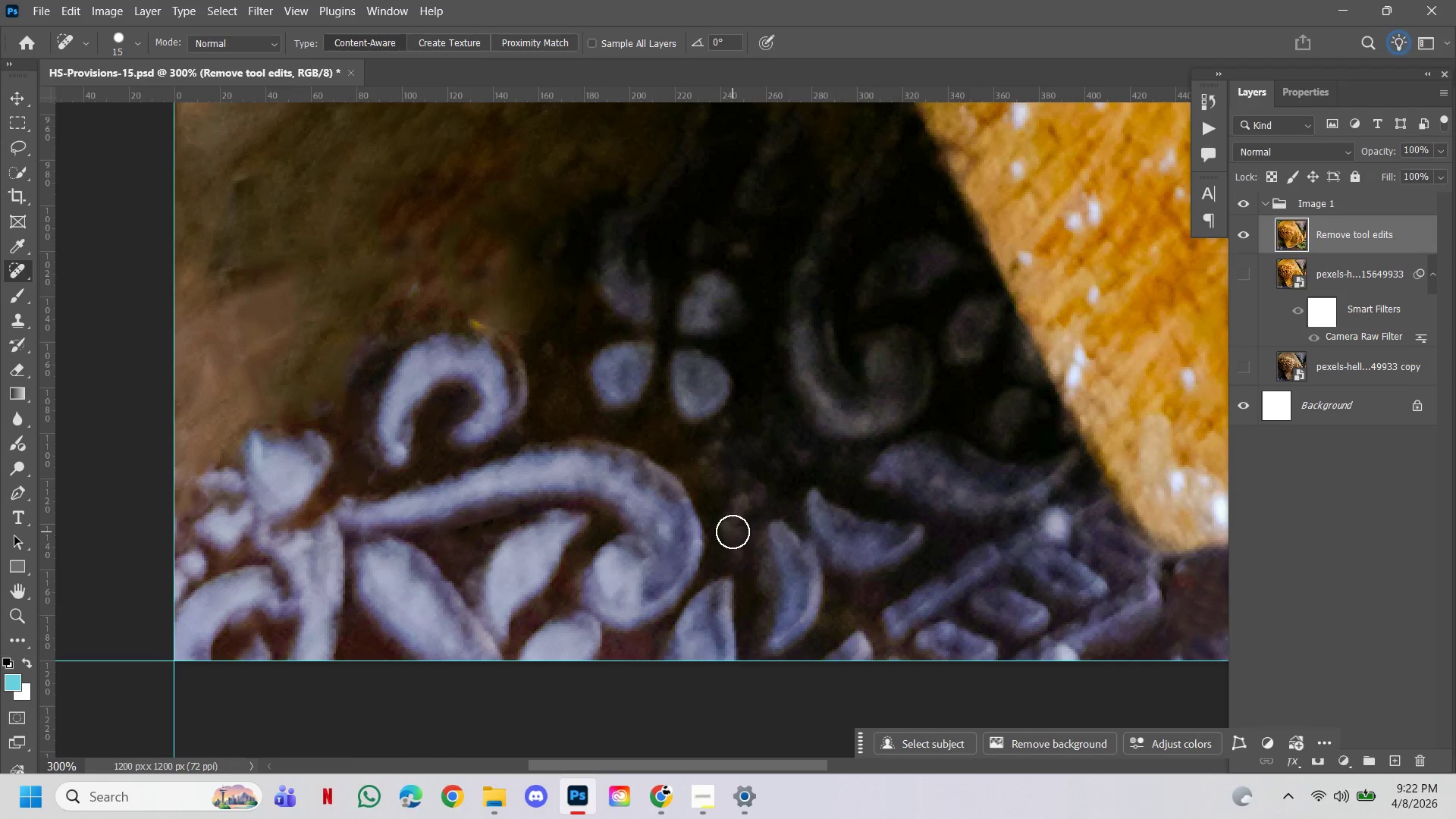 
left_click_drag(start_coordinate=[836, 457], to_coordinate=[753, 587])
 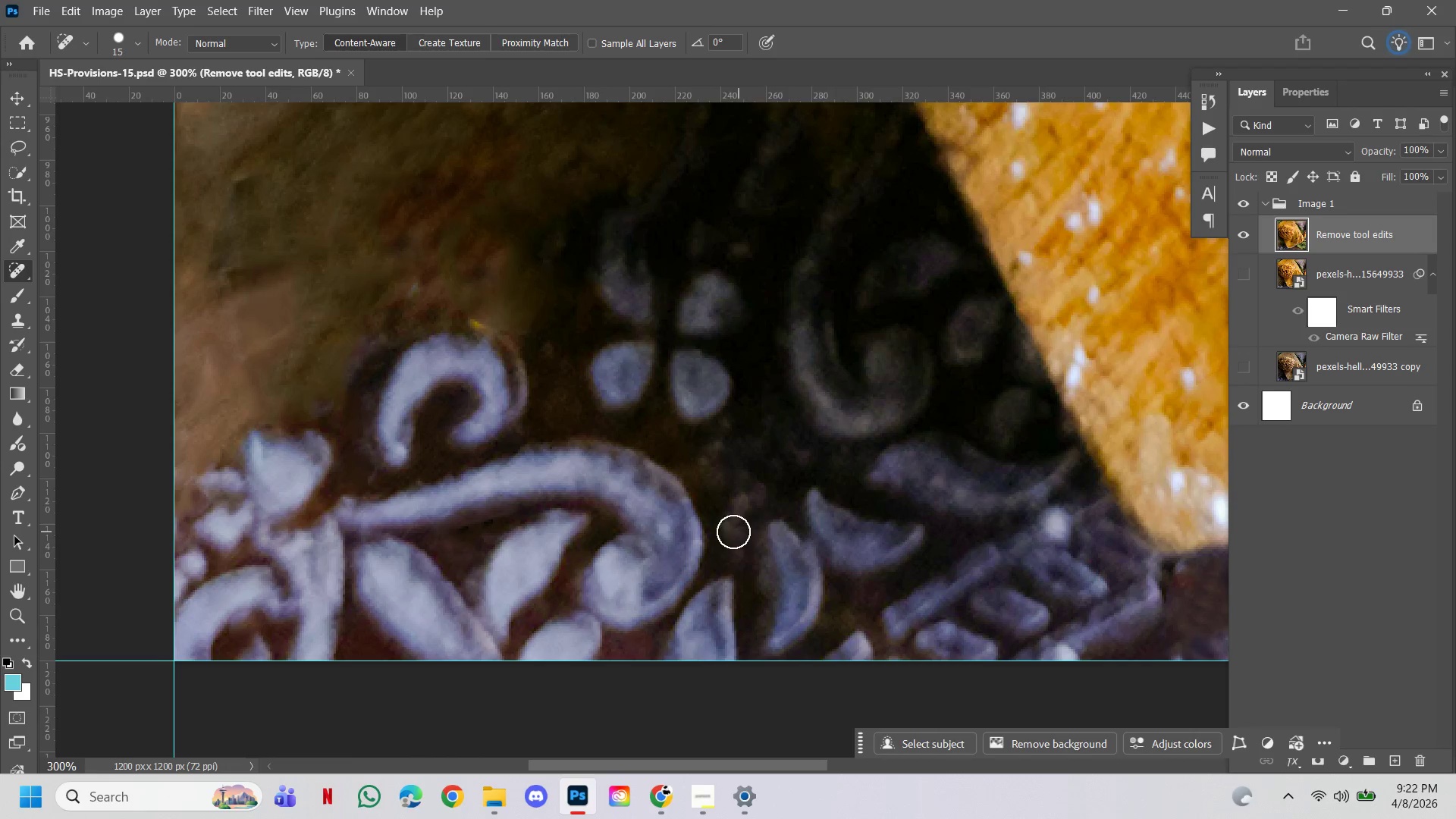 
left_click_drag(start_coordinate=[733, 532], to_coordinate=[781, 482])
 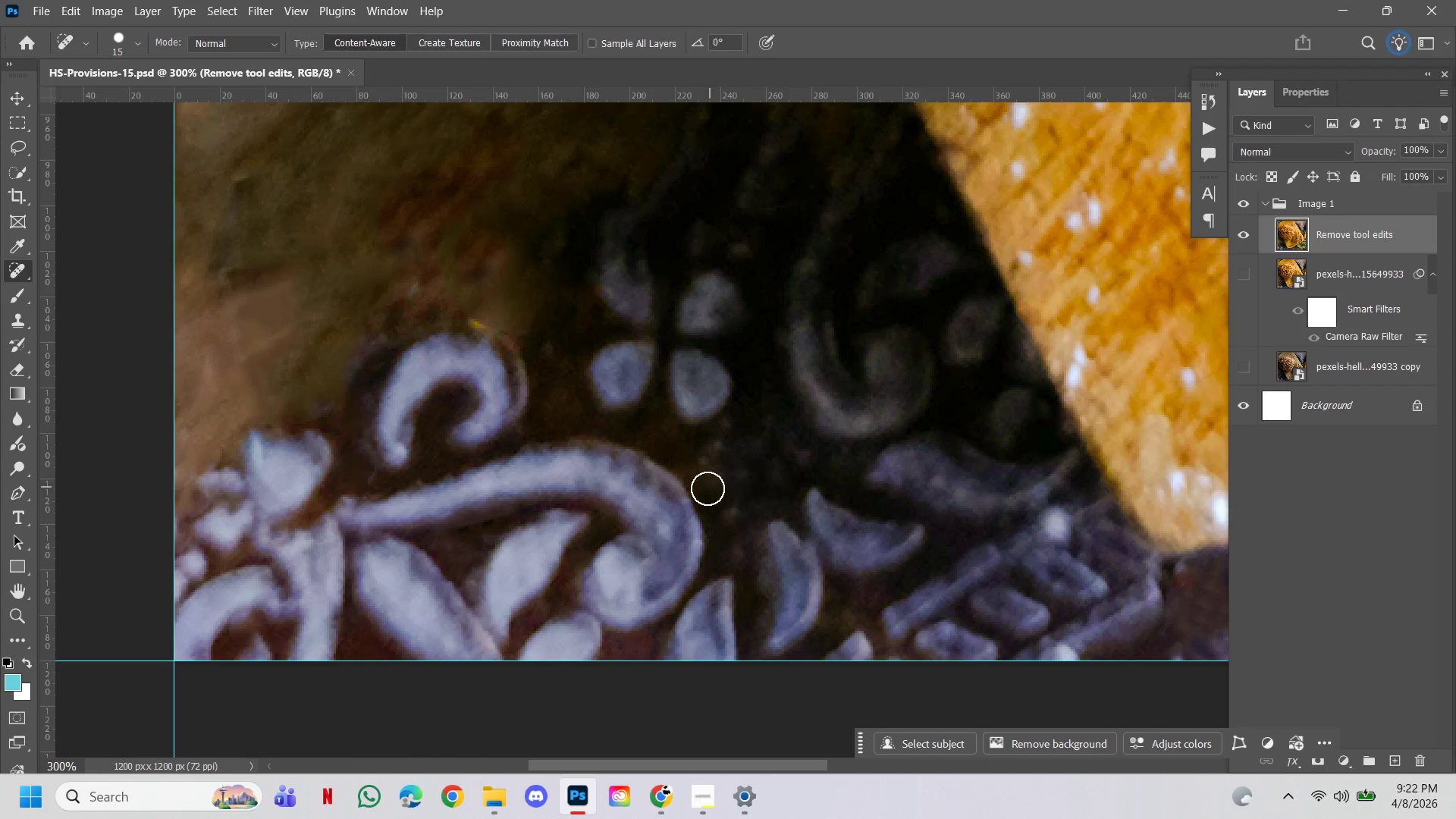 
left_click([707, 489])
 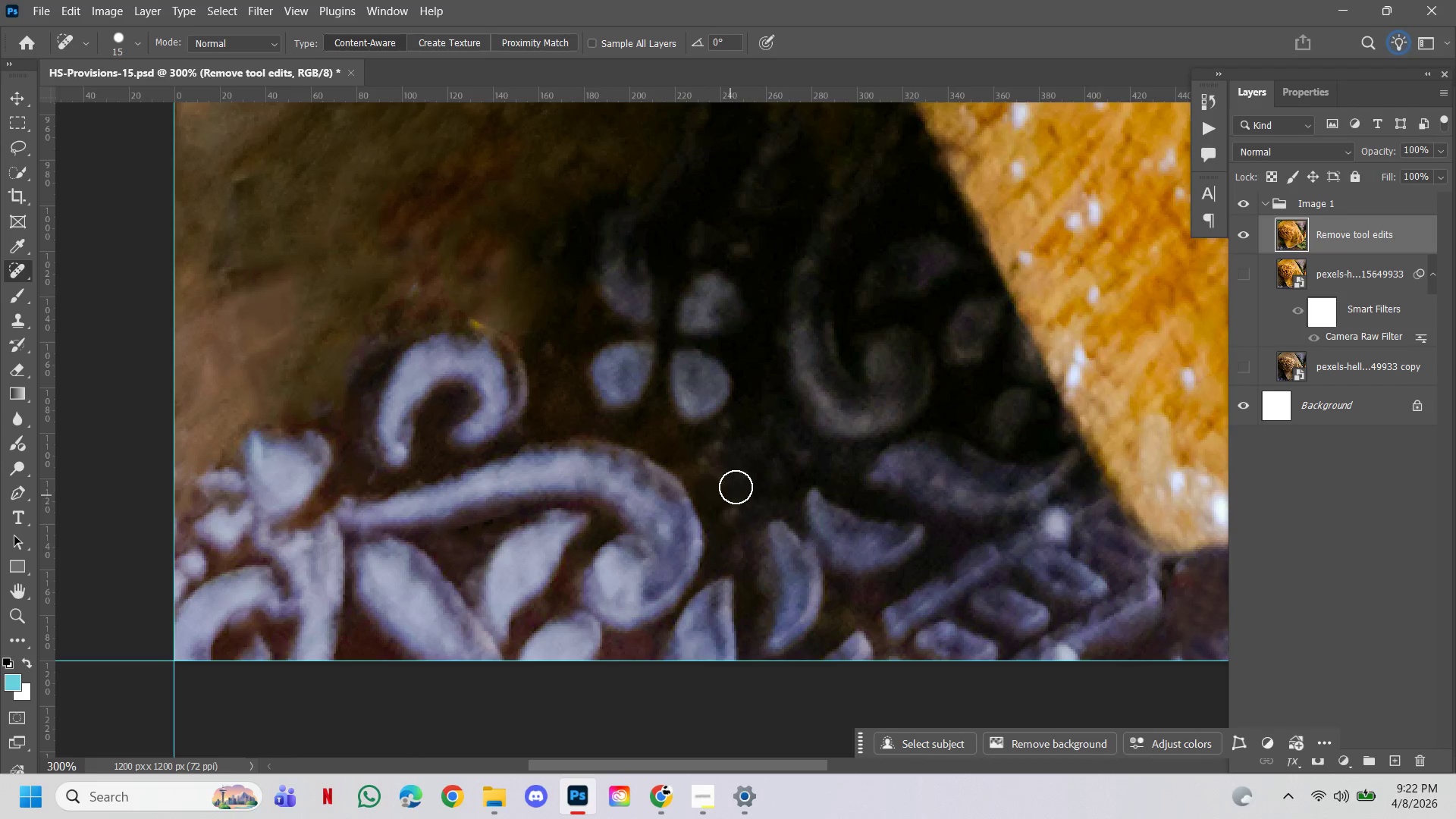 
left_click_drag(start_coordinate=[736, 487], to_coordinate=[748, 450])
 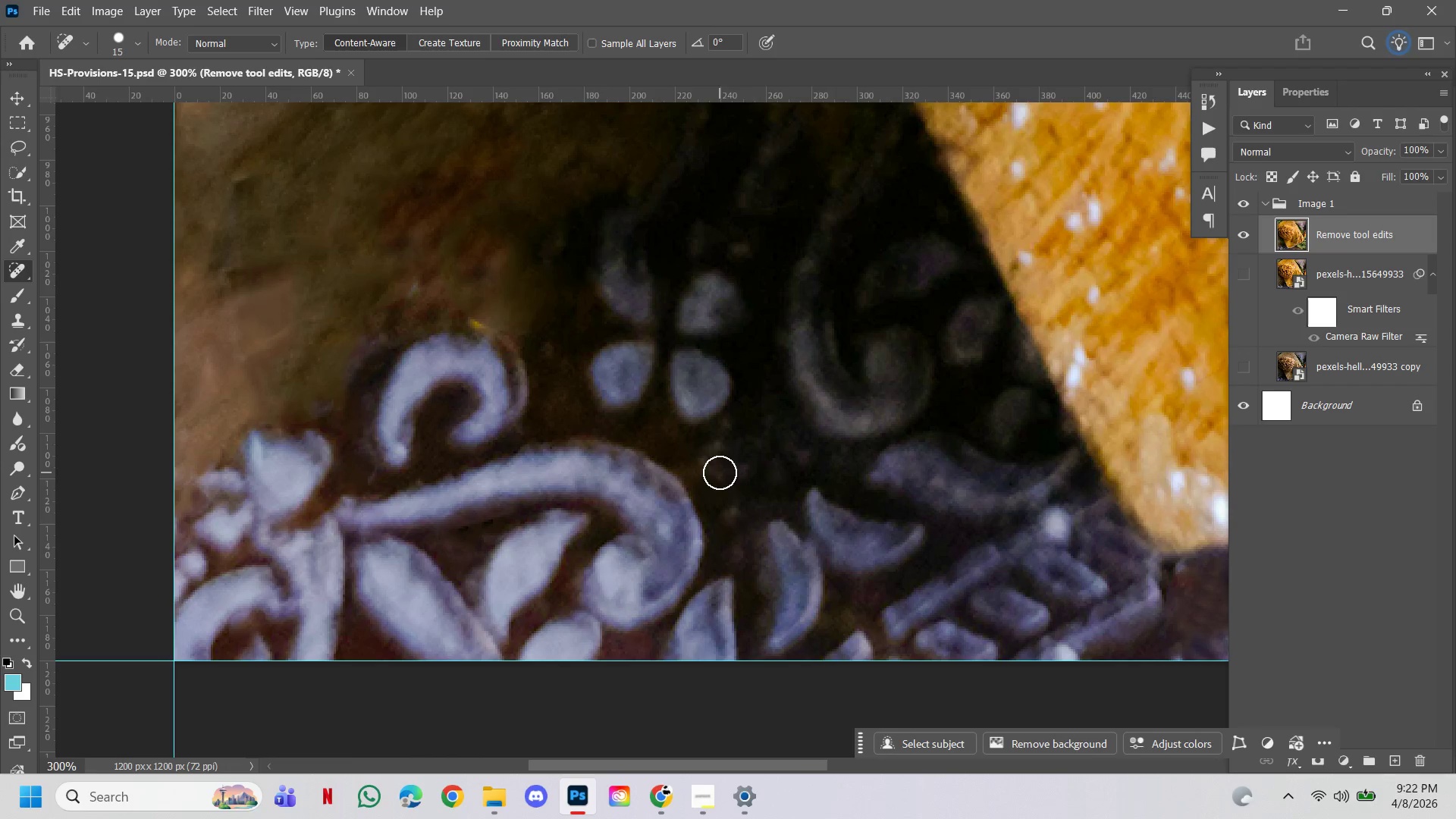 
left_click_drag(start_coordinate=[720, 472], to_coordinate=[733, 431])
 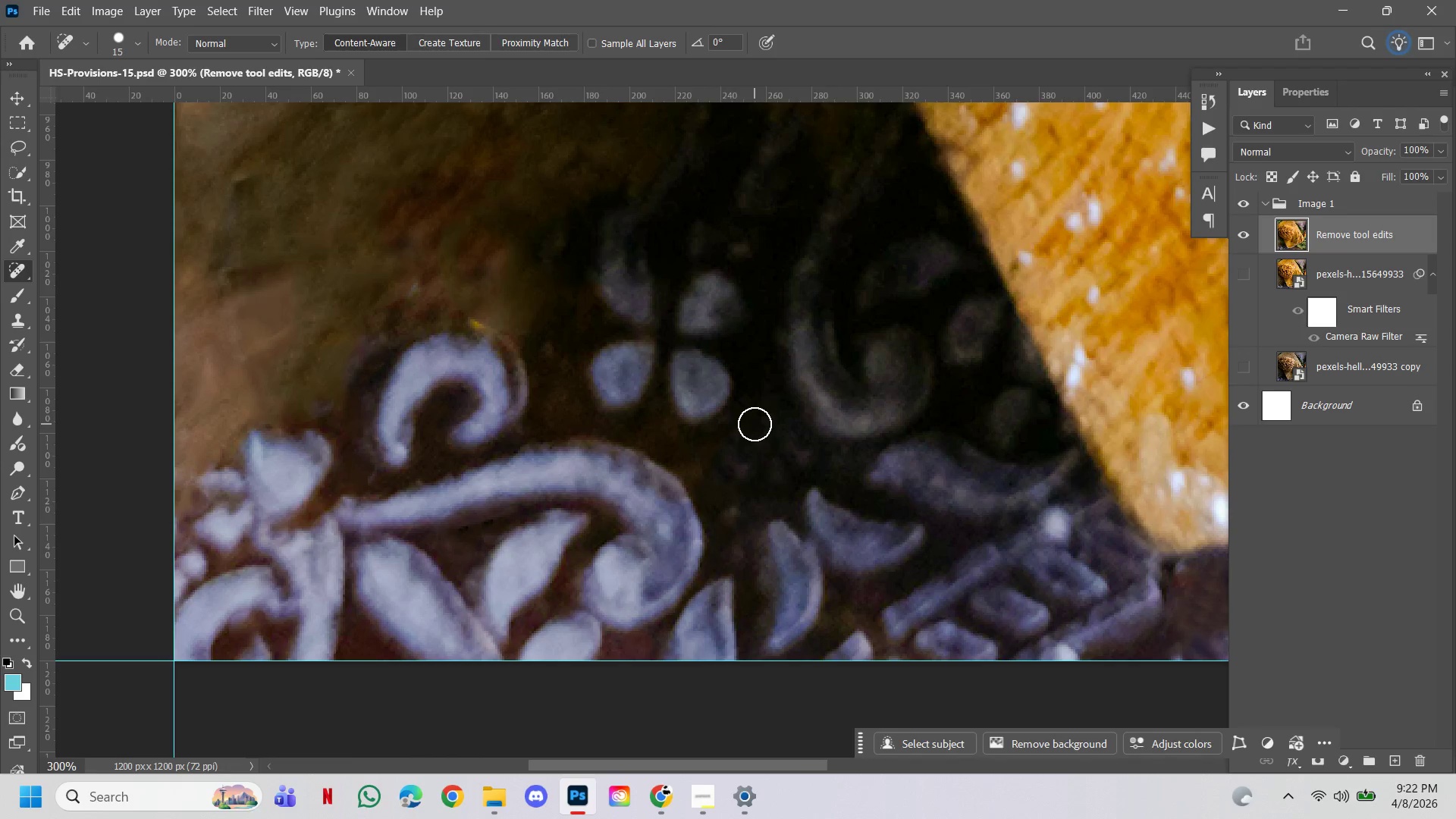 
left_click_drag(start_coordinate=[755, 424], to_coordinate=[738, 466])
 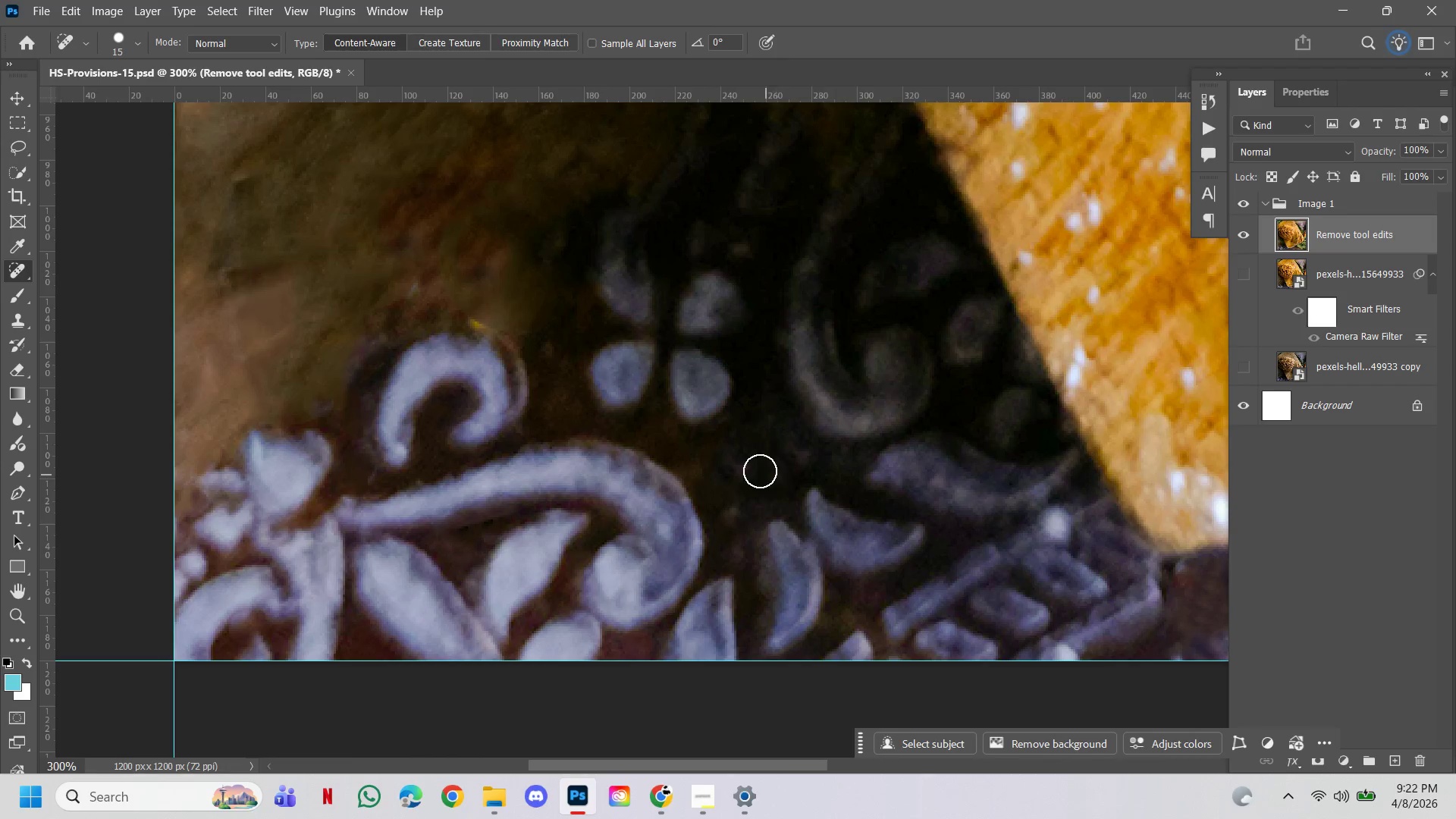 
left_click_drag(start_coordinate=[747, 466], to_coordinate=[747, 472])
 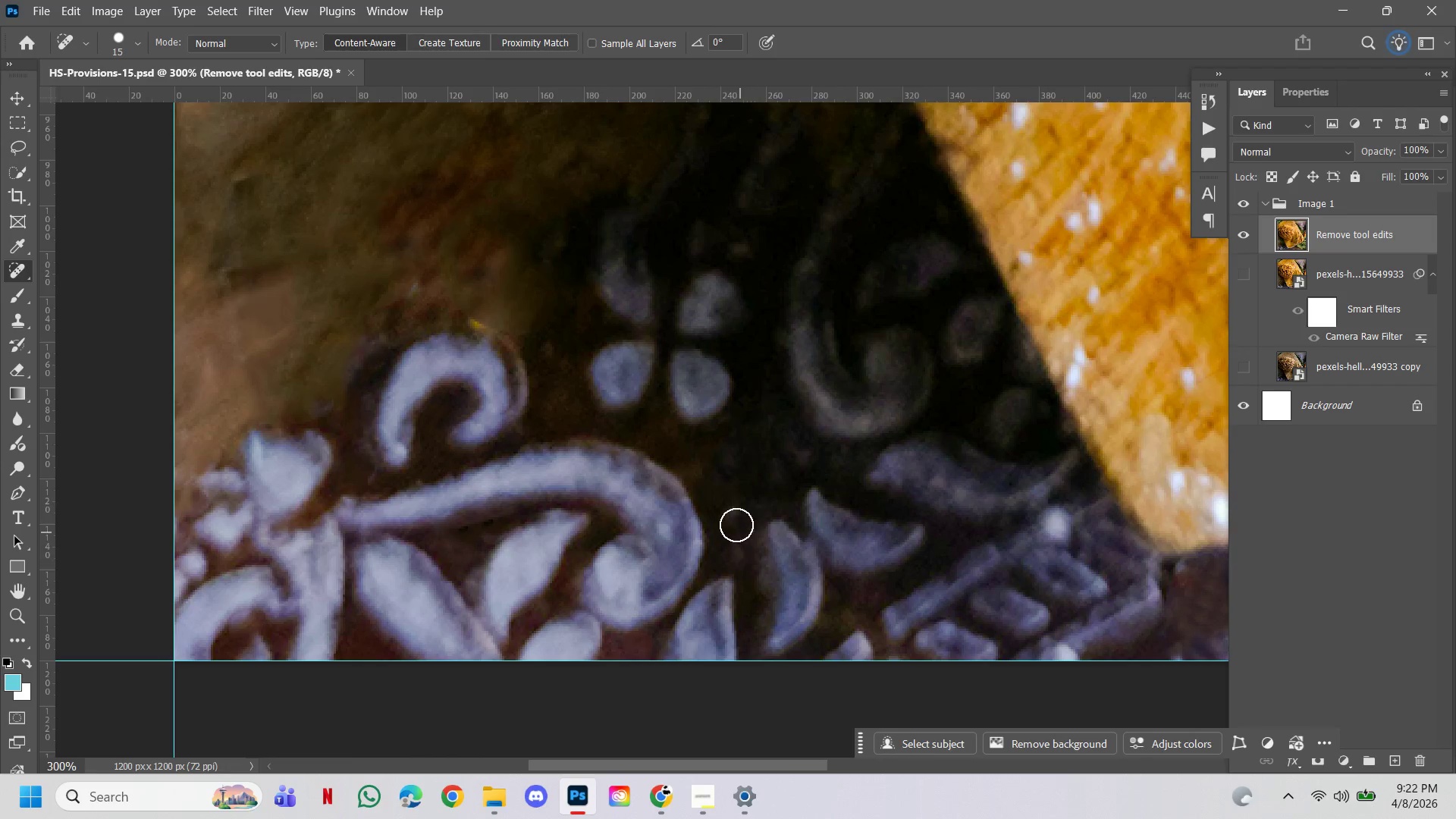 
left_click([732, 515])
 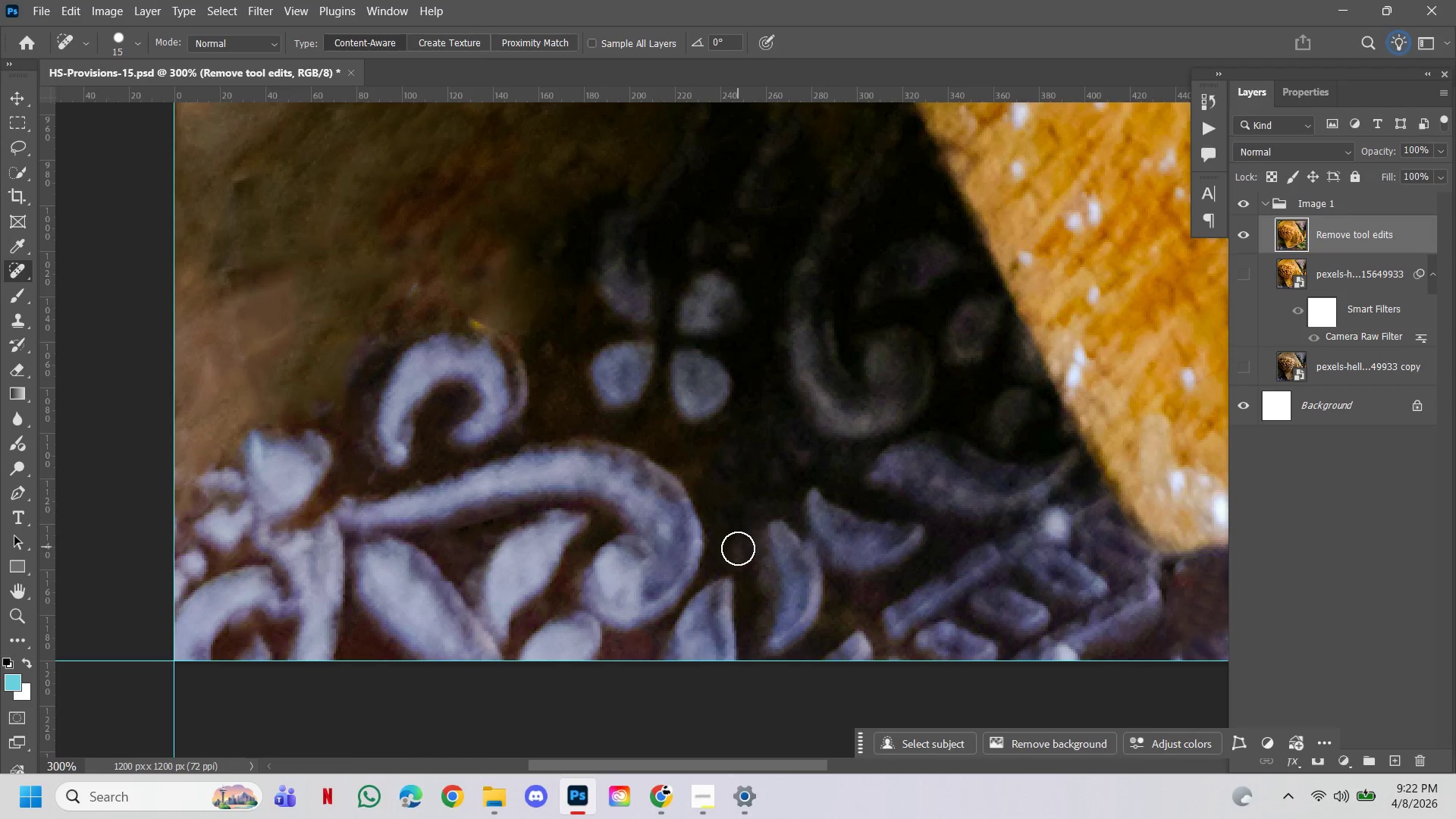 
double_click([738, 549])
 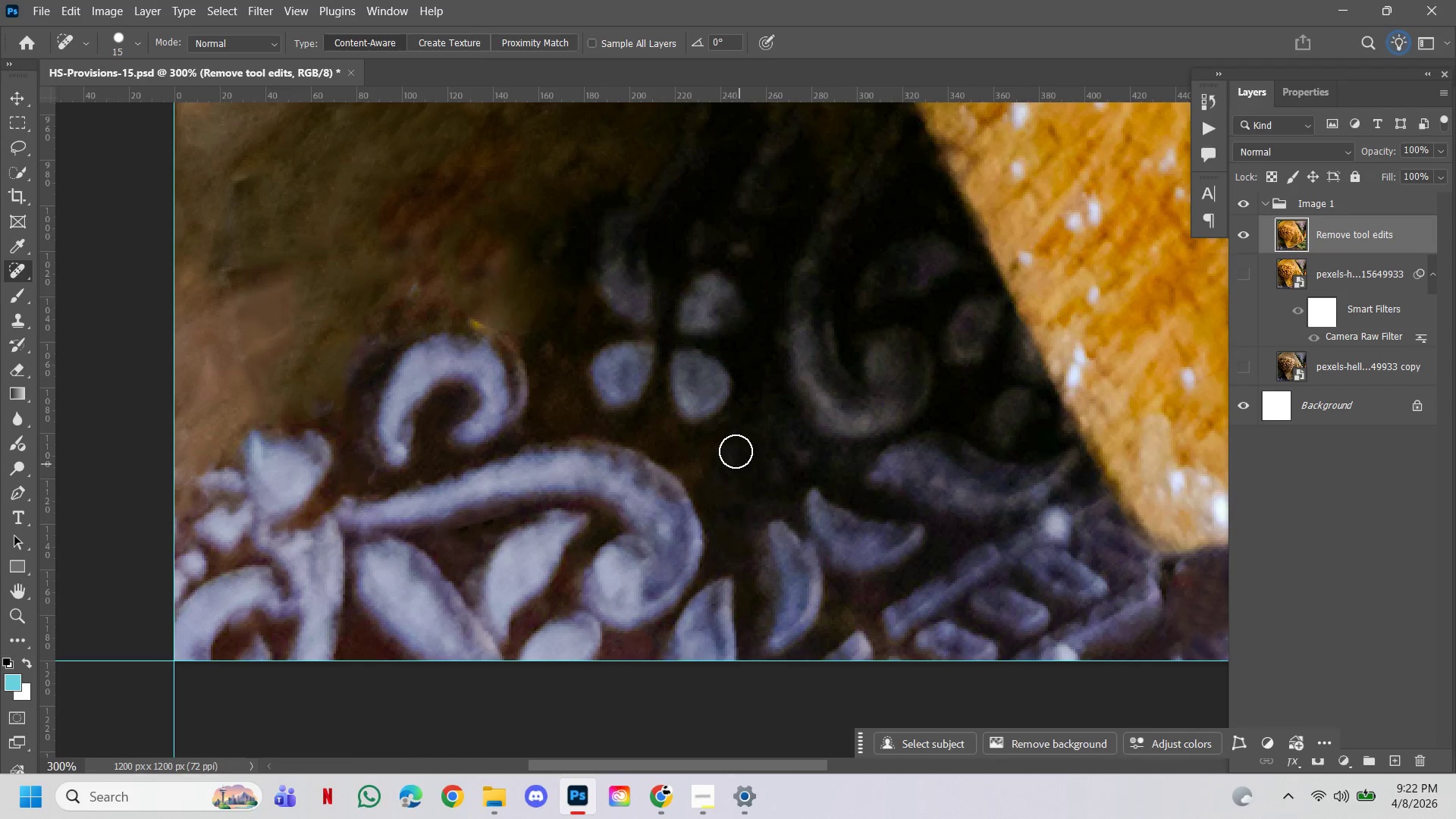 
left_click([736, 451])
 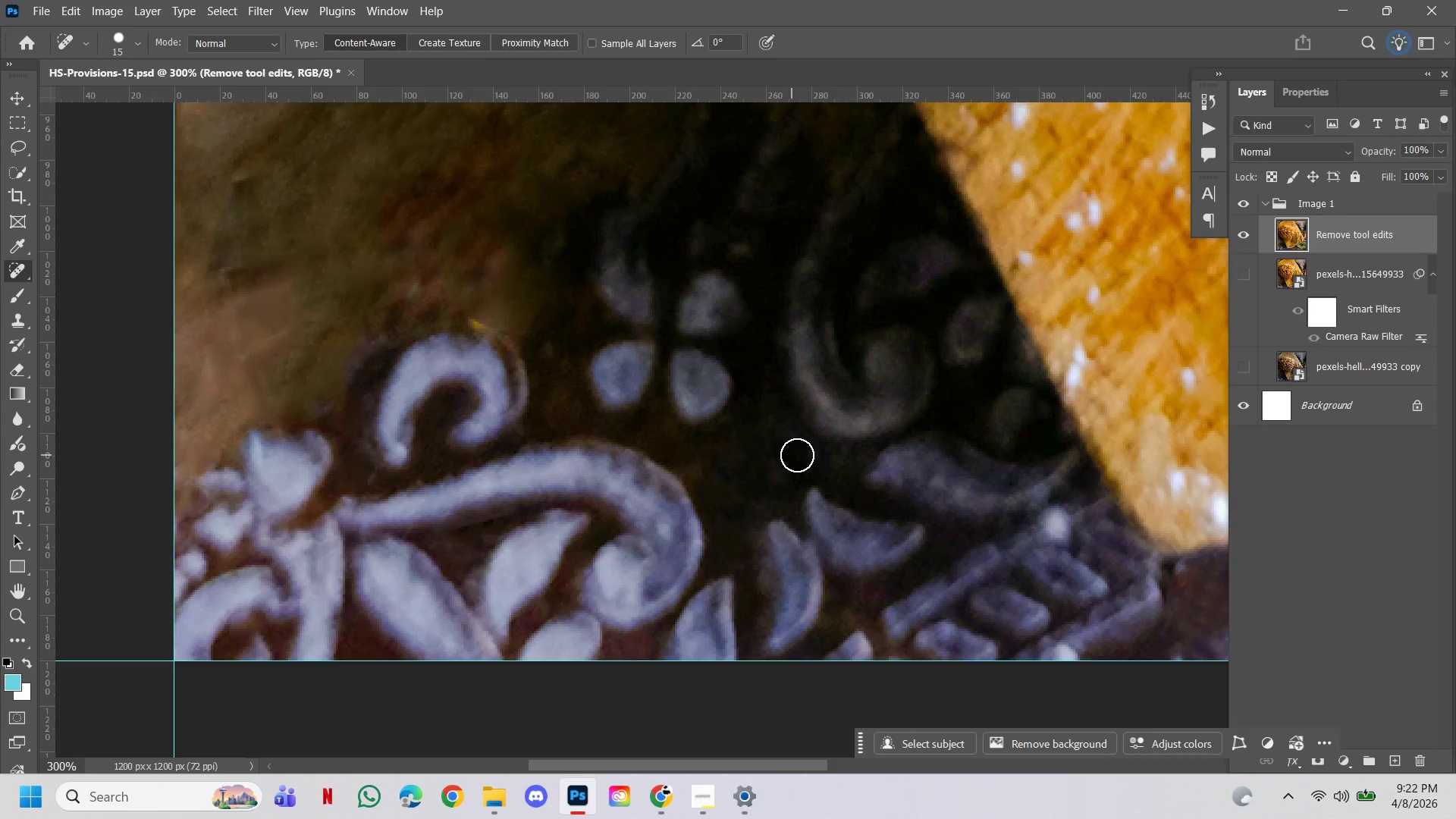 
double_click([807, 459])
 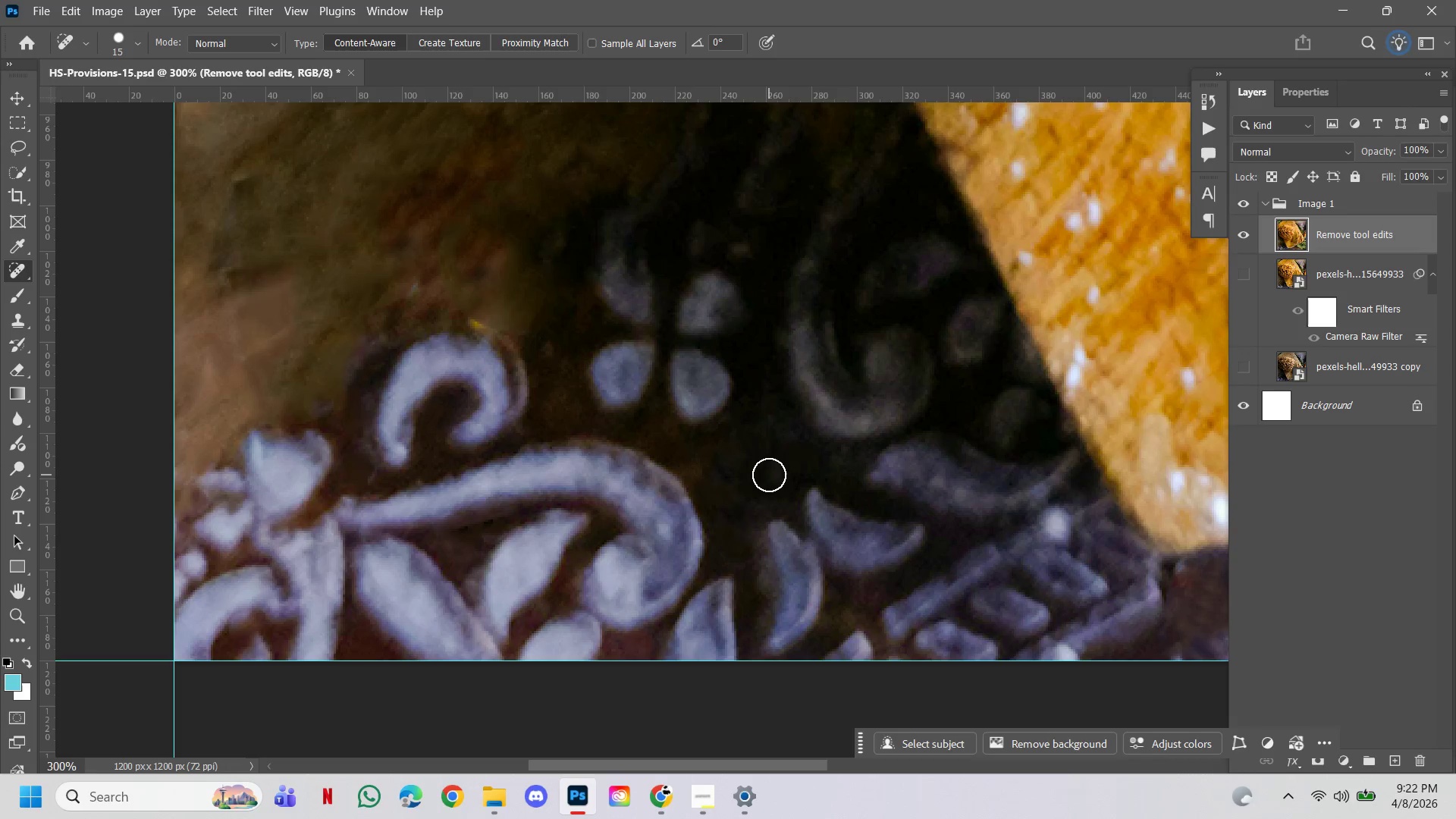 
triple_click([769, 475])
 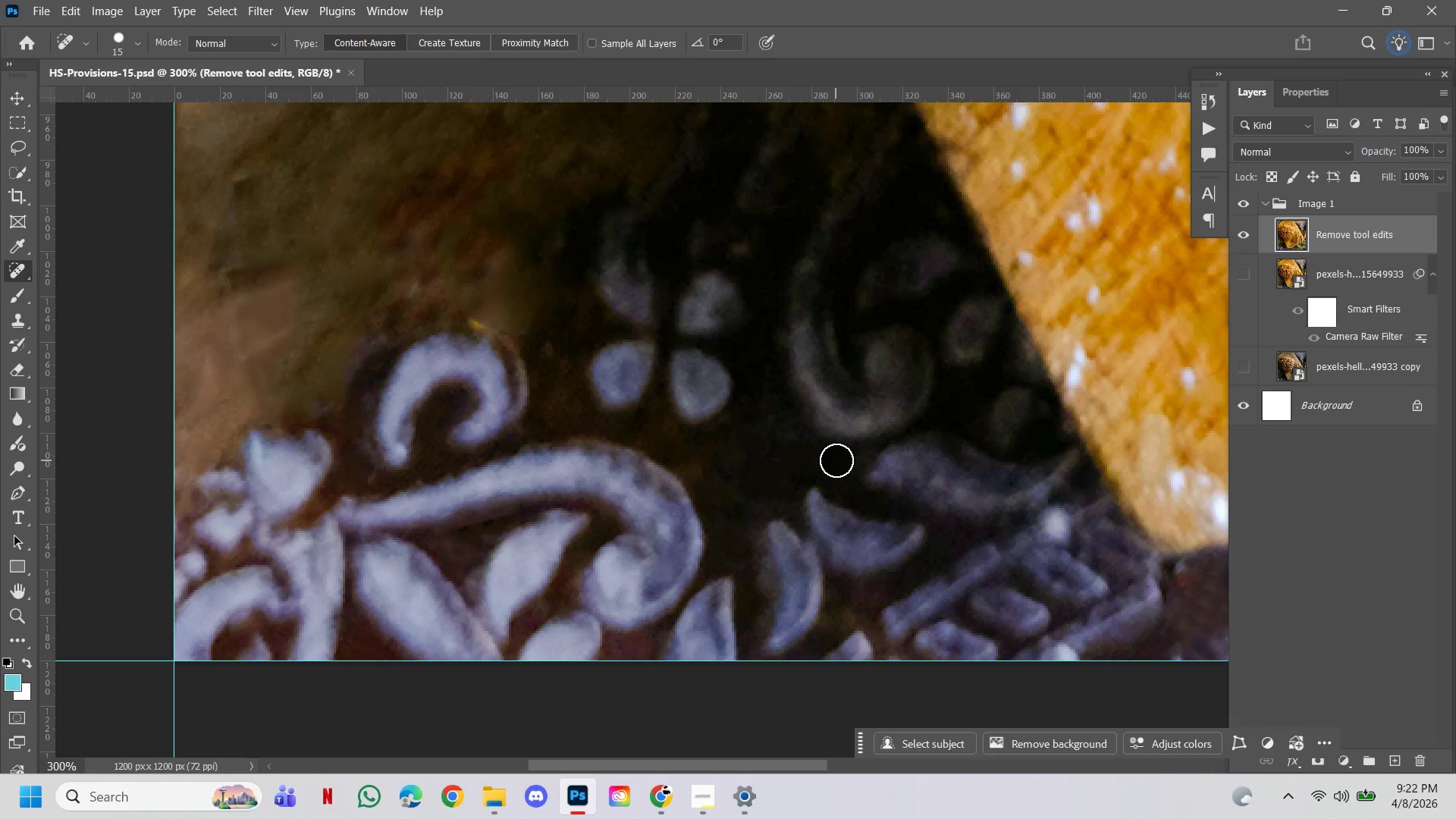 
hold_key(key=Space, duration=0.67)
 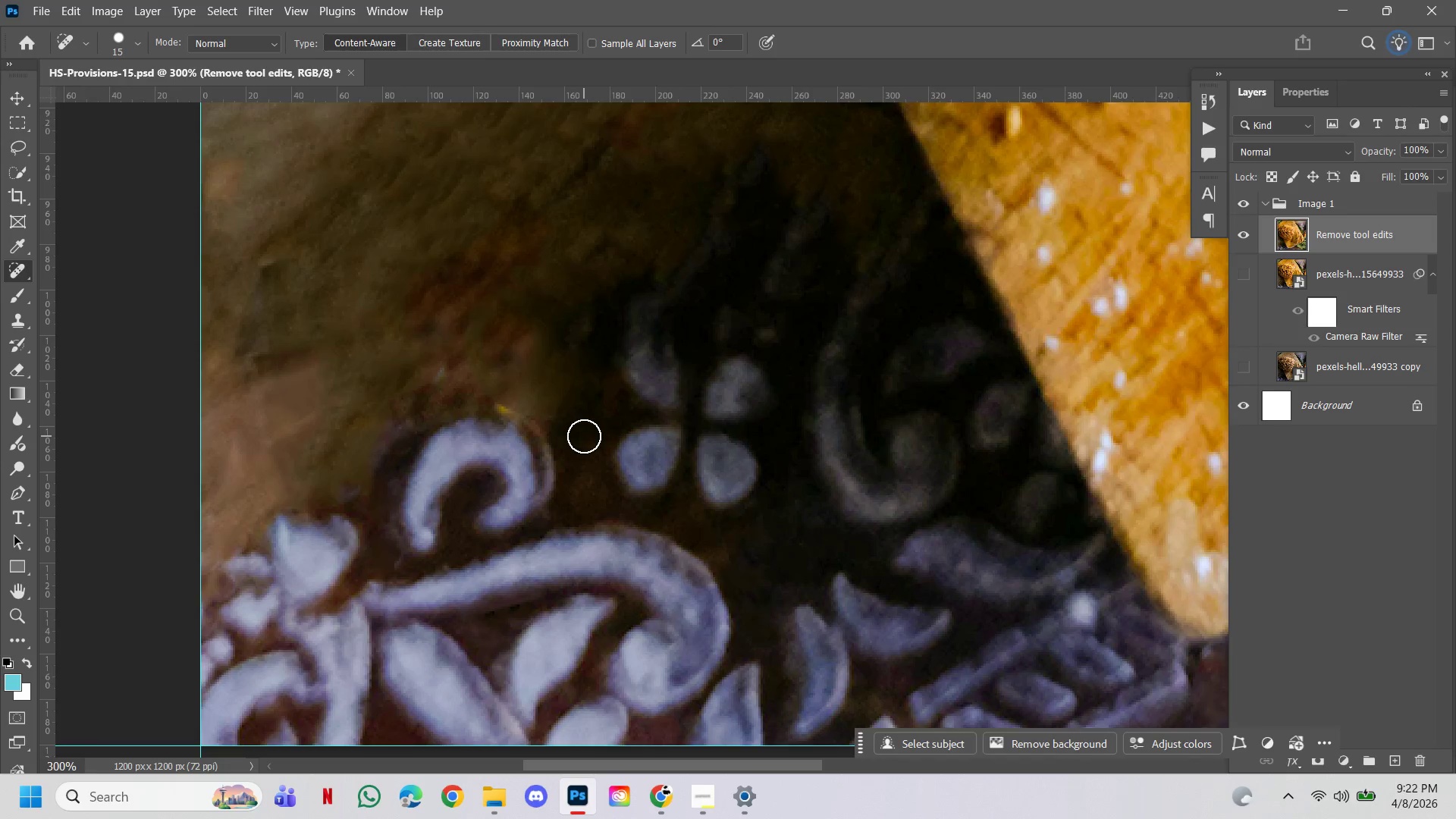 
left_click_drag(start_coordinate=[636, 360], to_coordinate=[639, 368])
 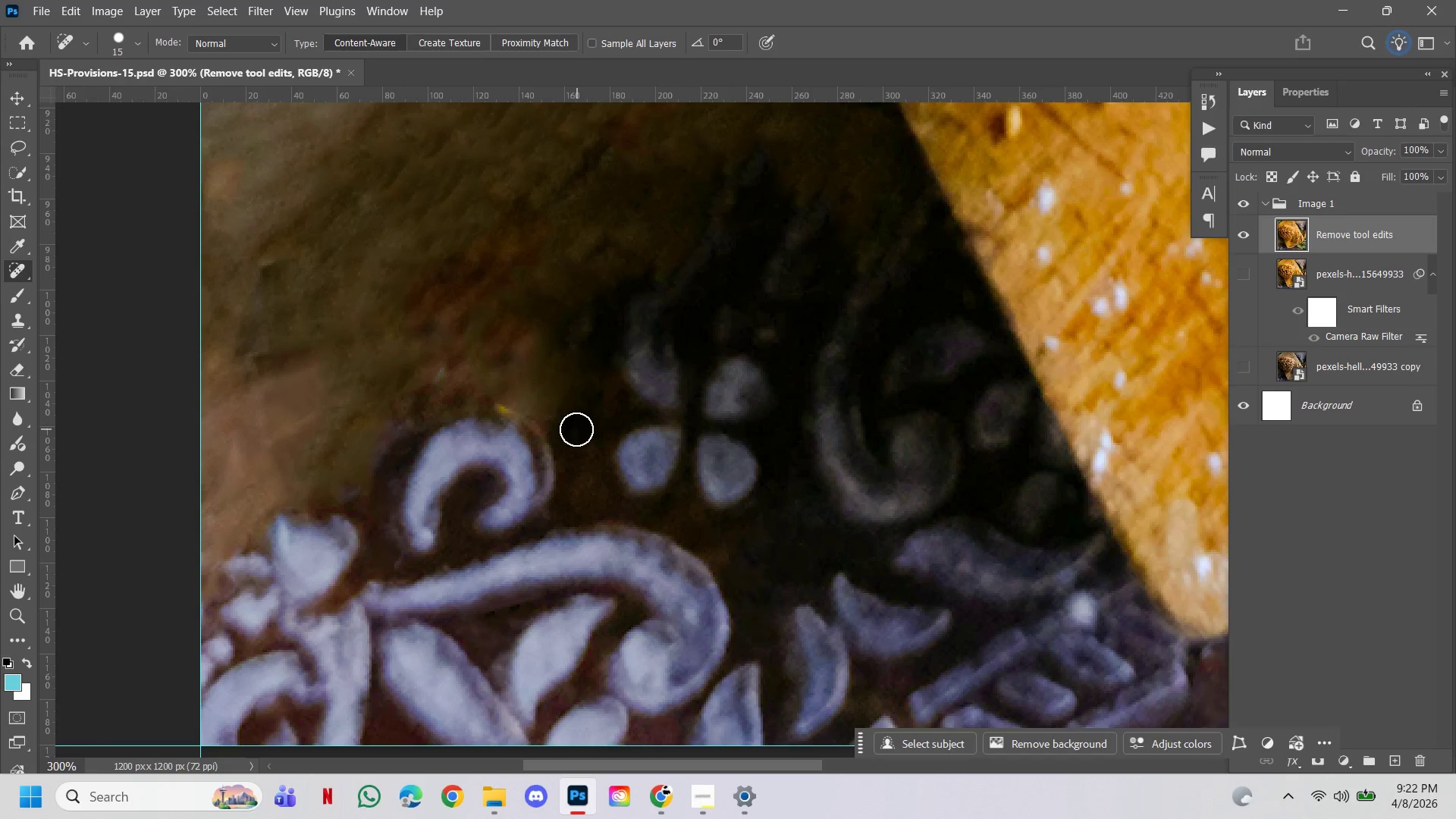 
double_click([585, 439])
 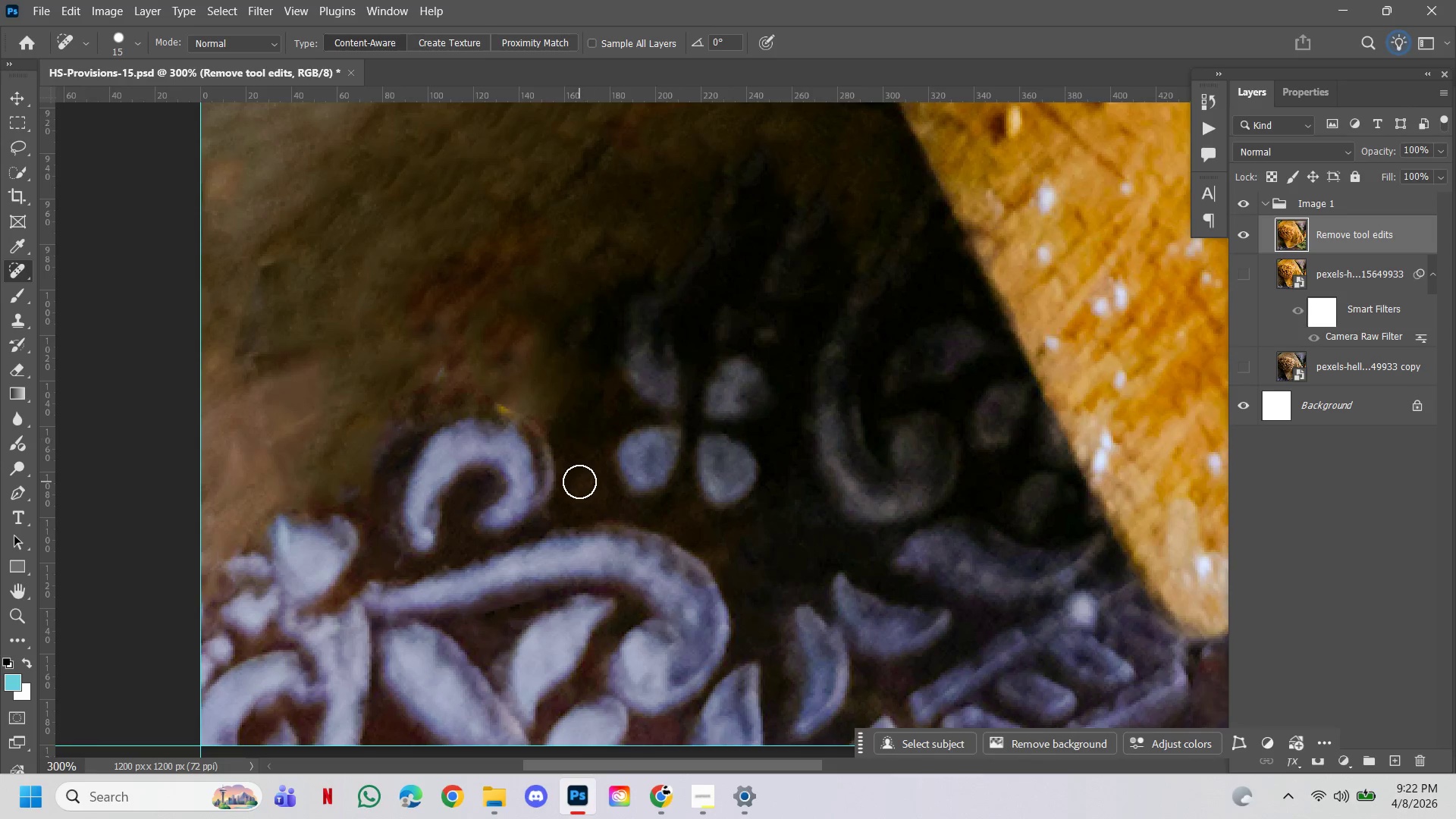 
triple_click([579, 482])
 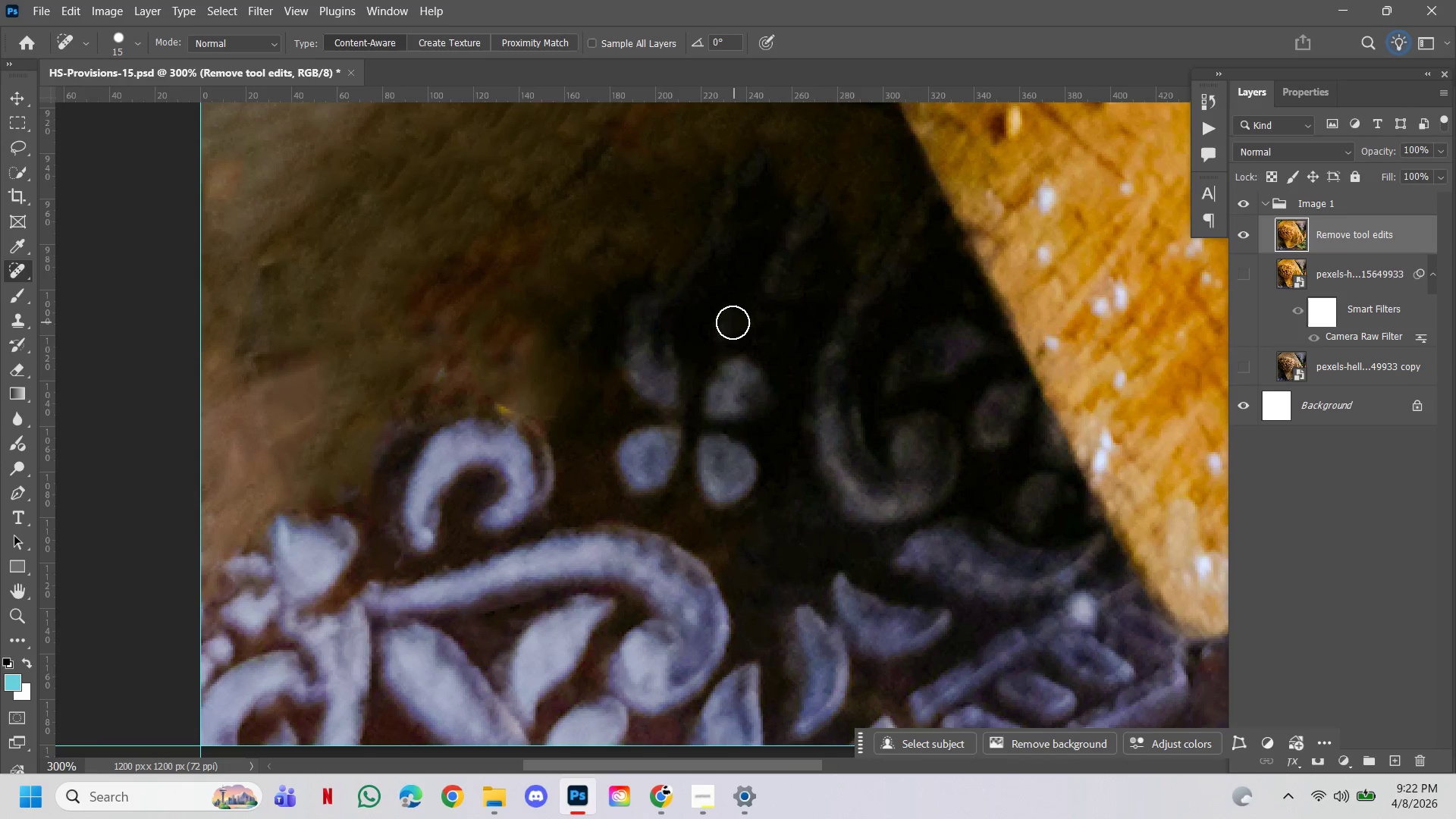 
double_click([723, 323])
 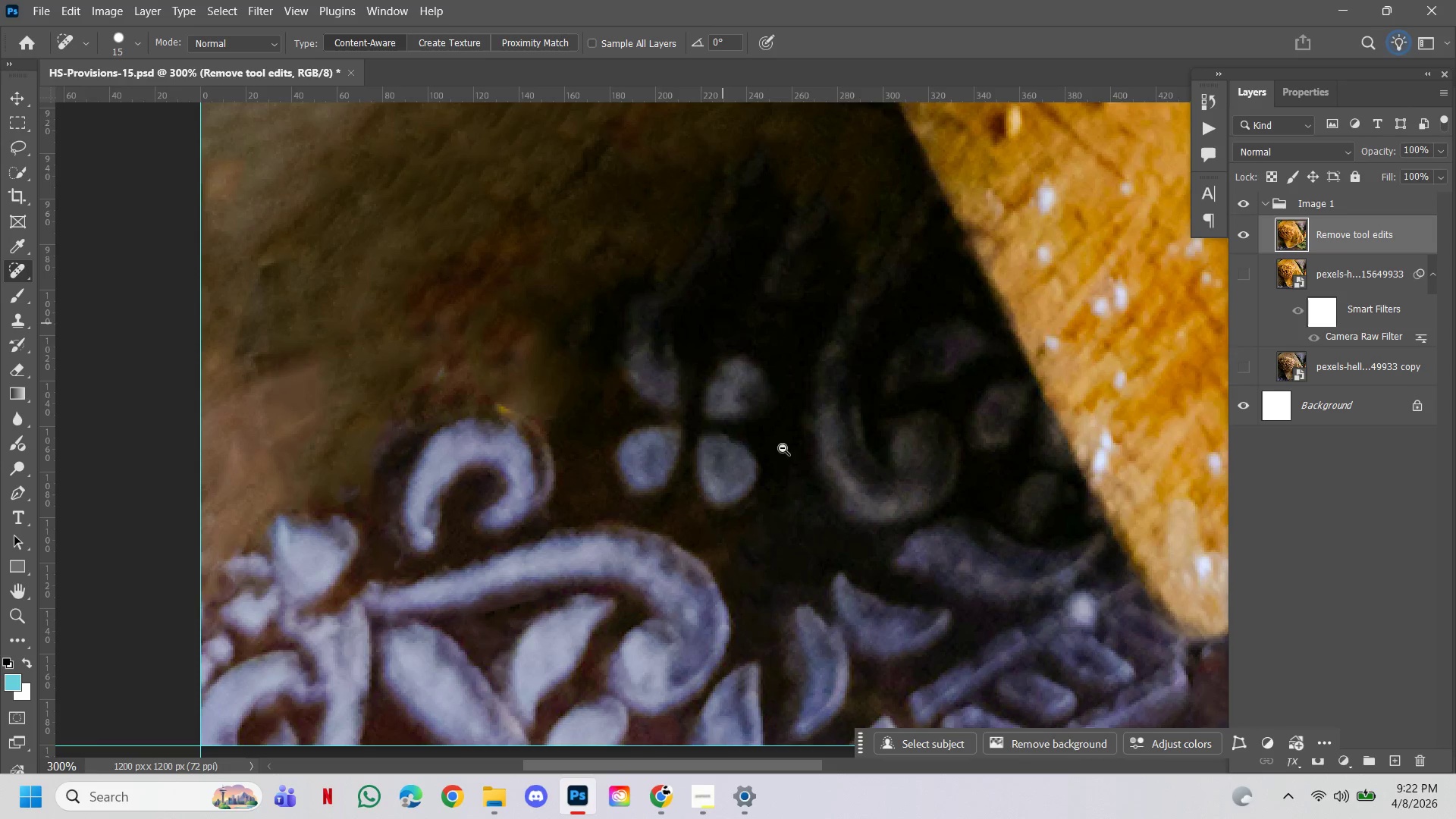 
hold_key(key=ControlLeft, duration=0.67)
 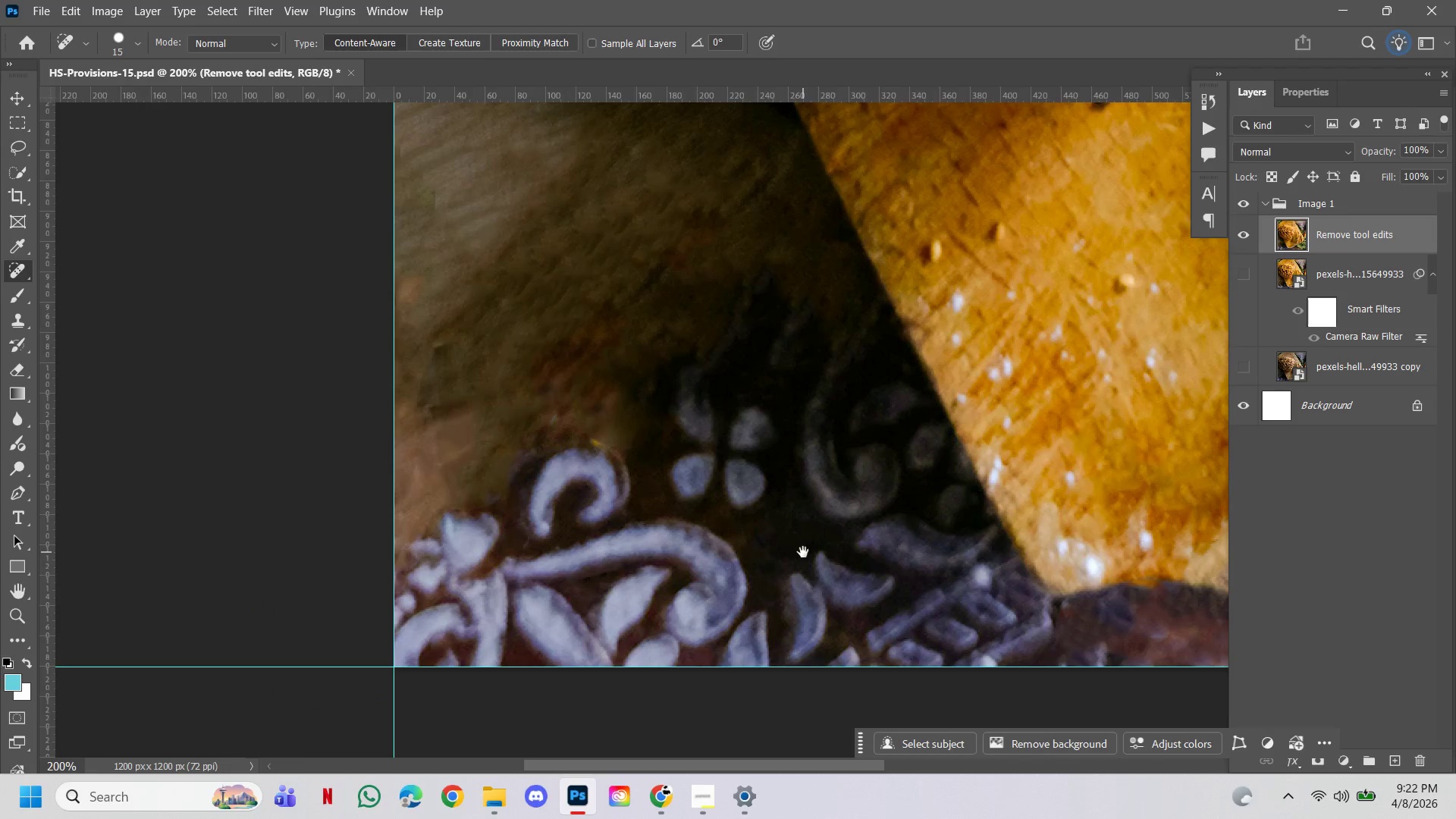 
hold_key(key=AltLeft, duration=0.66)
 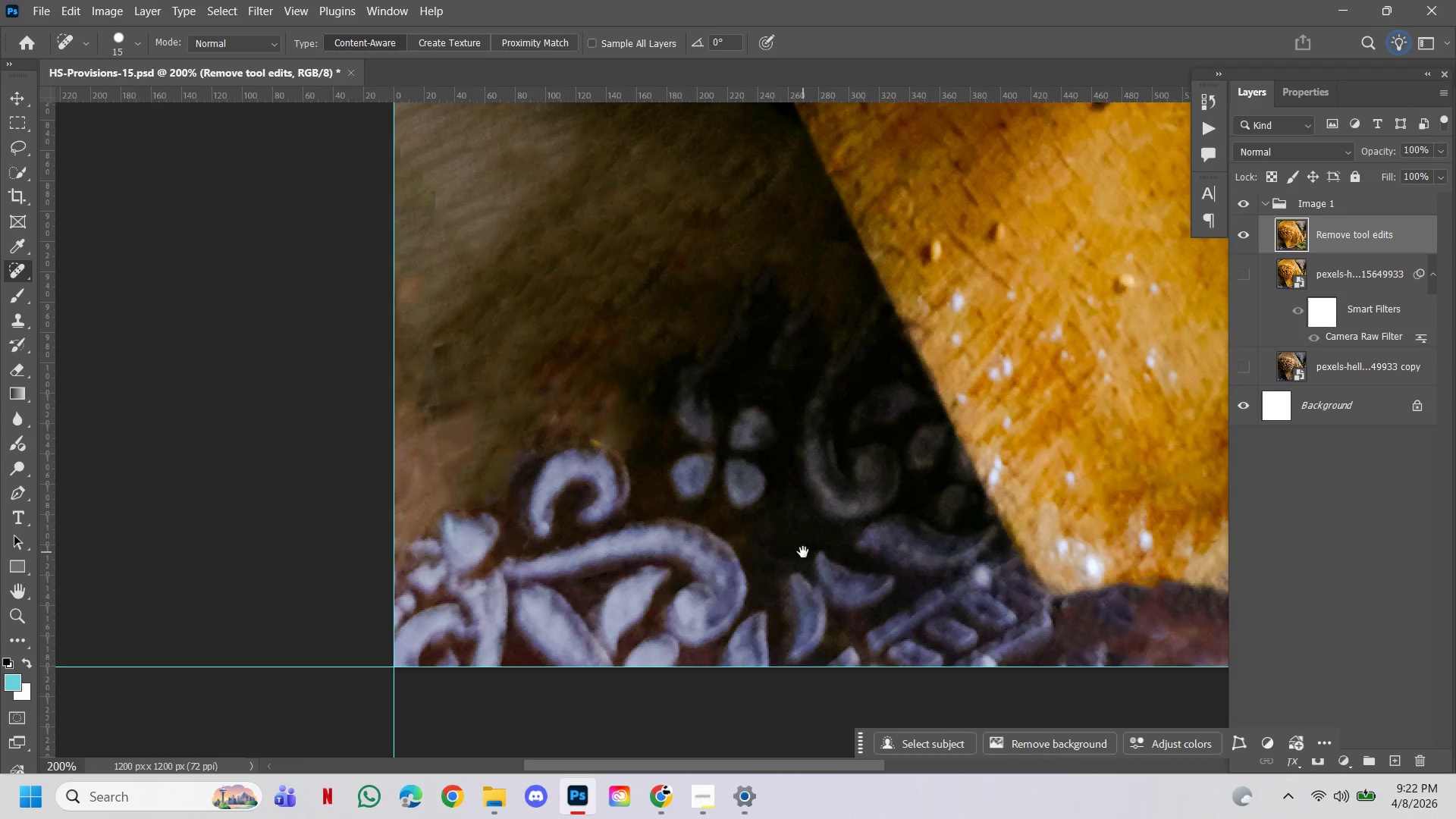 
hold_key(key=Space, duration=1.5)
 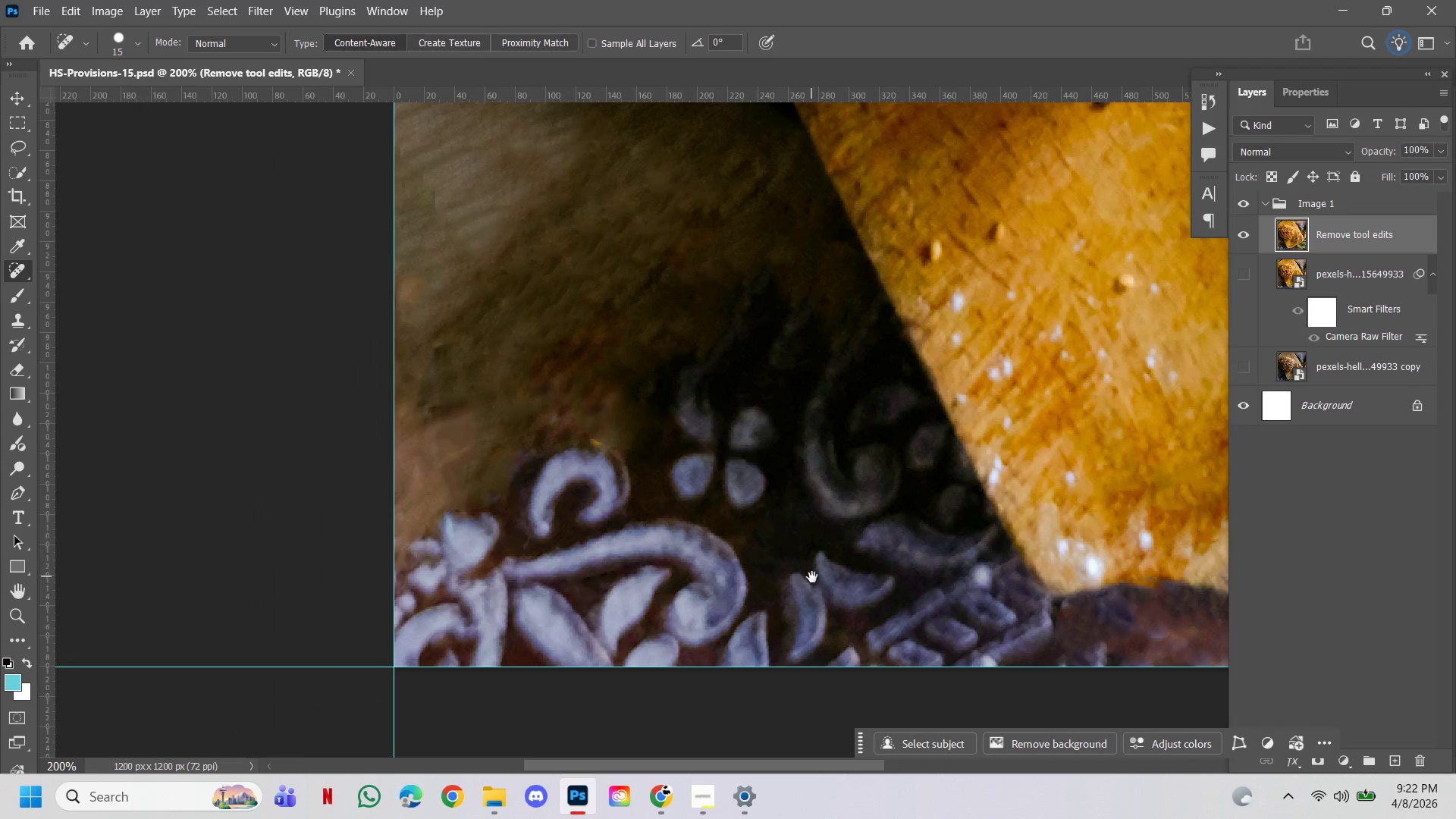 
triple_click([780, 509])
 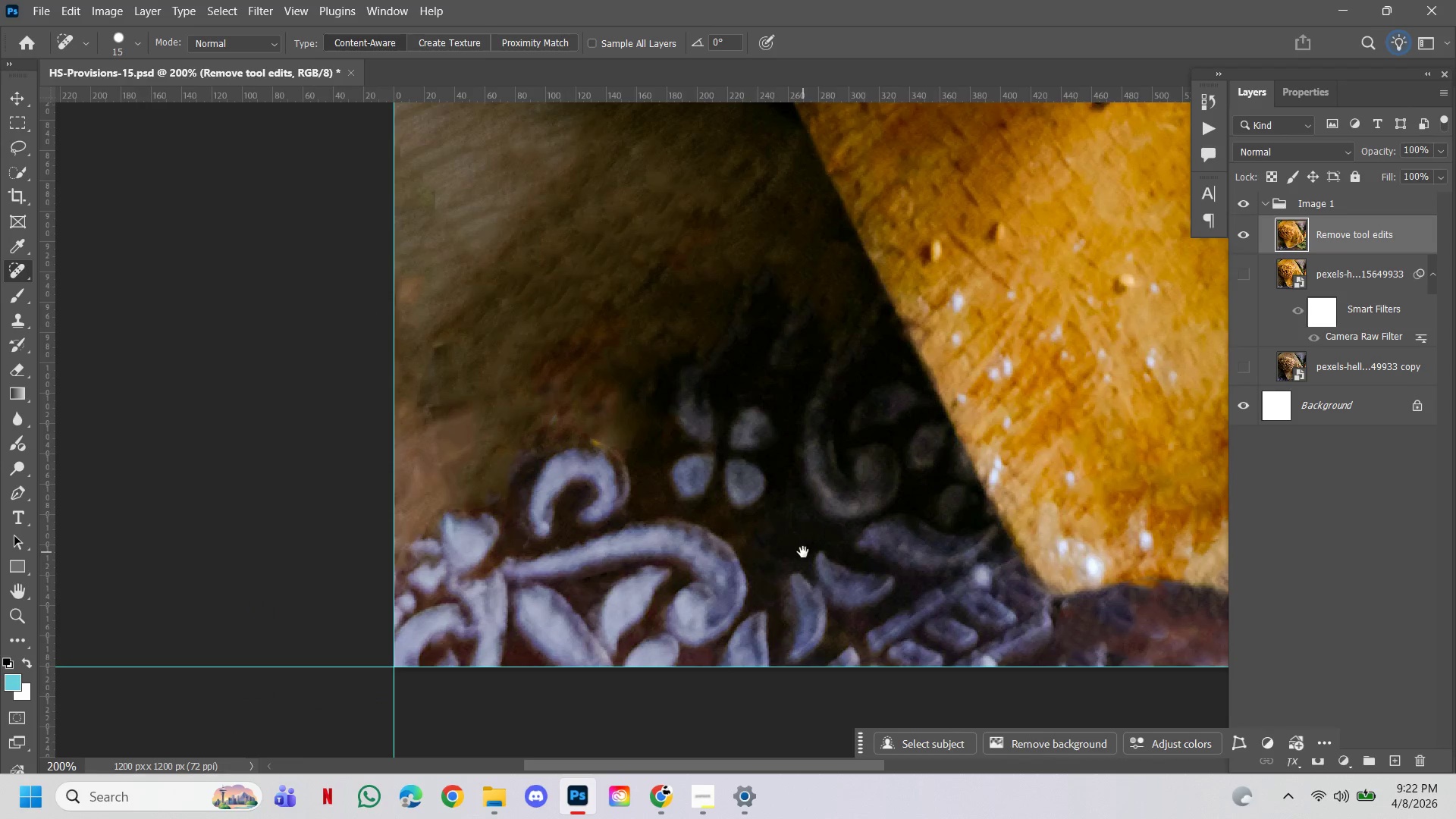 
hold_key(key=Space, duration=1.53)
 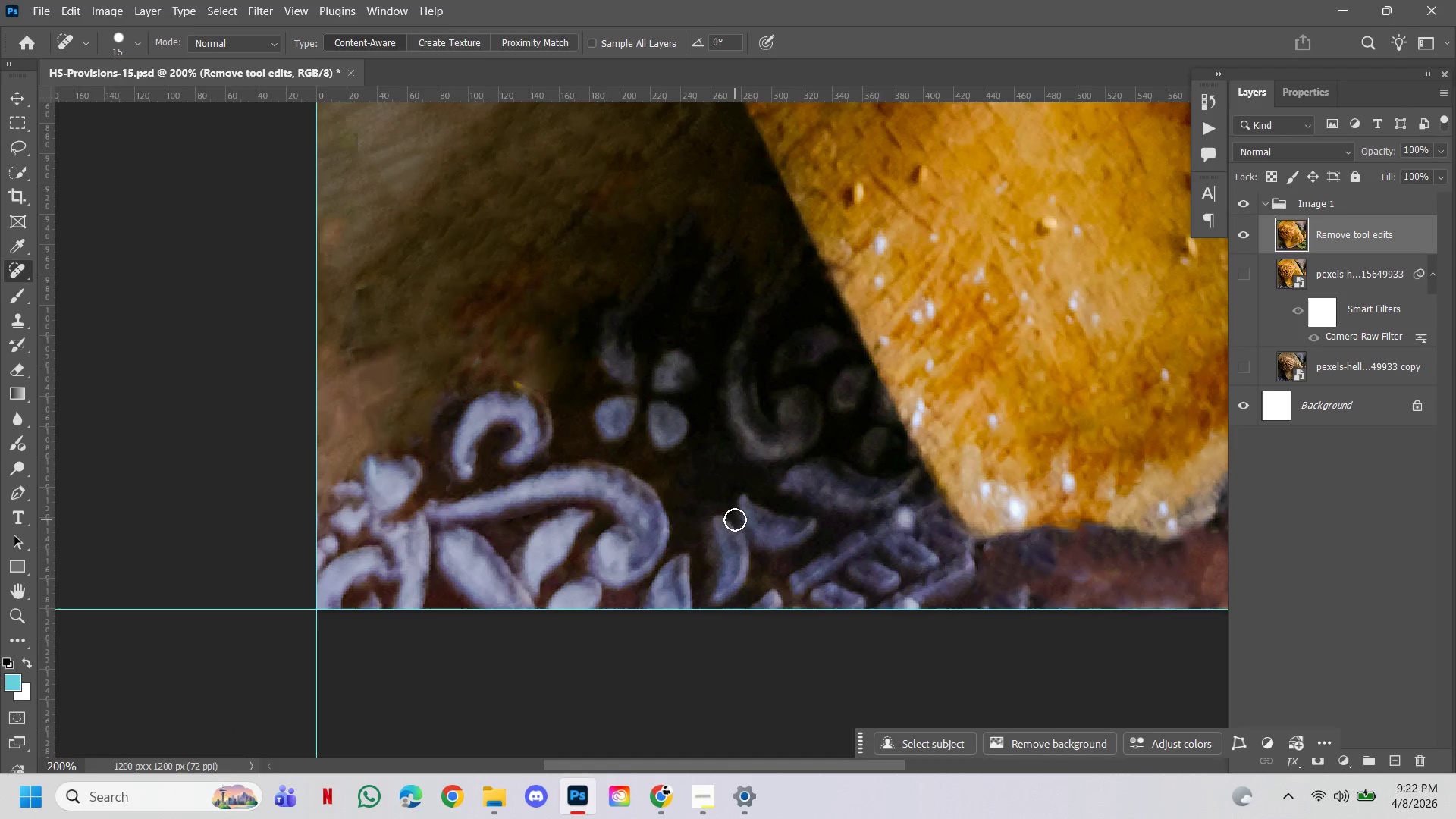 
left_click_drag(start_coordinate=[812, 577], to_coordinate=[735, 519])
 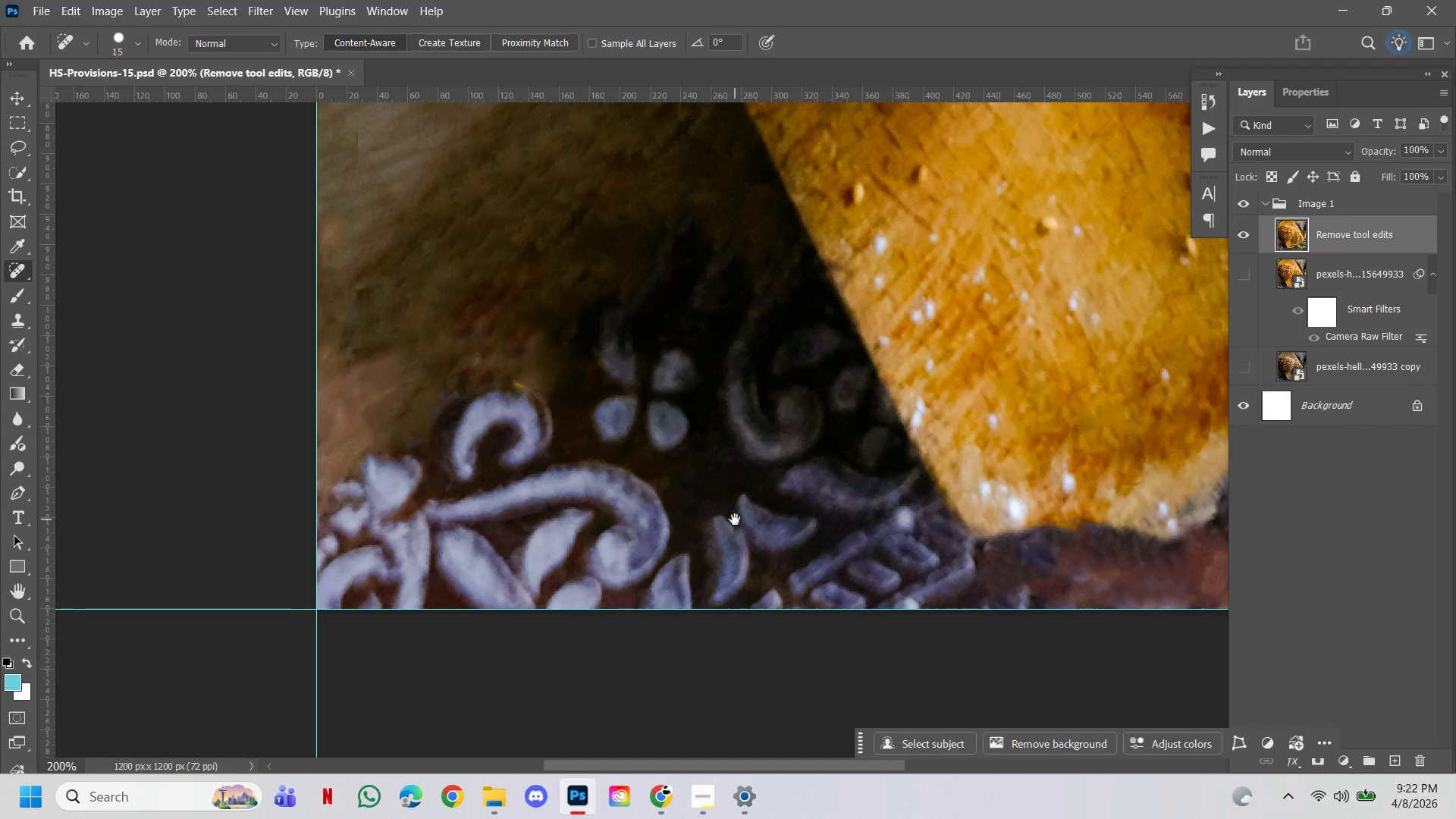 
key(Space)
 